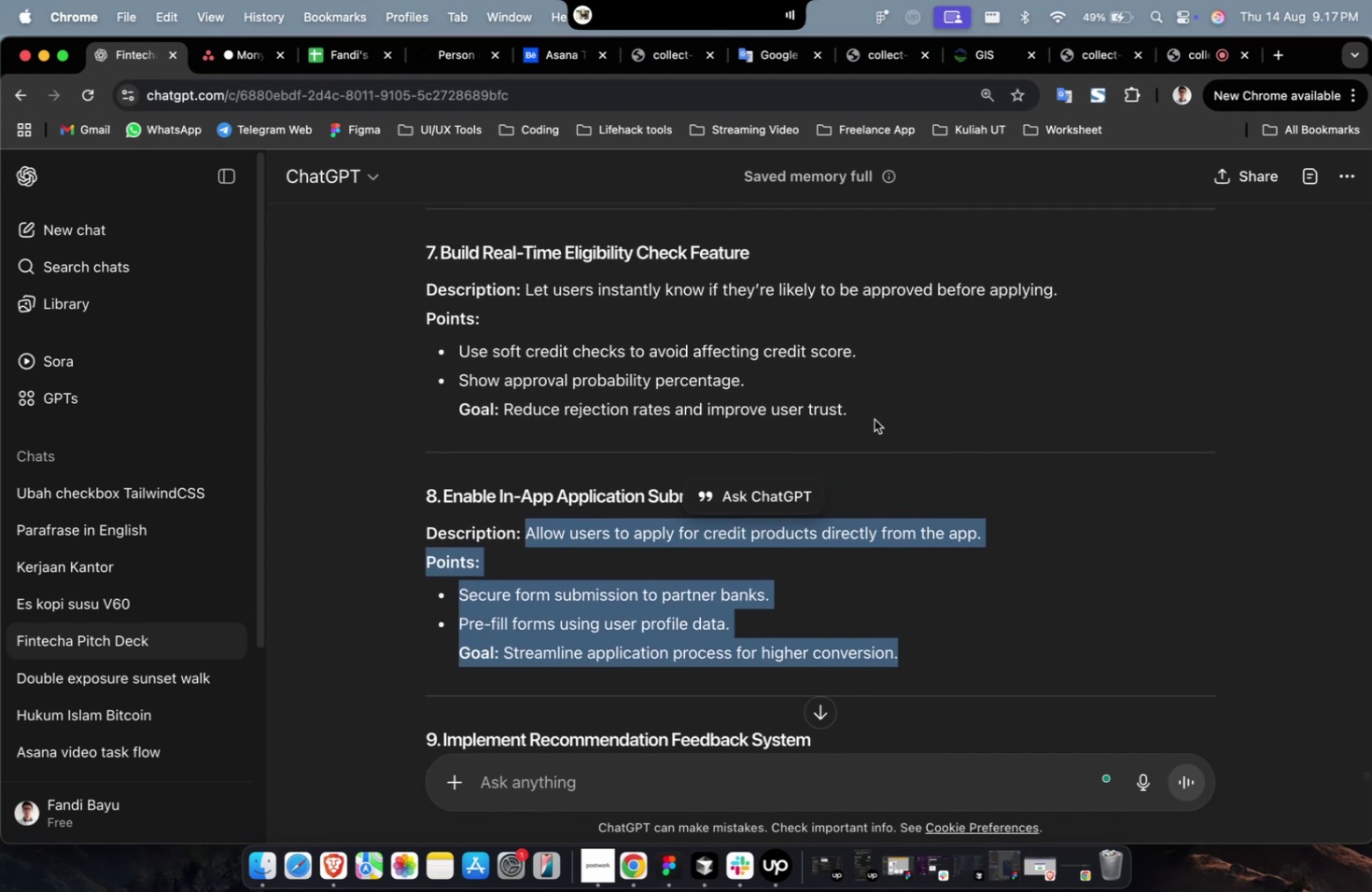 
left_click_drag(start_coordinate=[875, 418], to_coordinate=[524, 293])
 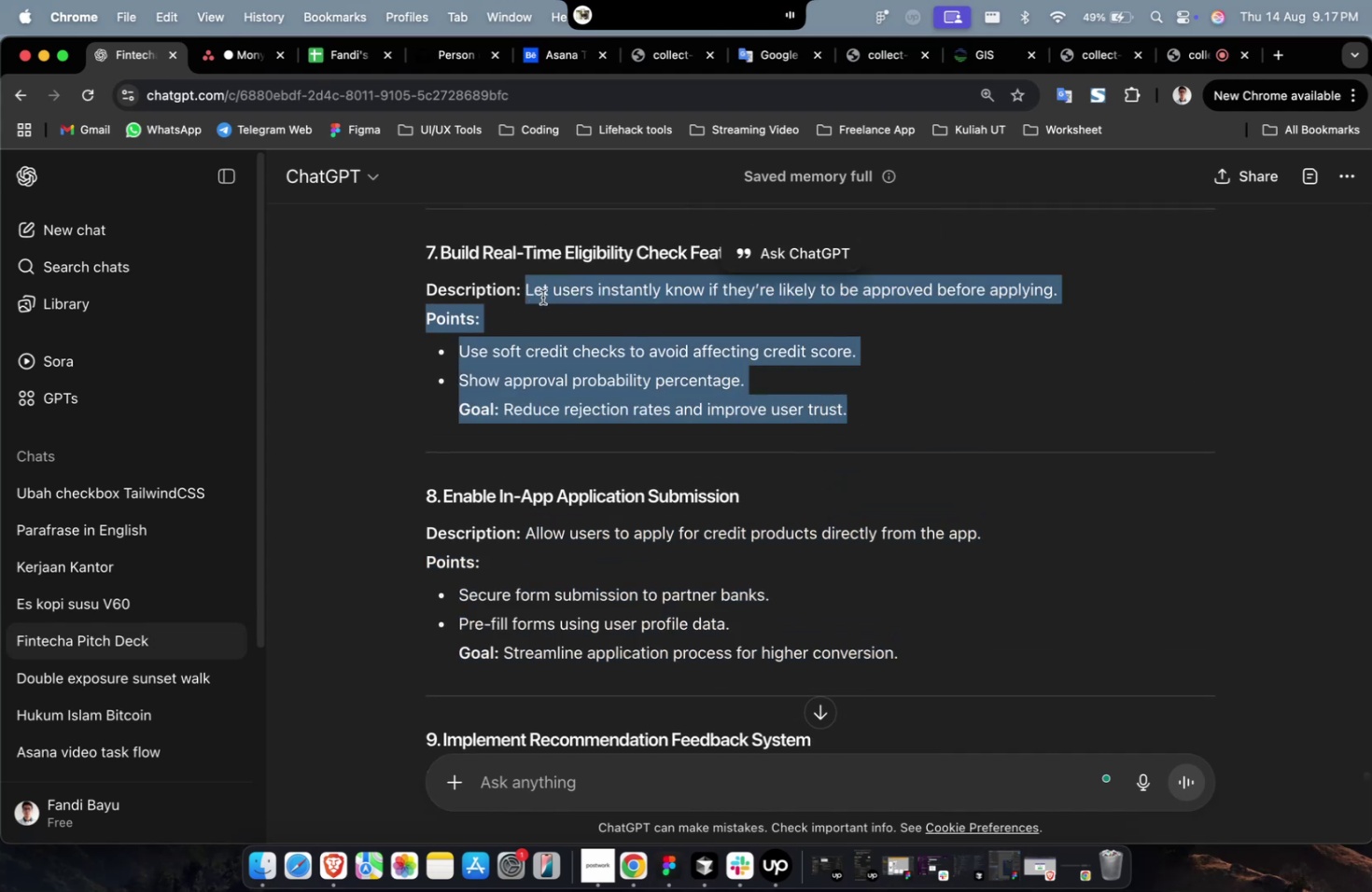 
key(Meta+C)
 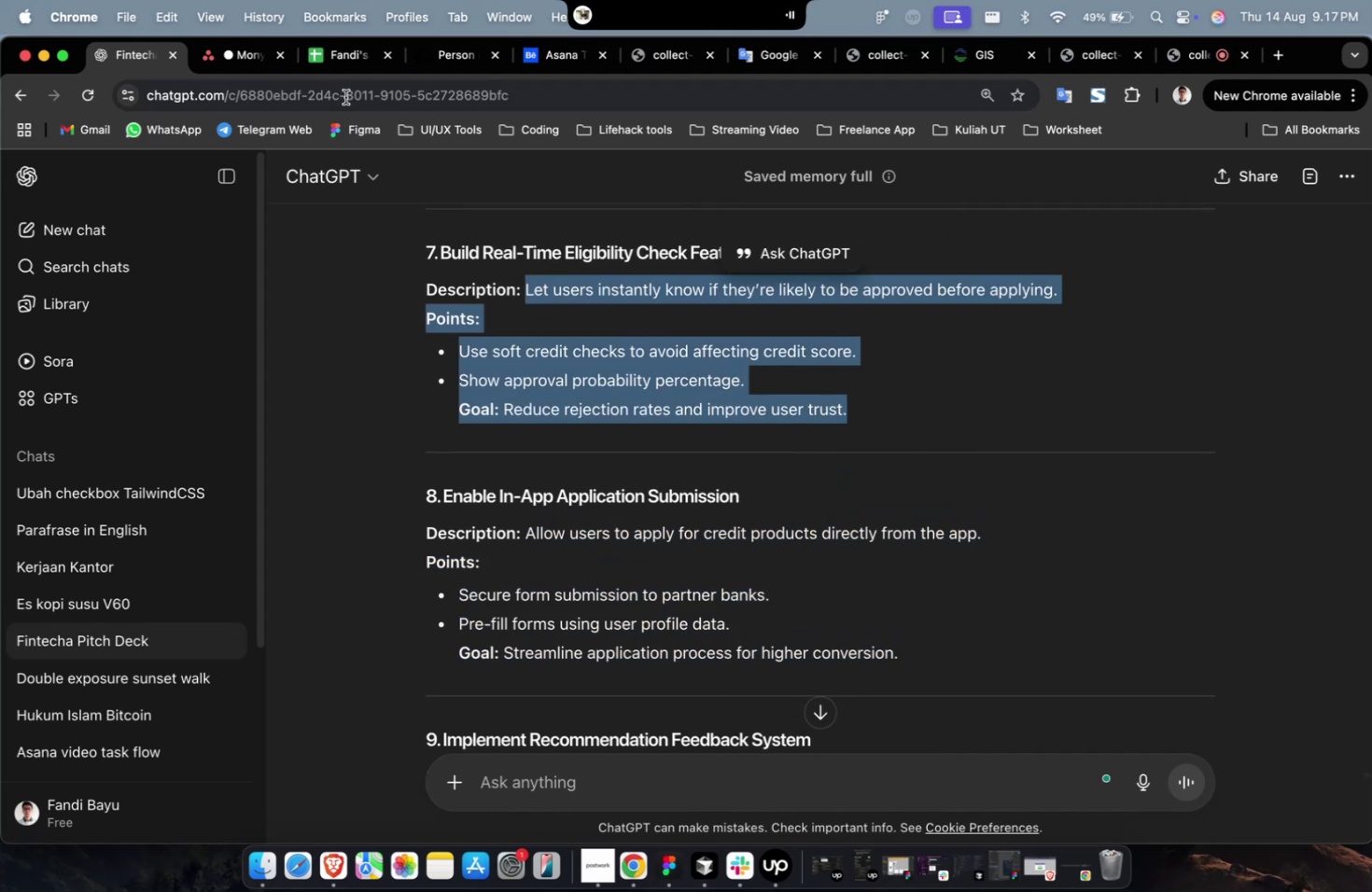 
key(Meta+C)
 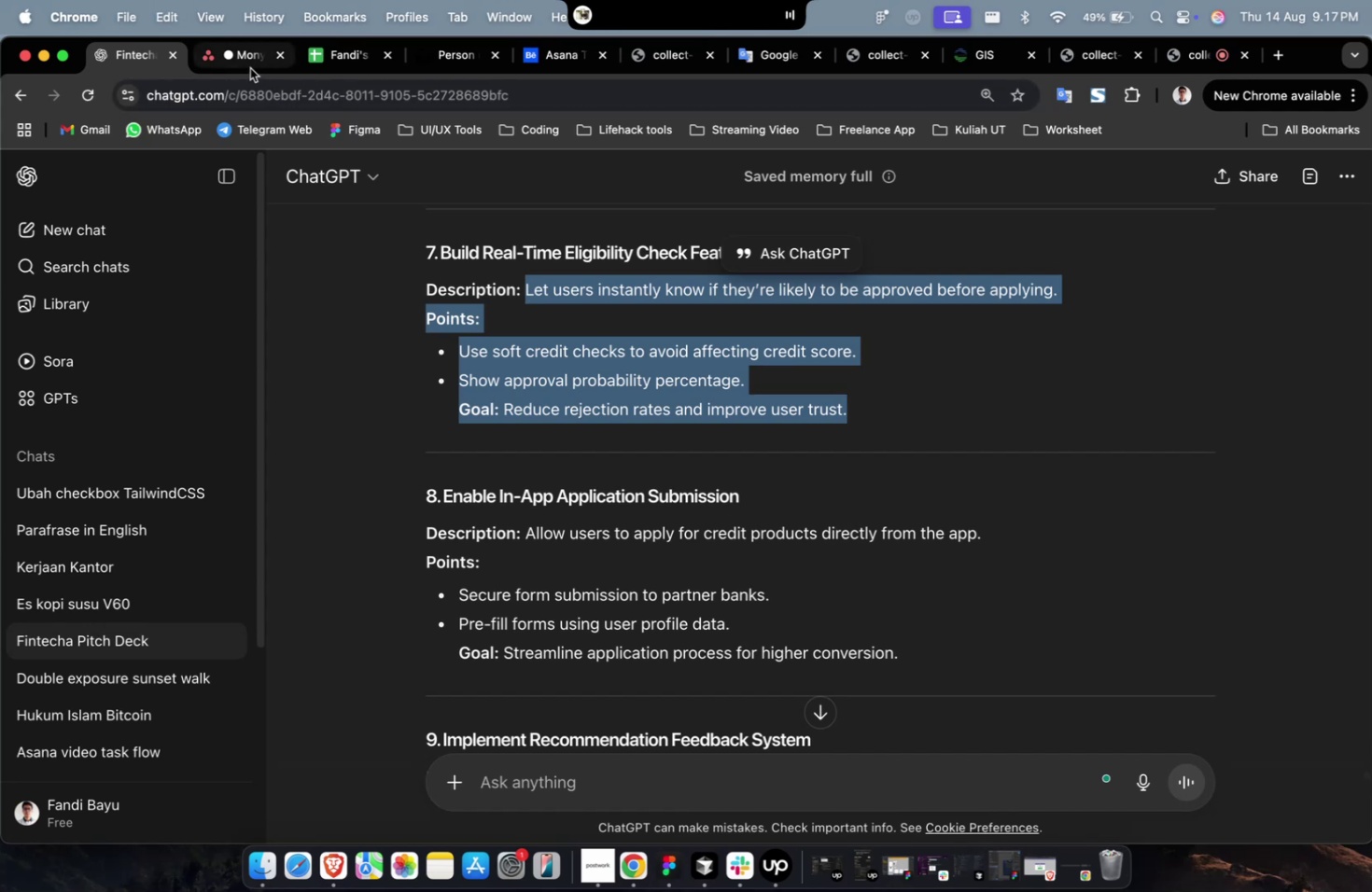 
left_click([250, 68])
 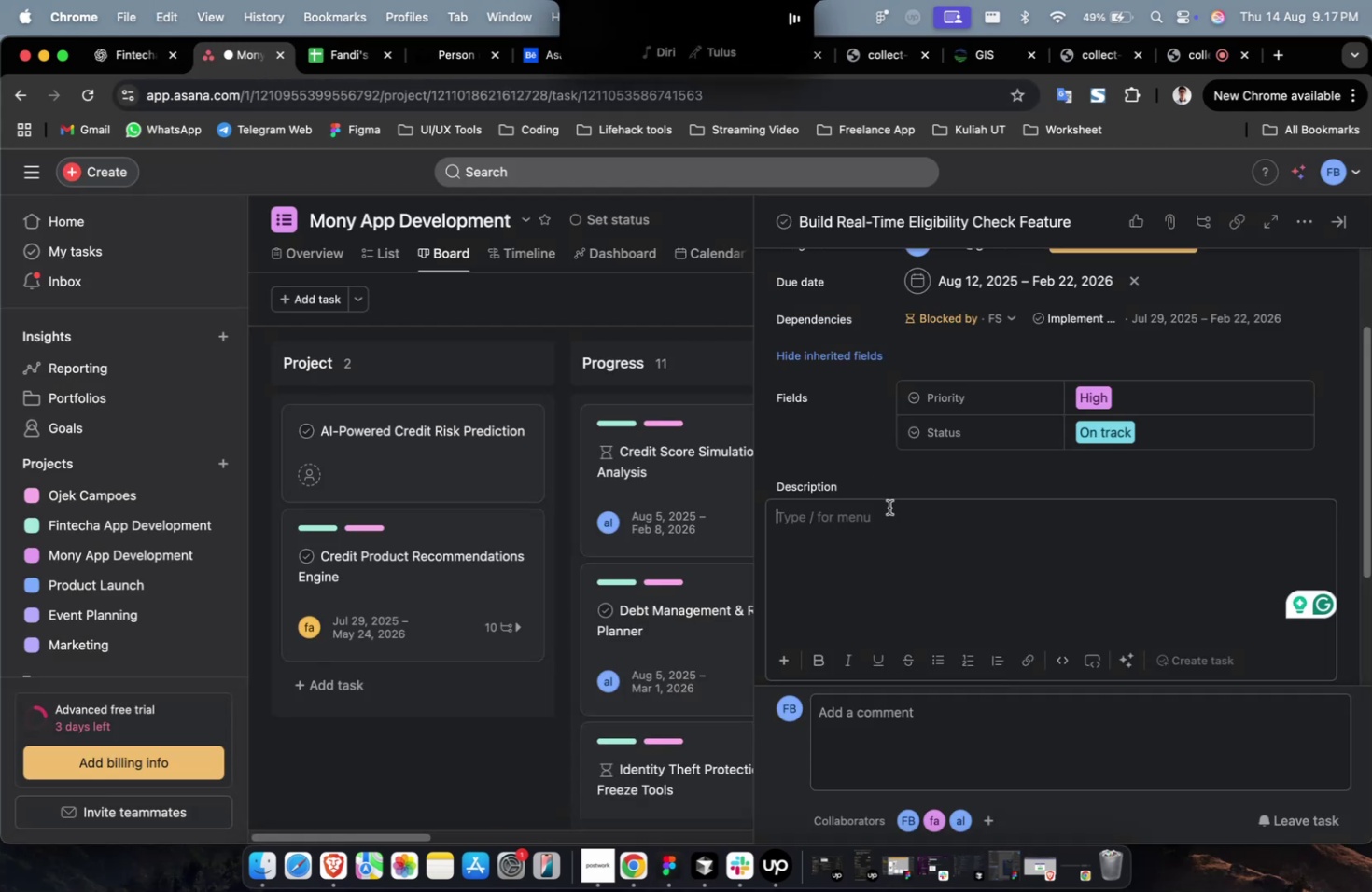 
double_click([890, 523])
 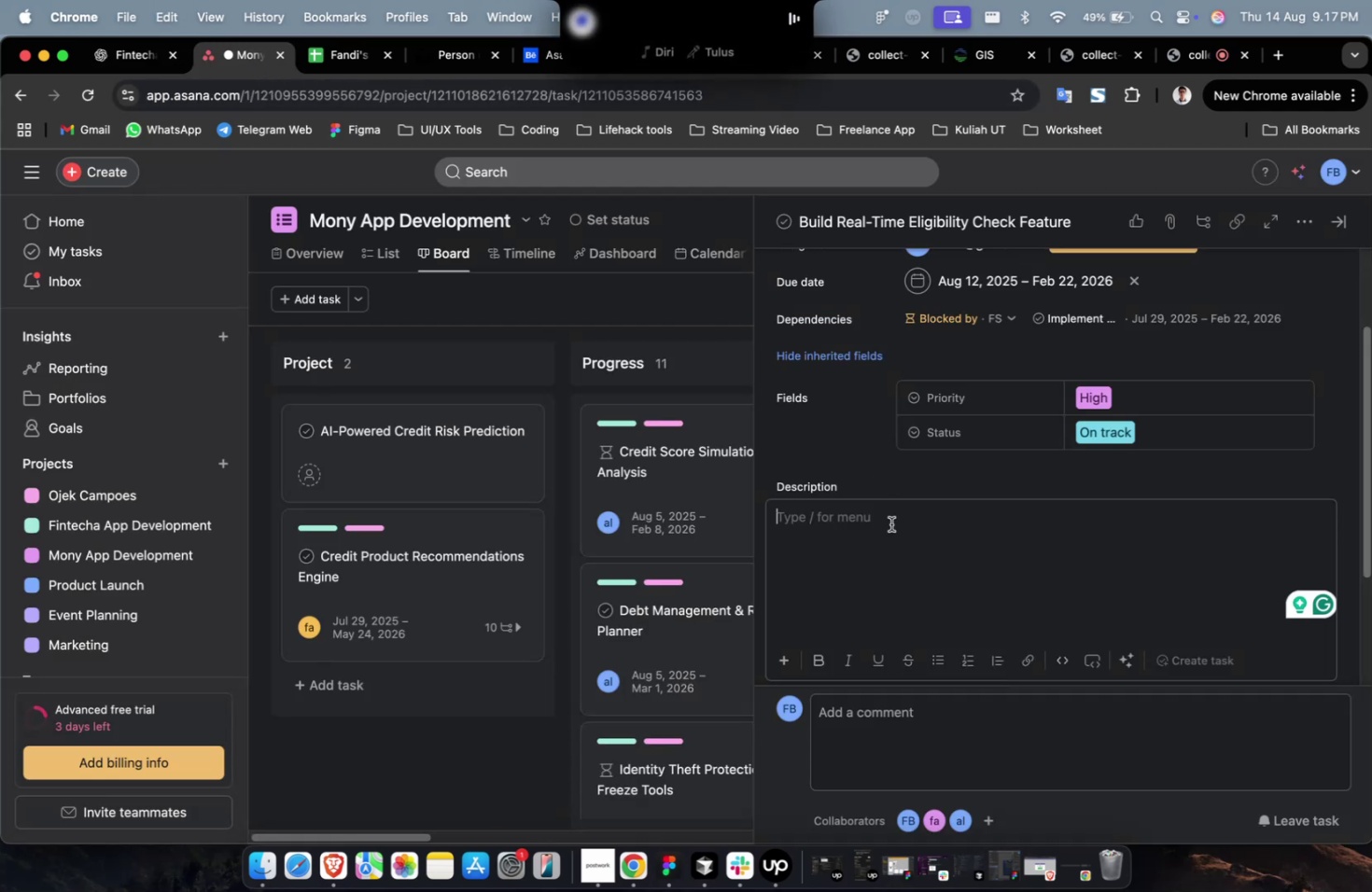 
key(Meta+V)
 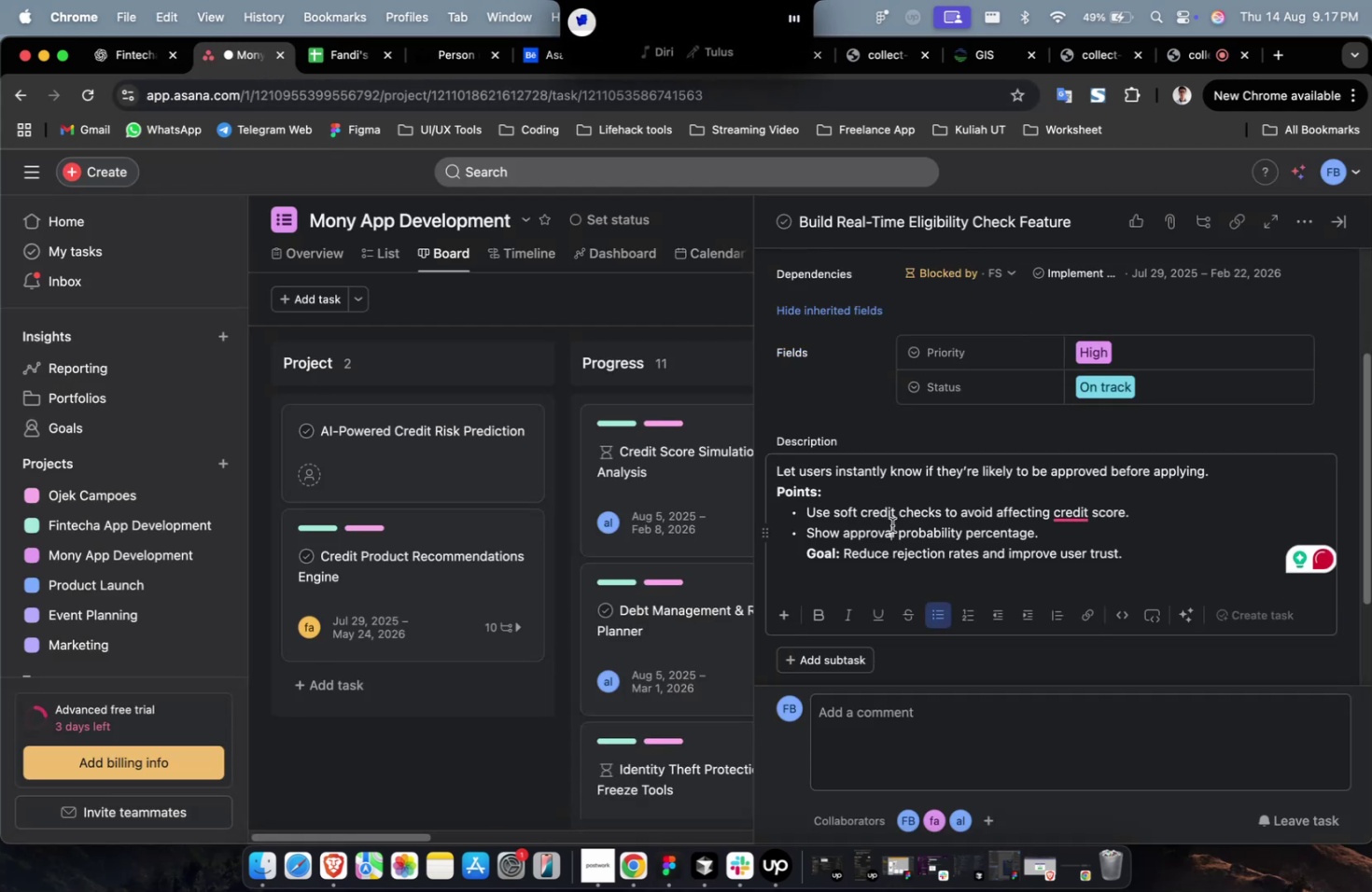 
scroll: coordinate [915, 528], scroll_direction: down, amount: 40.0
 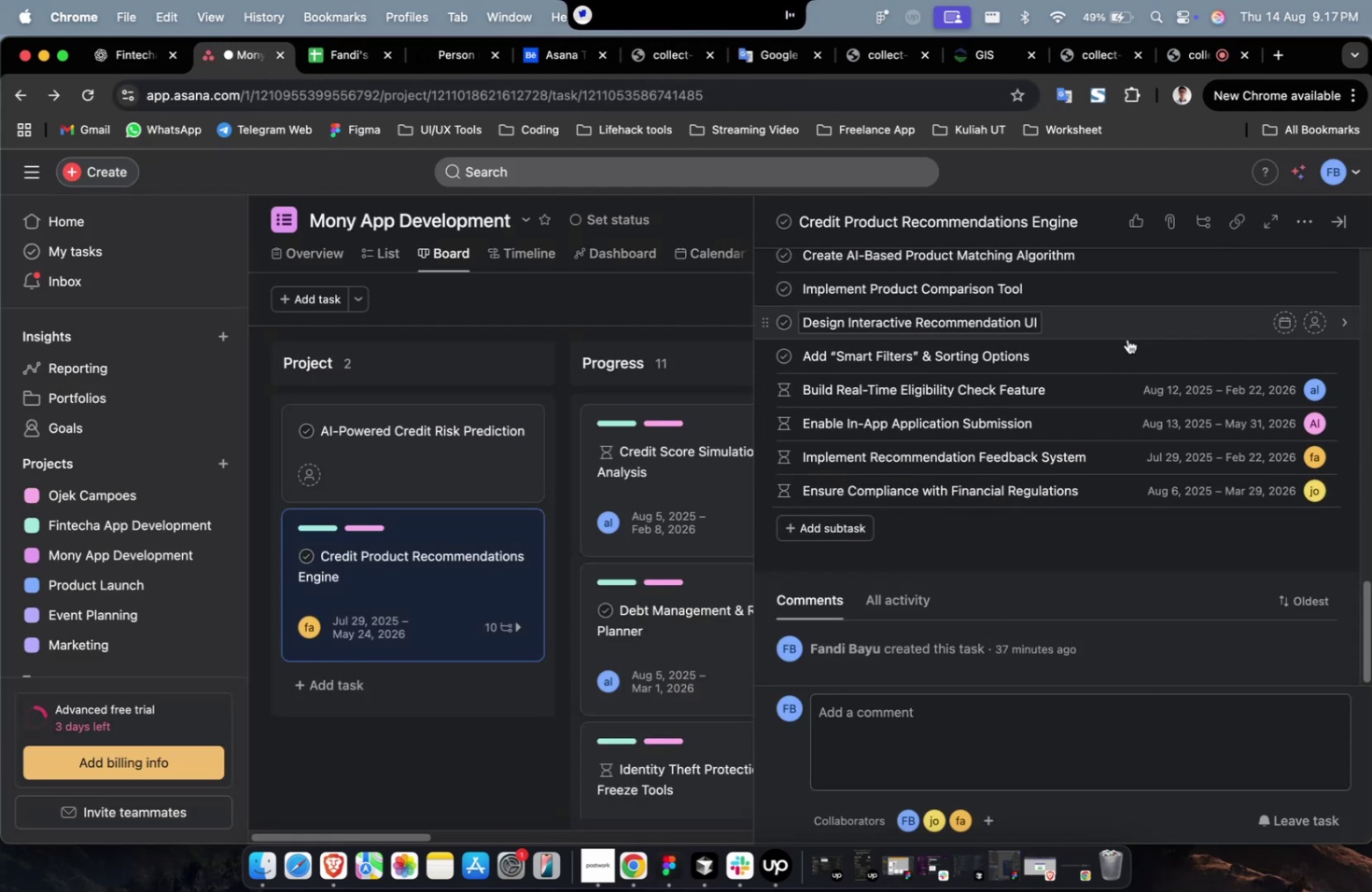 
left_click([1126, 346])
 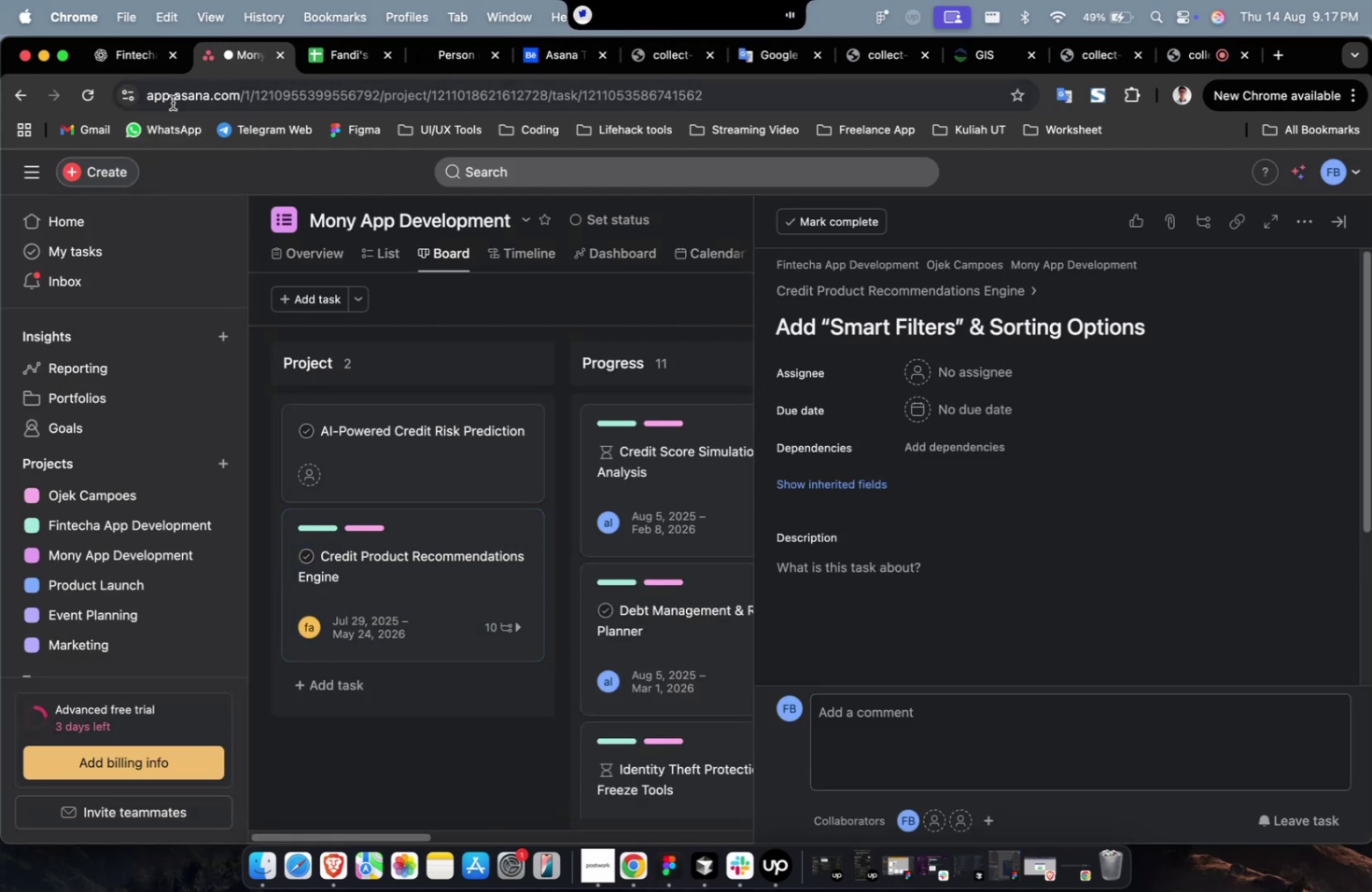 
left_click([133, 58])
 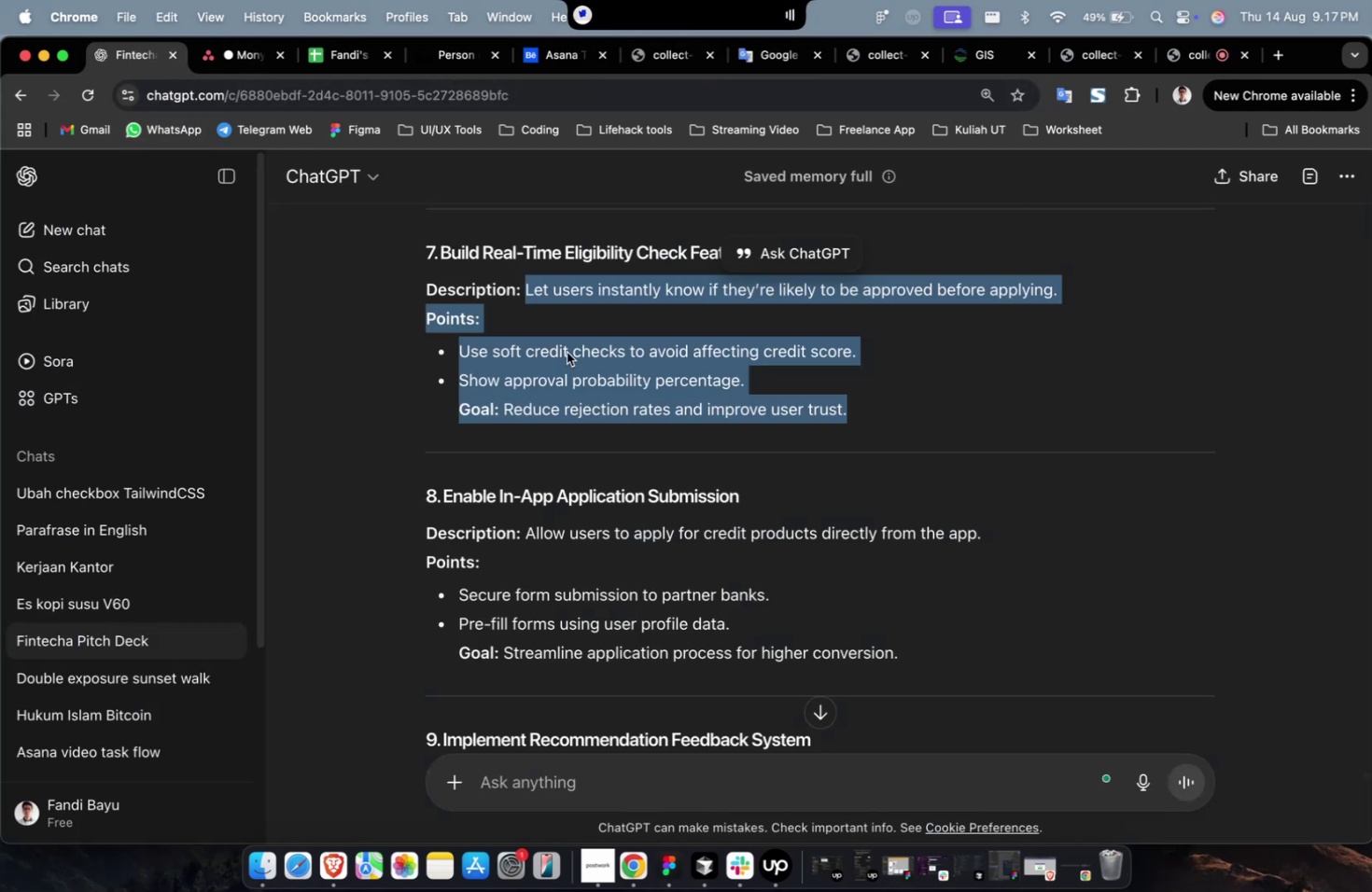 
scroll: coordinate [758, 431], scroll_direction: up, amount: 12.0
 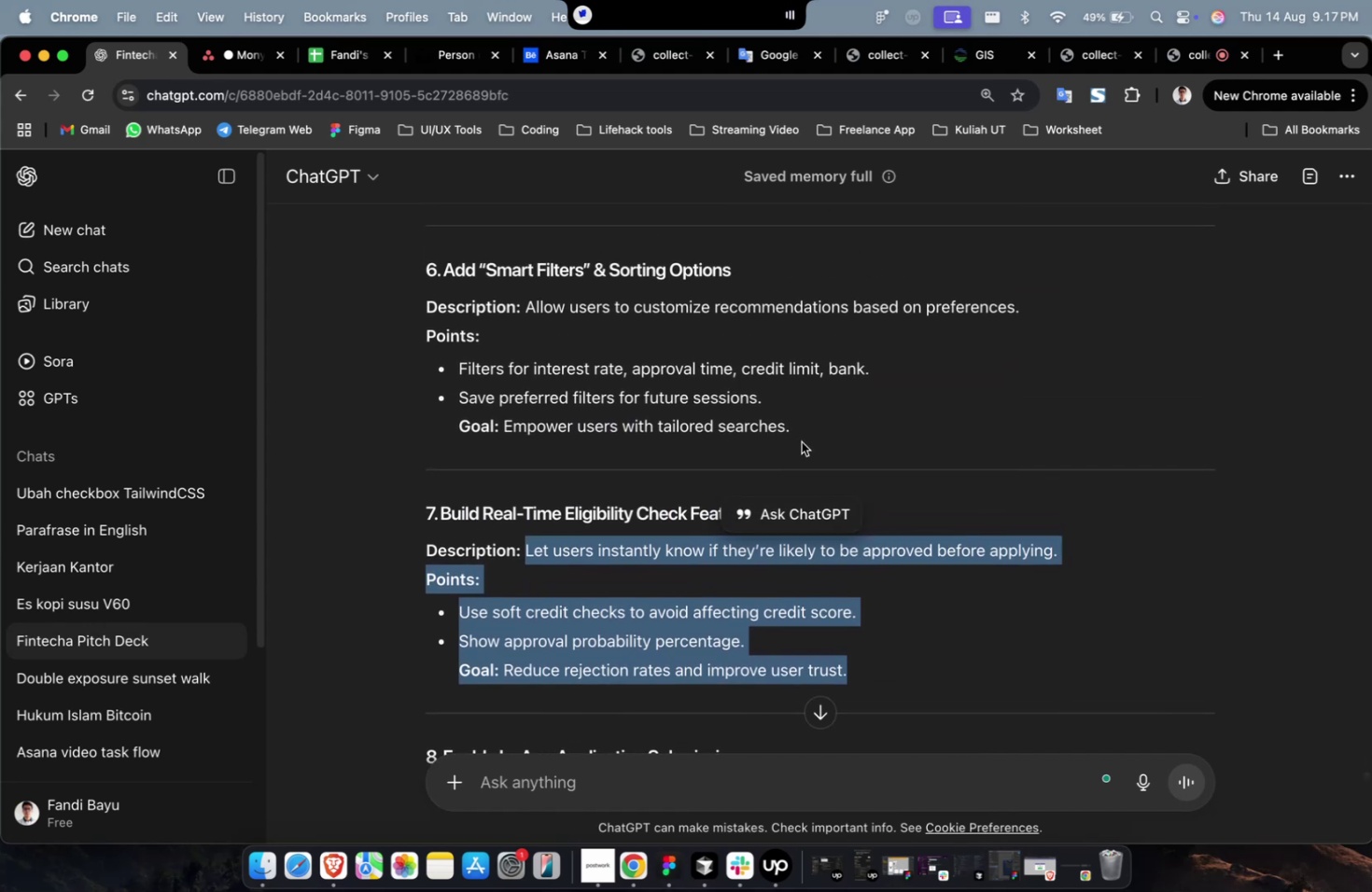 
left_click_drag(start_coordinate=[805, 436], to_coordinate=[526, 306])
 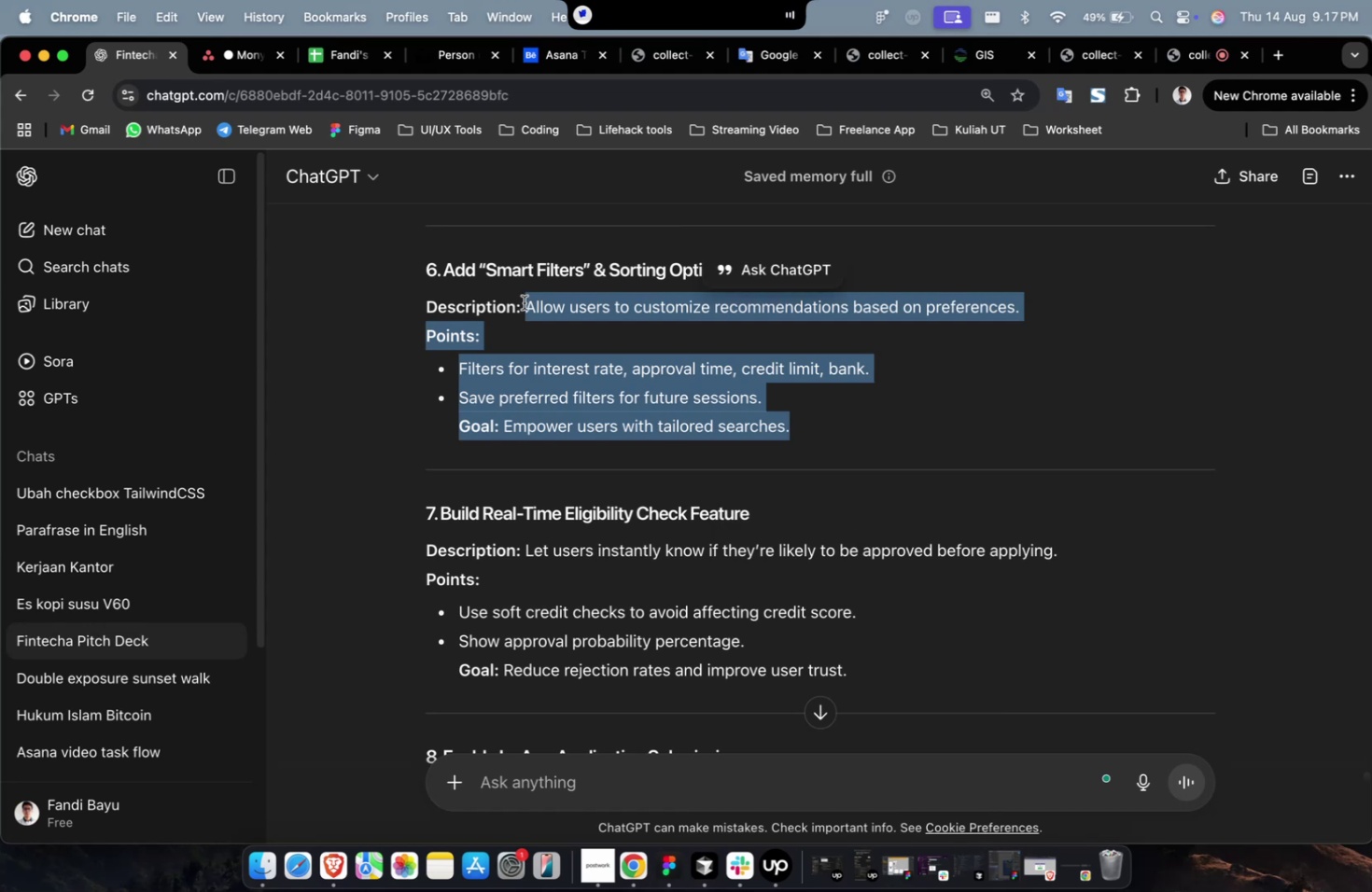 
key(Meta+C)
 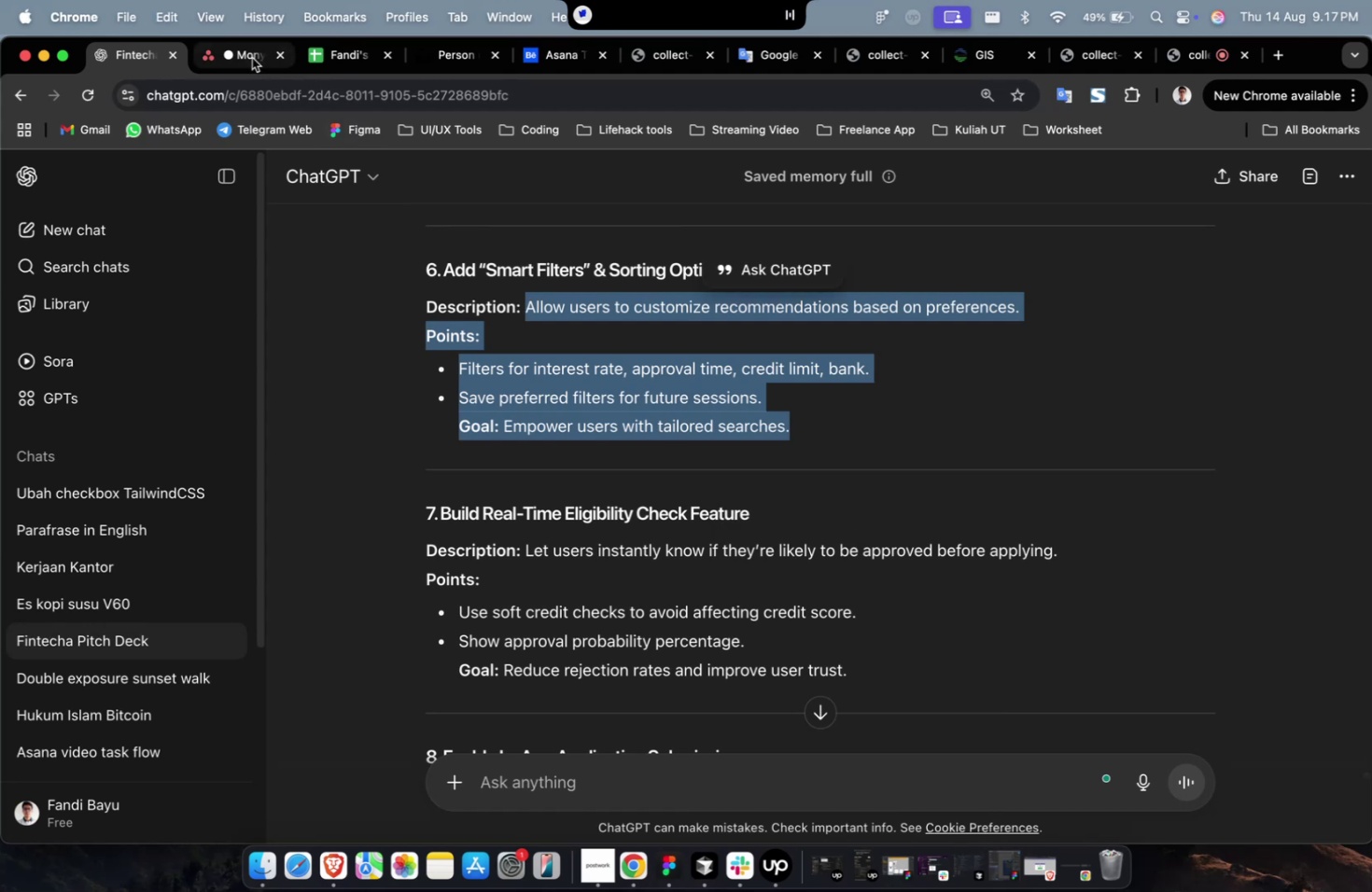 
left_click([248, 58])
 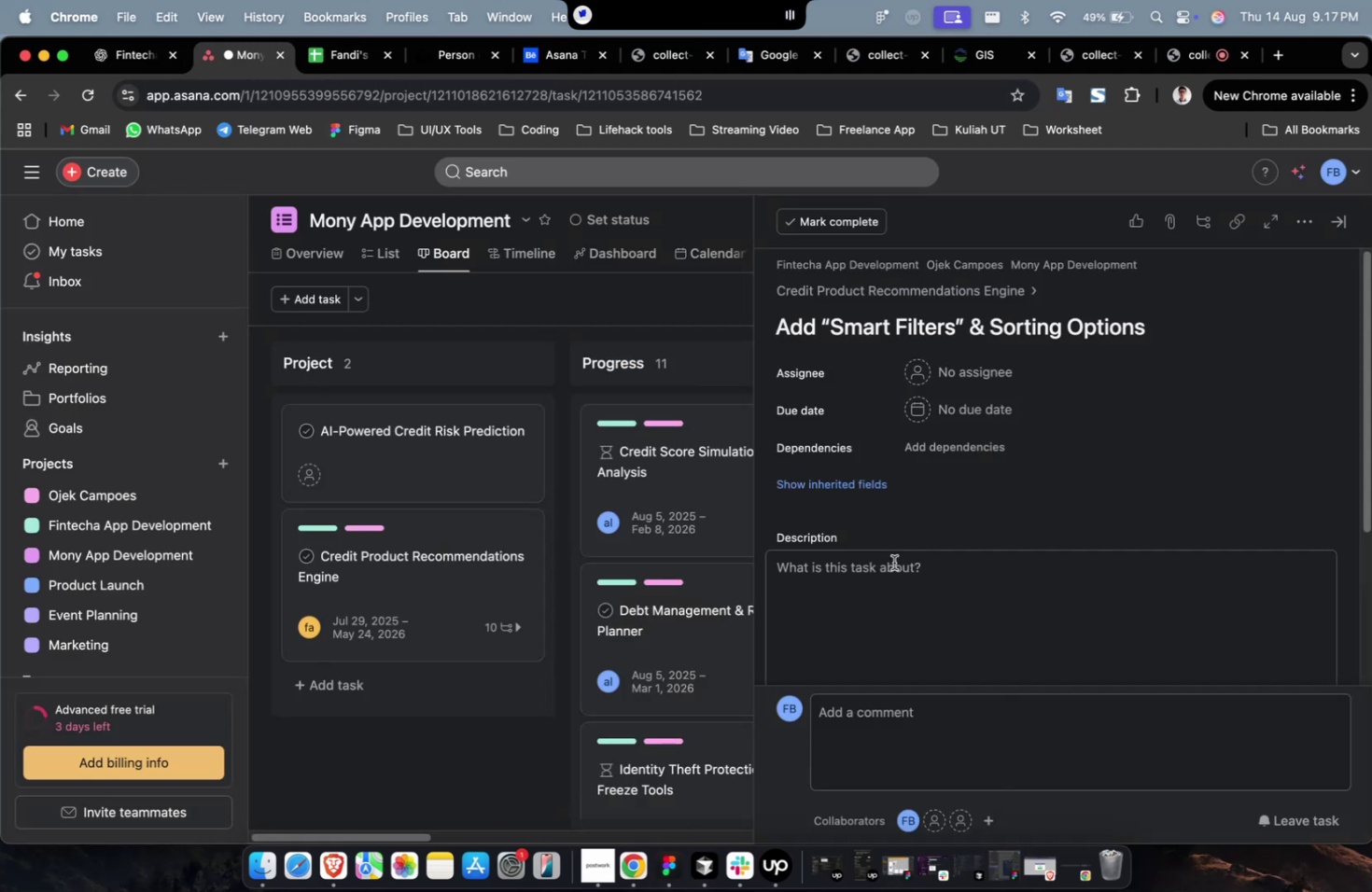 
double_click([900, 589])
 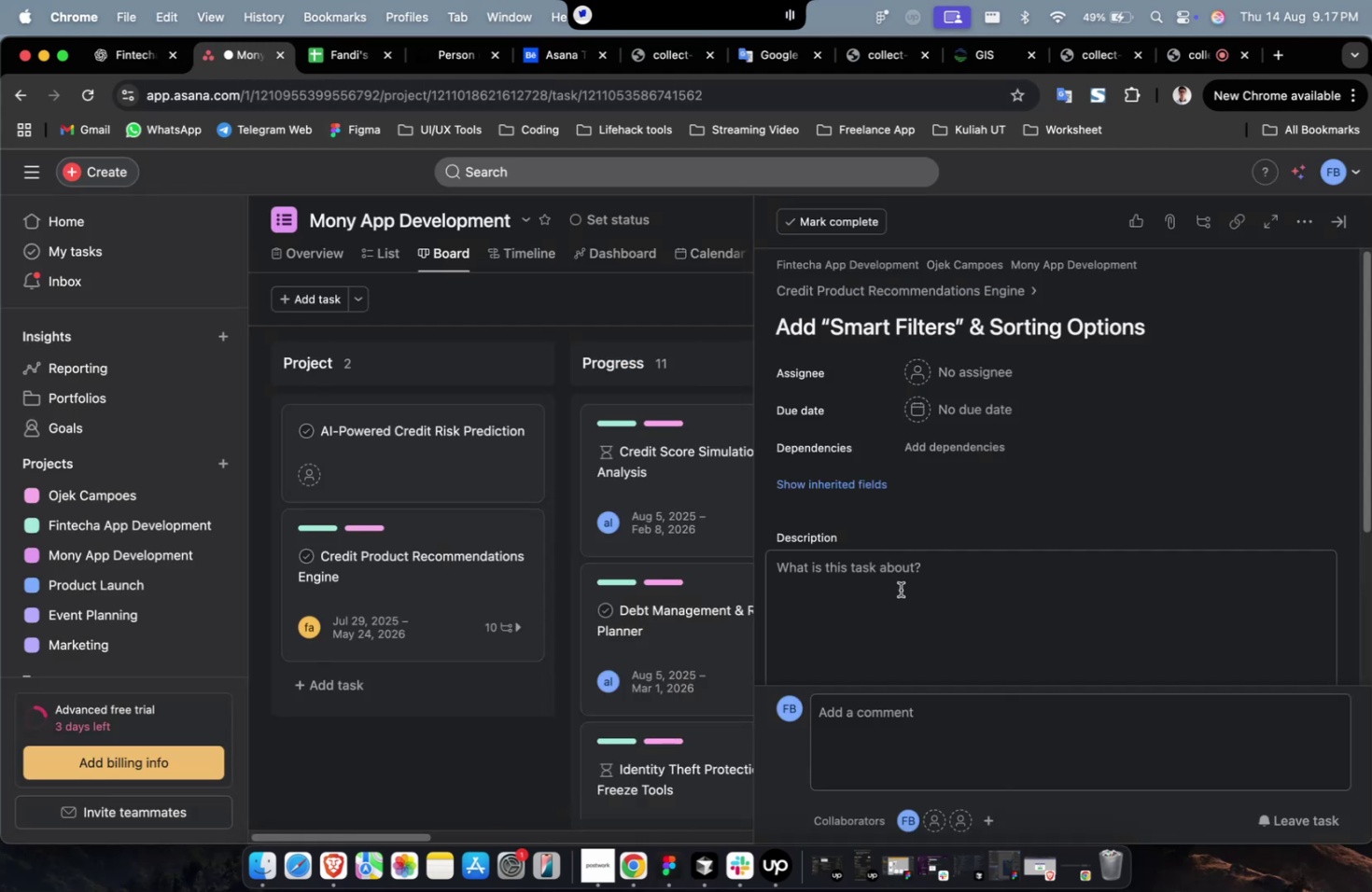 
key(Meta+V)
 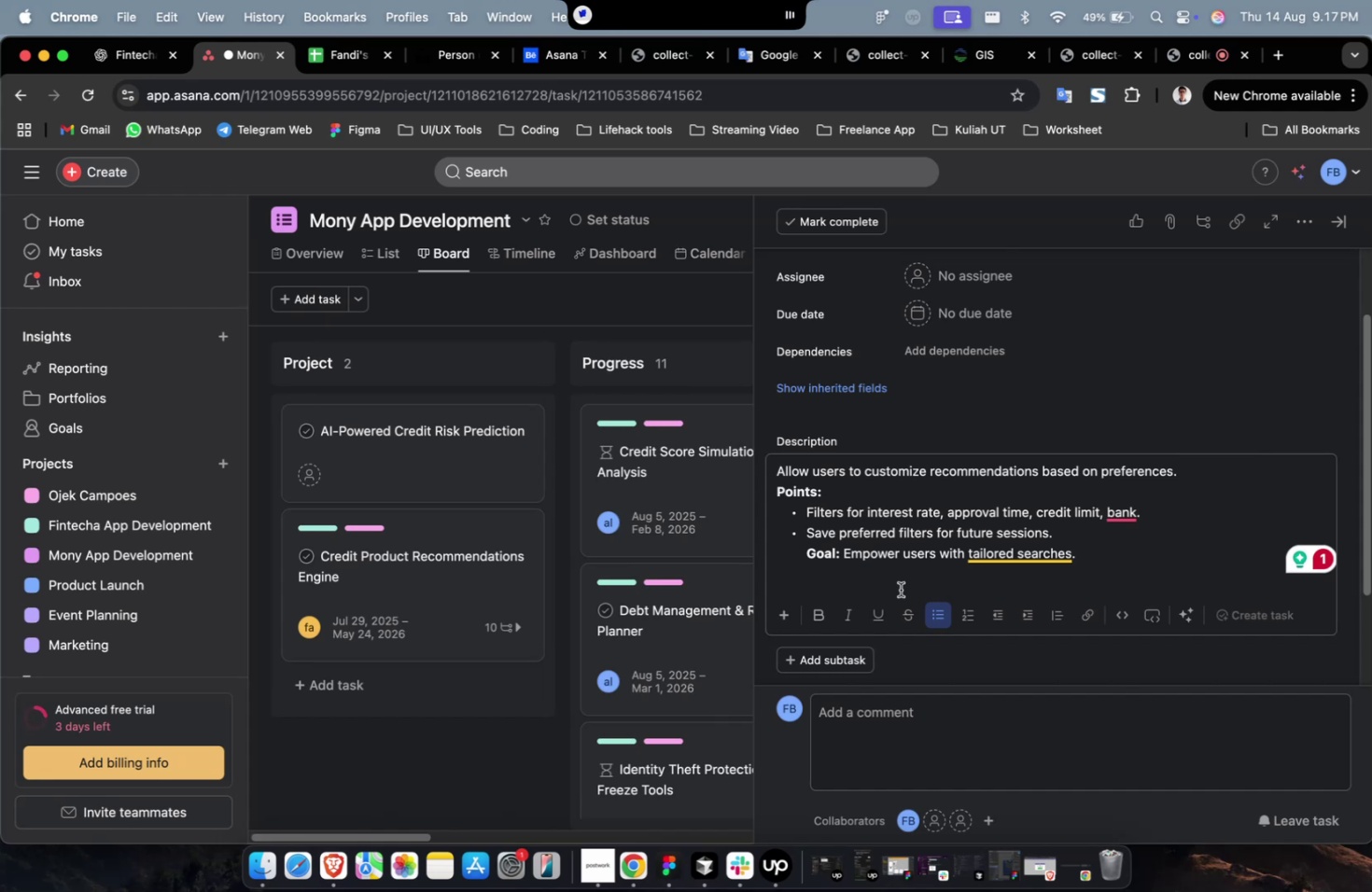 
wait(14.74)
 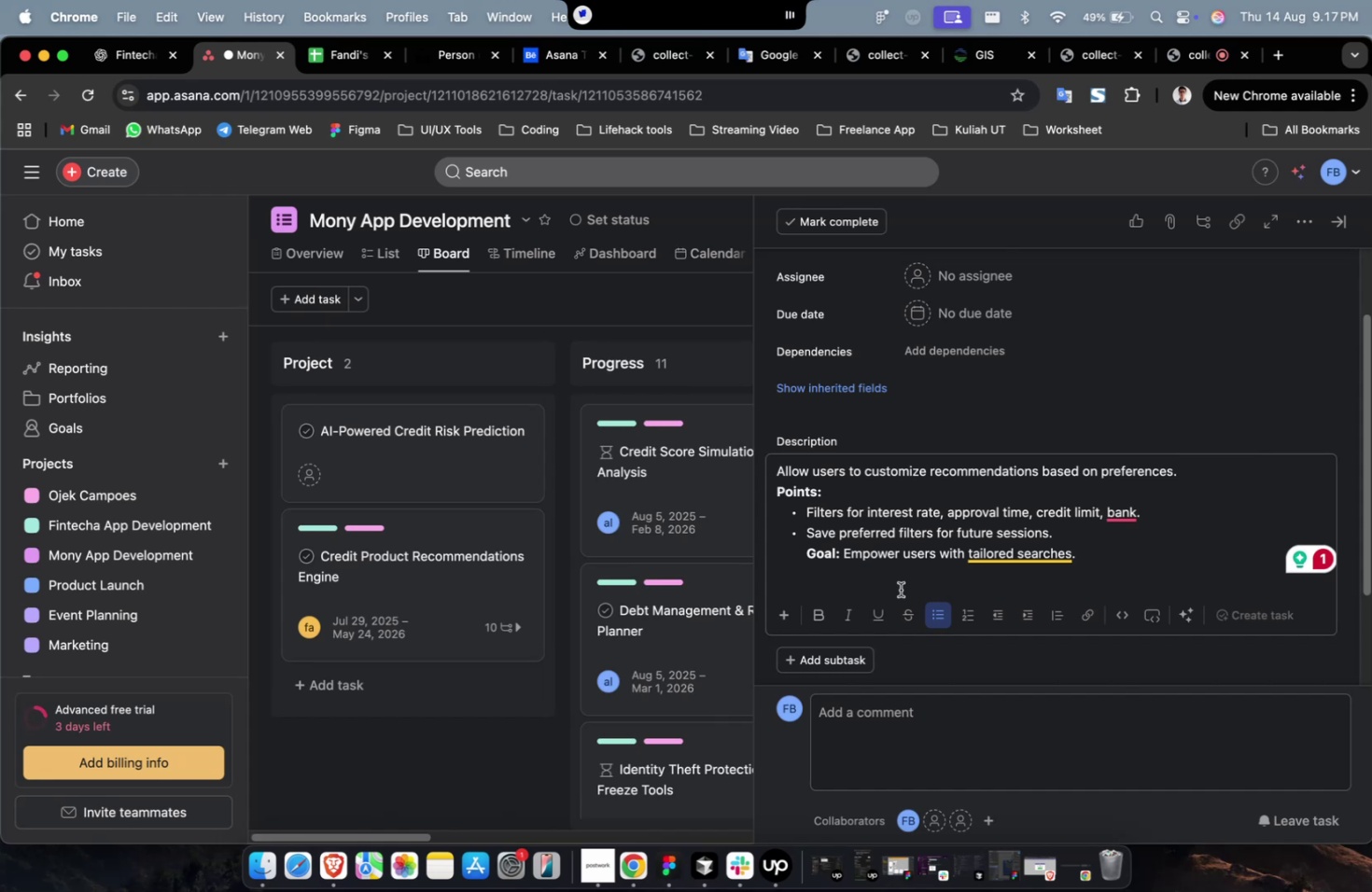 
left_click([987, 272])
 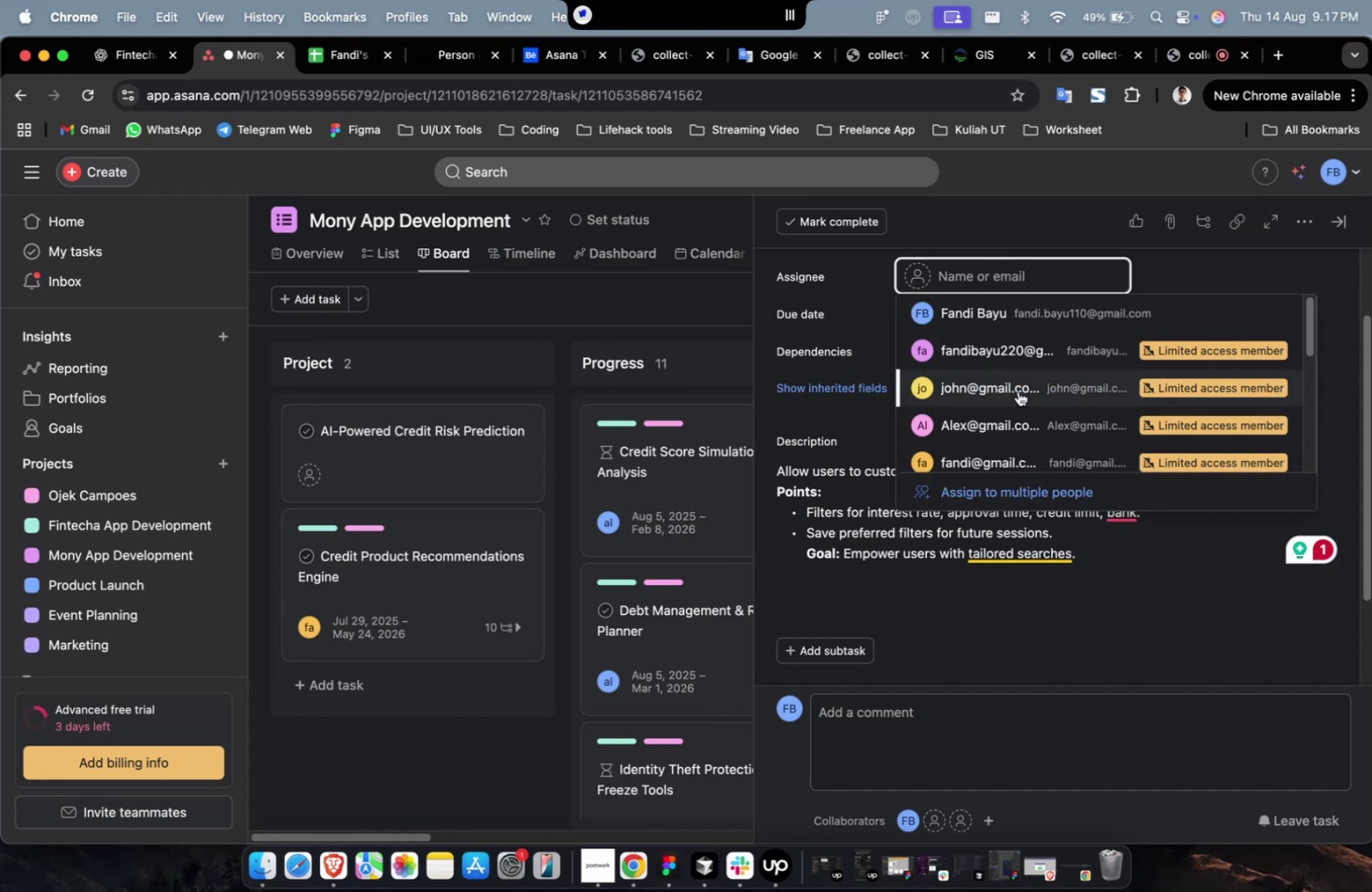 
left_click([1016, 398])
 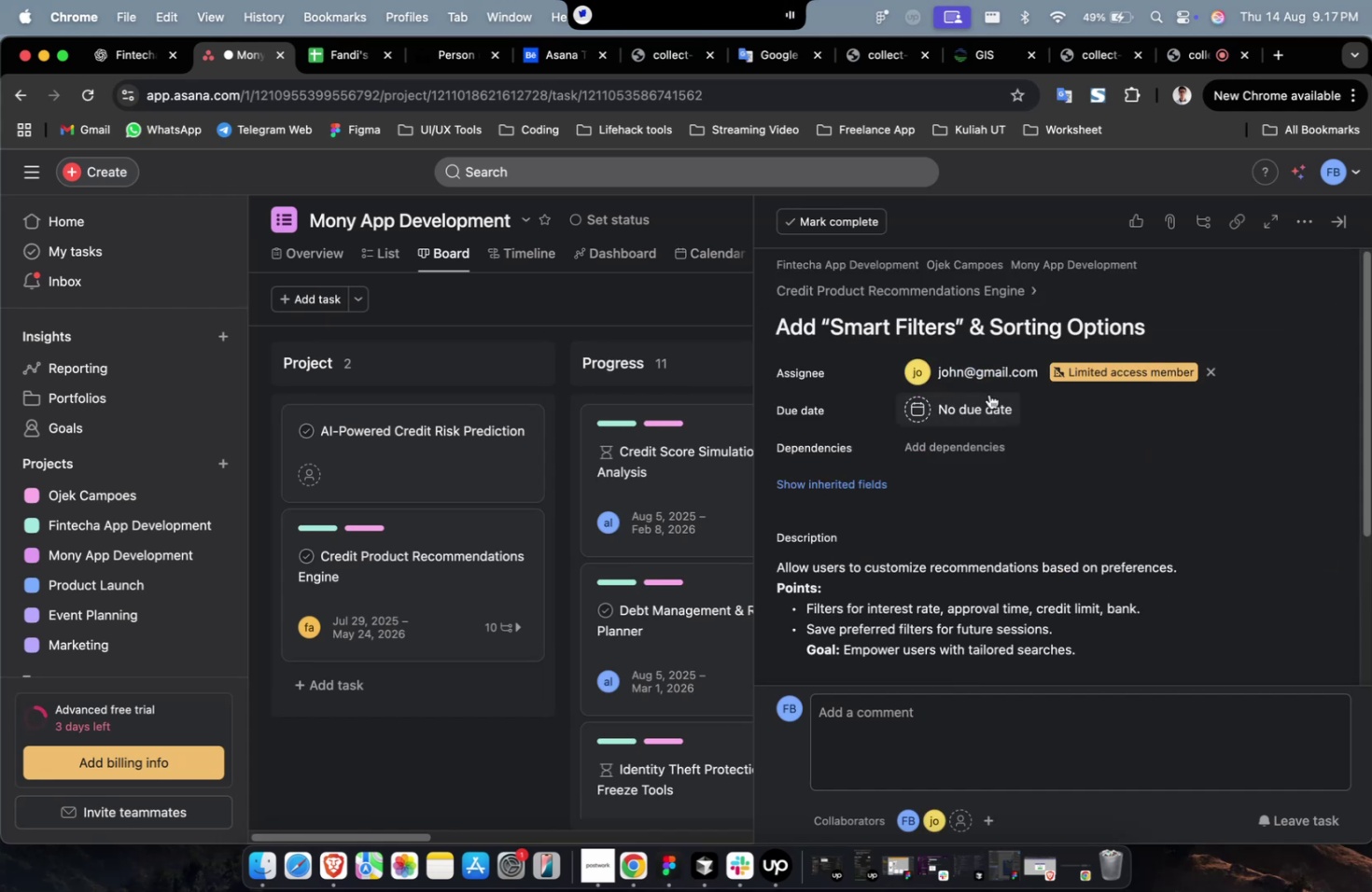 
left_click([984, 403])
 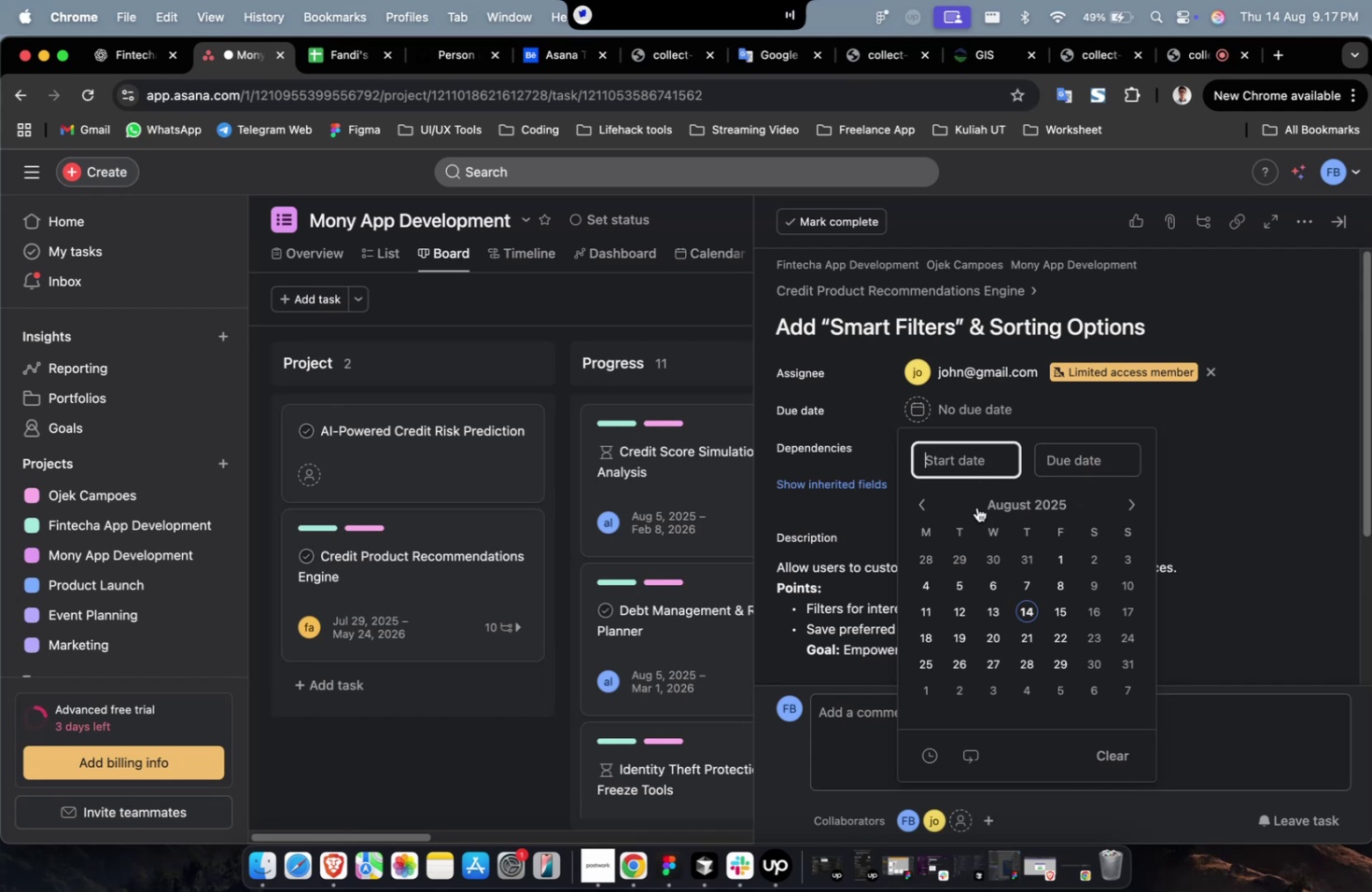 
triple_click([991, 602])
 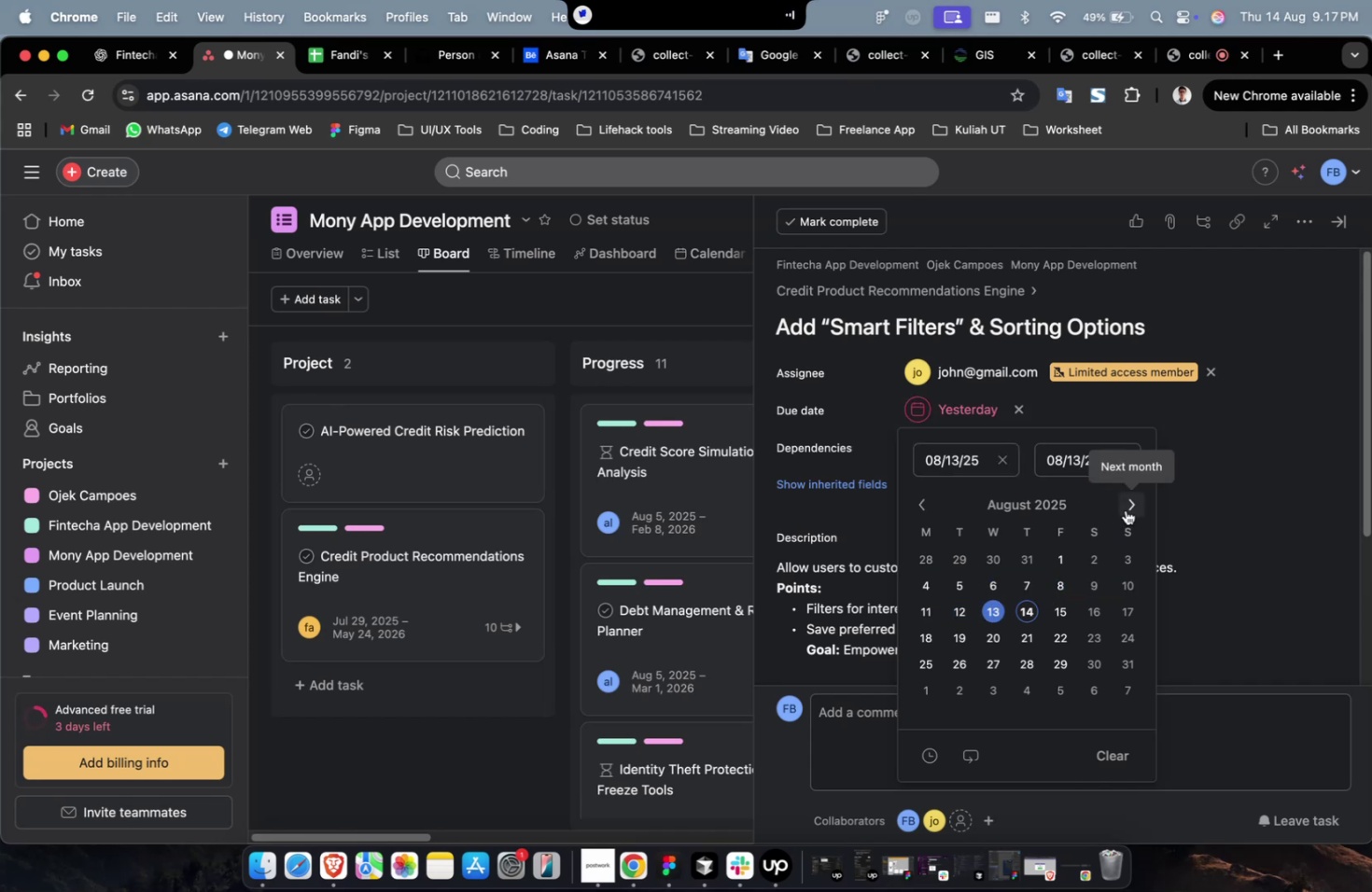 
double_click([1124, 512])
 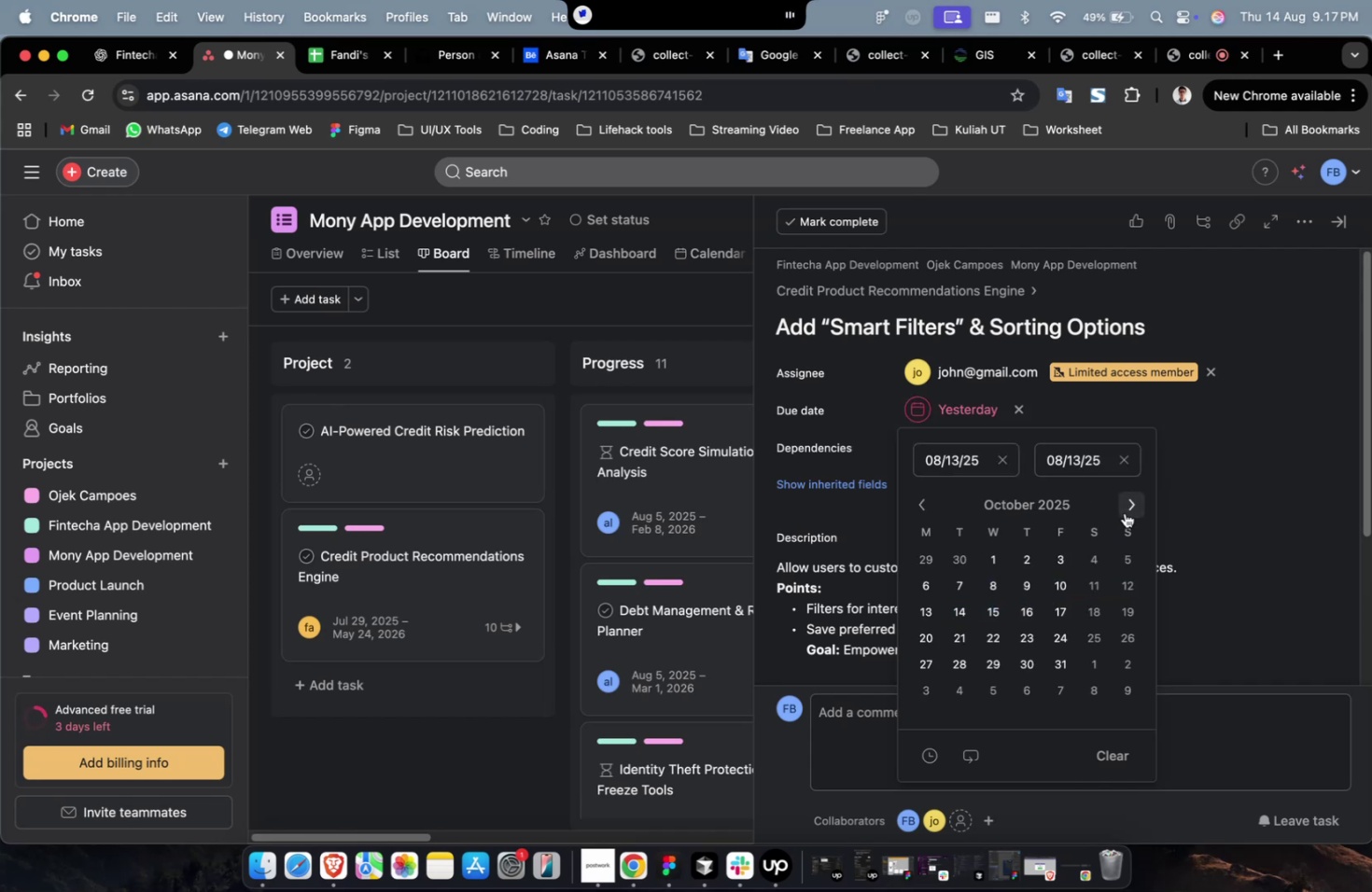 
triple_click([1124, 512])
 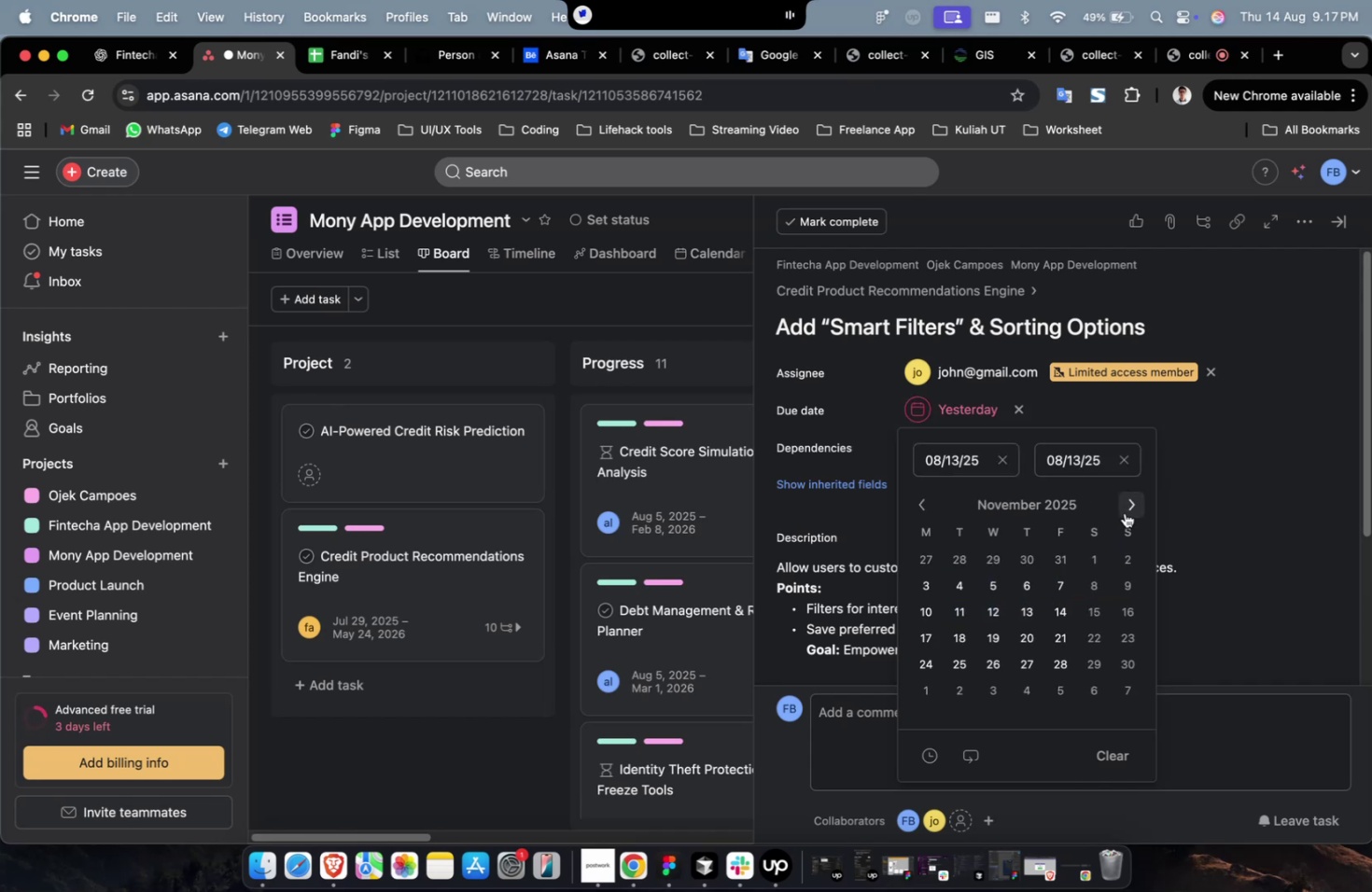 
triple_click([1124, 512])
 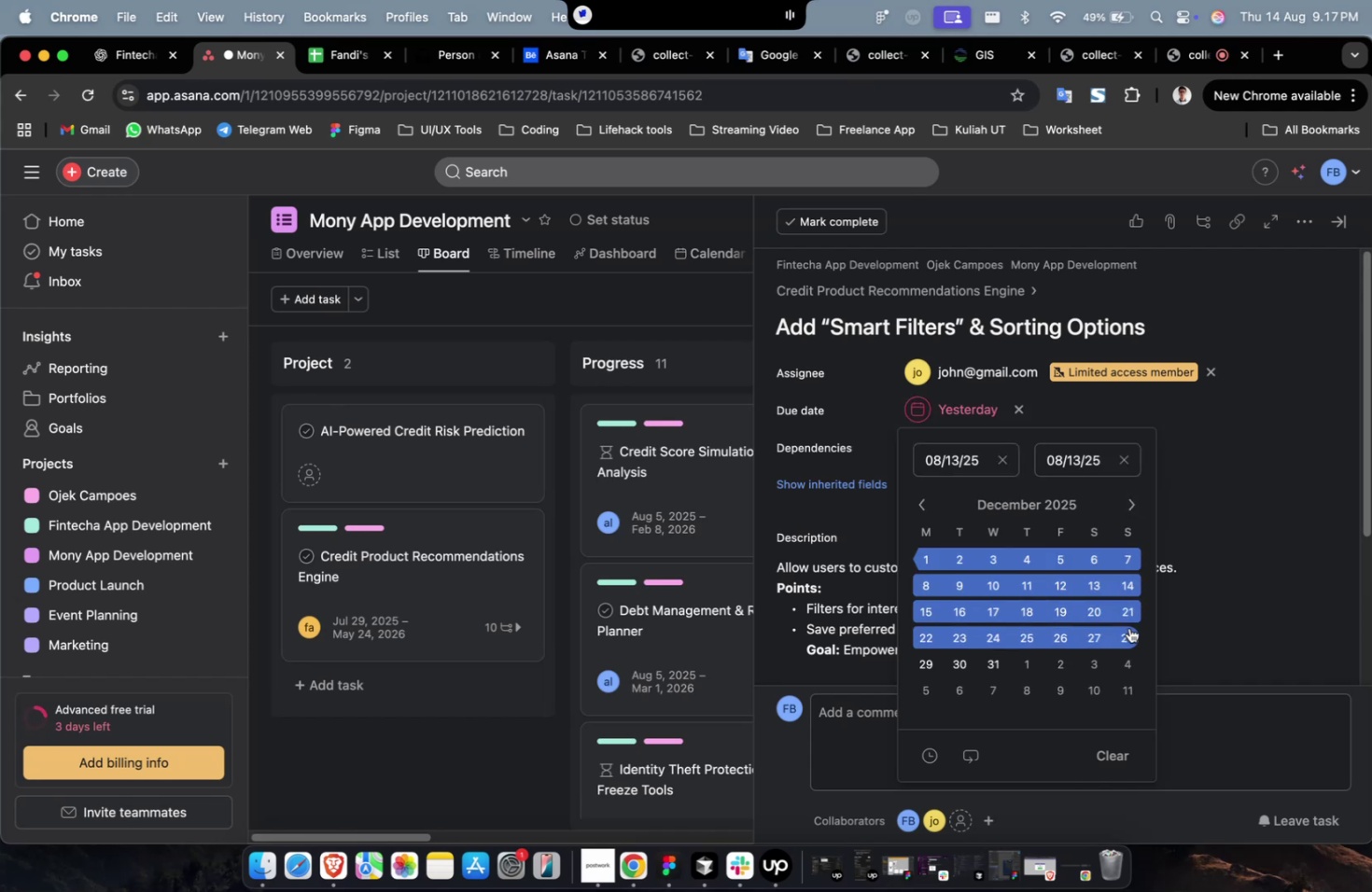 
triple_click([1127, 630])
 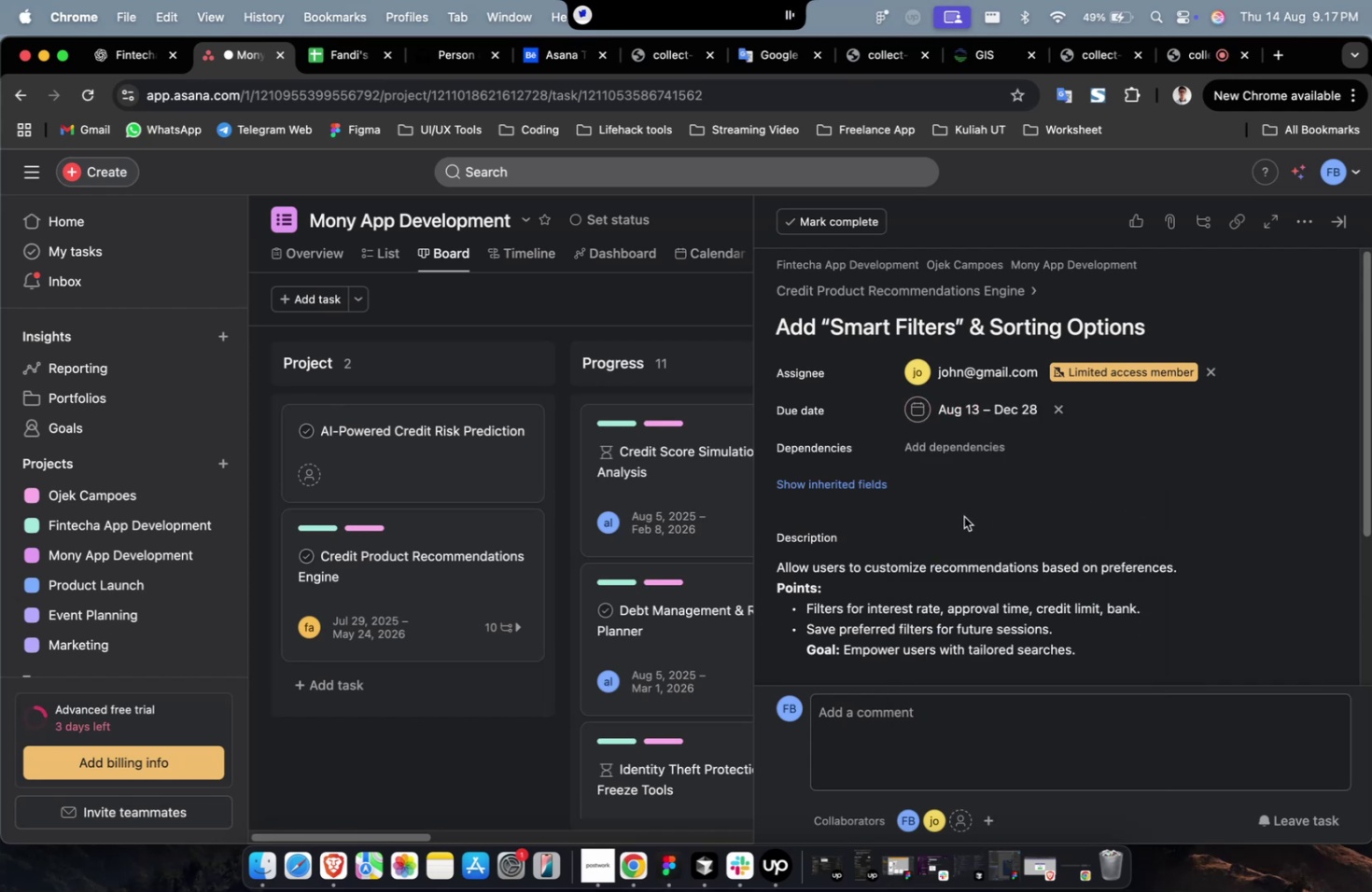 
left_click([965, 460])
 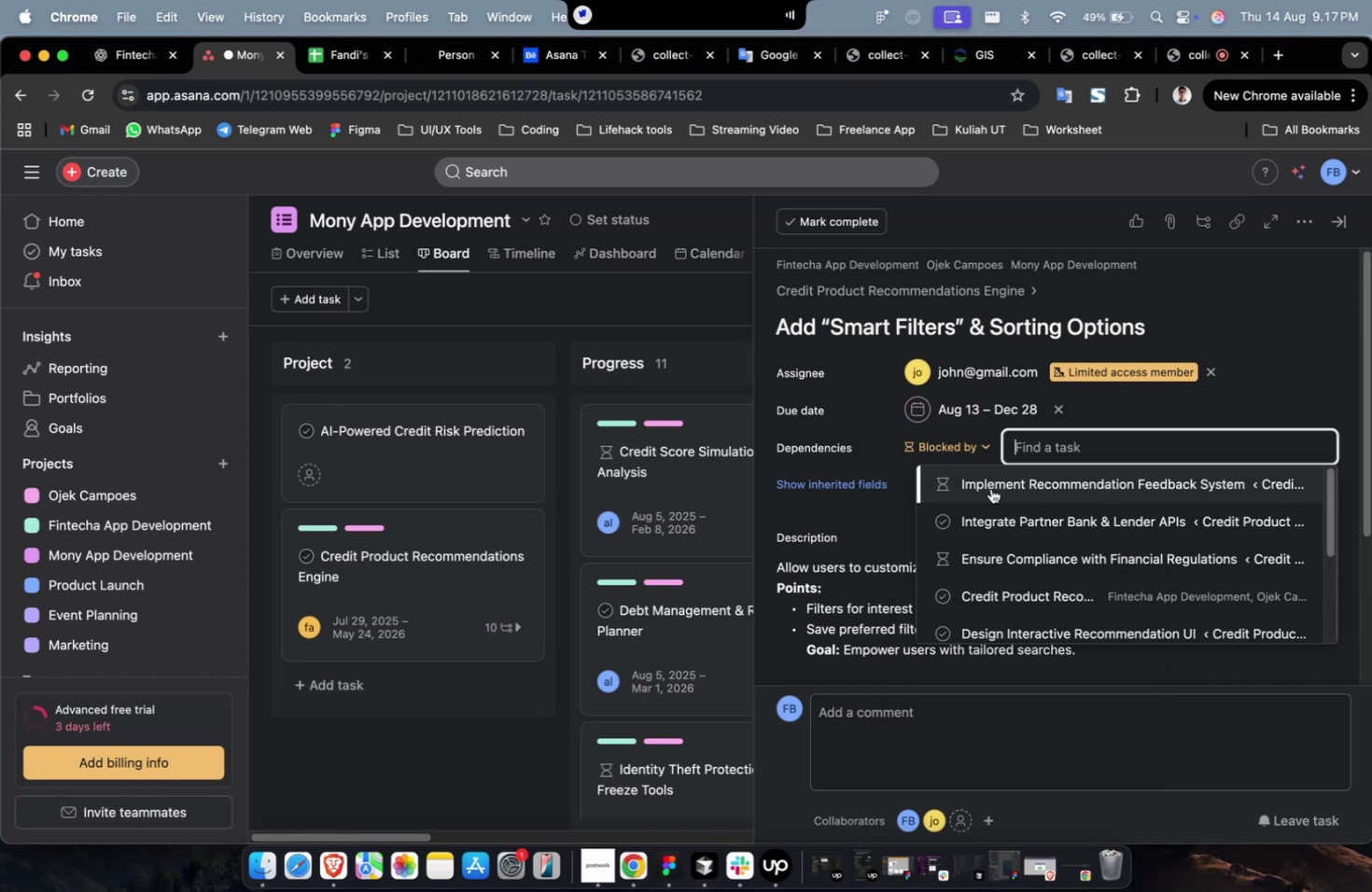 
triple_click([990, 490])
 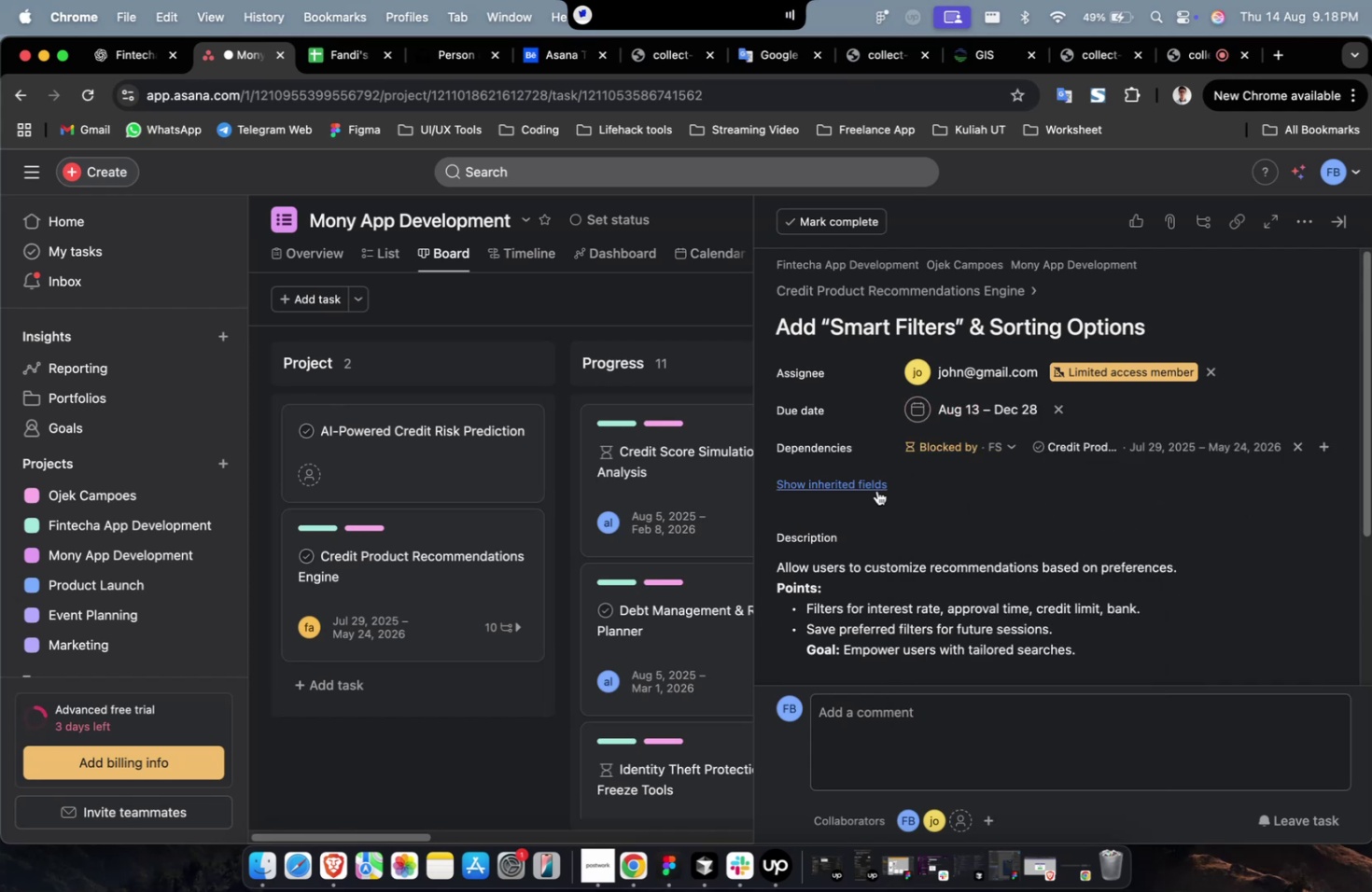 
left_click([872, 490])
 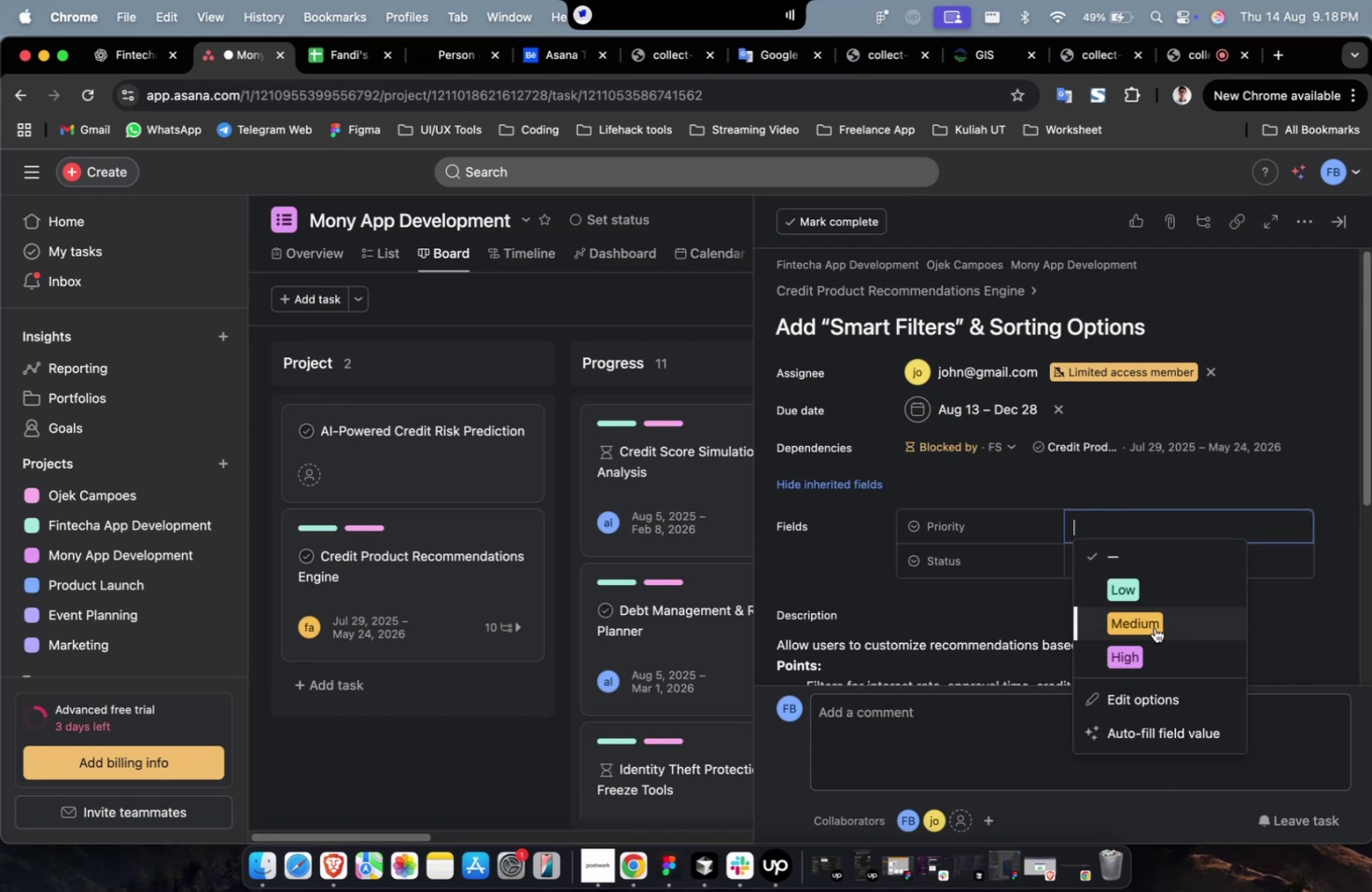 
double_click([1152, 572])
 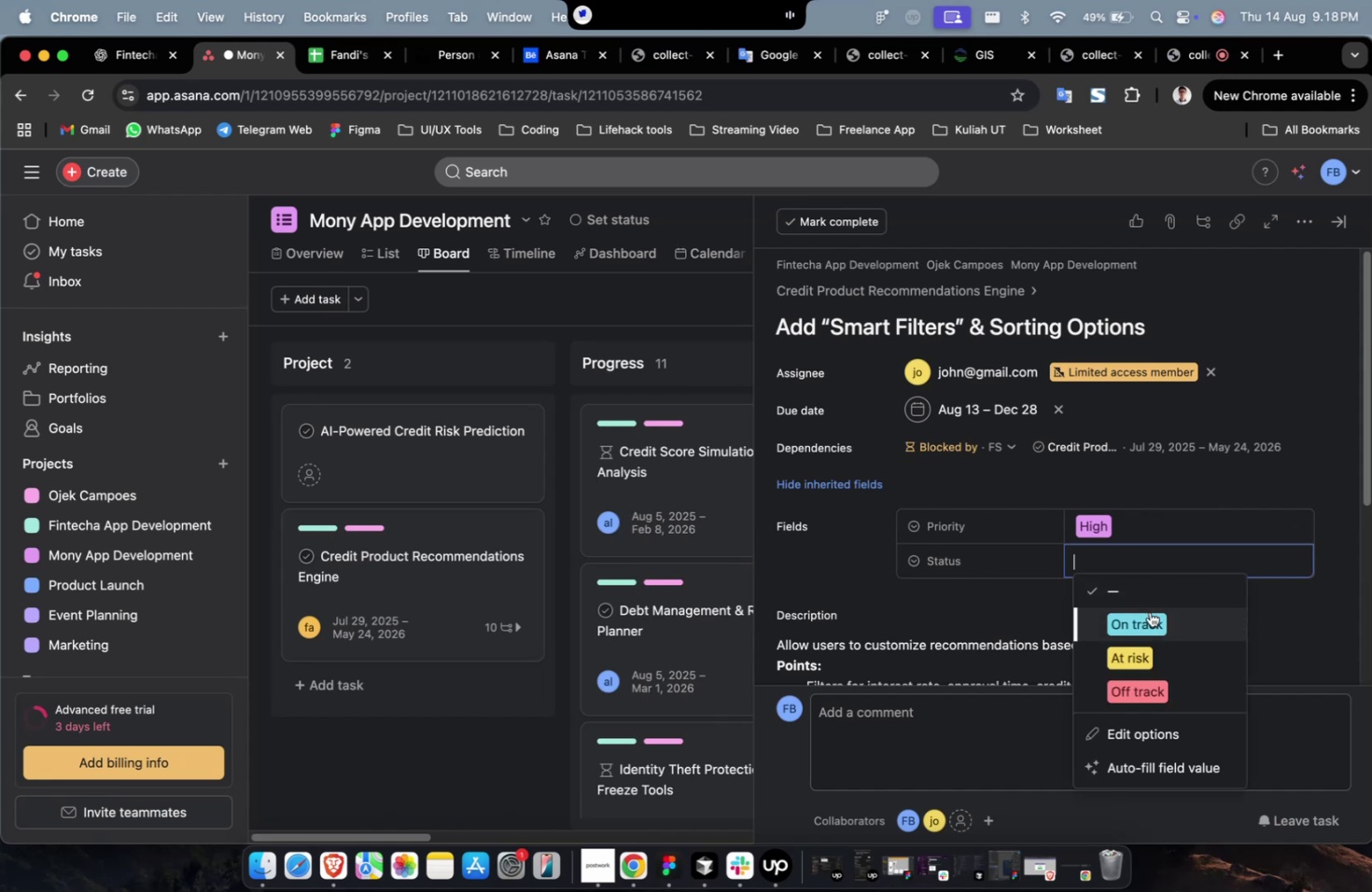 
triple_click([1149, 611])
 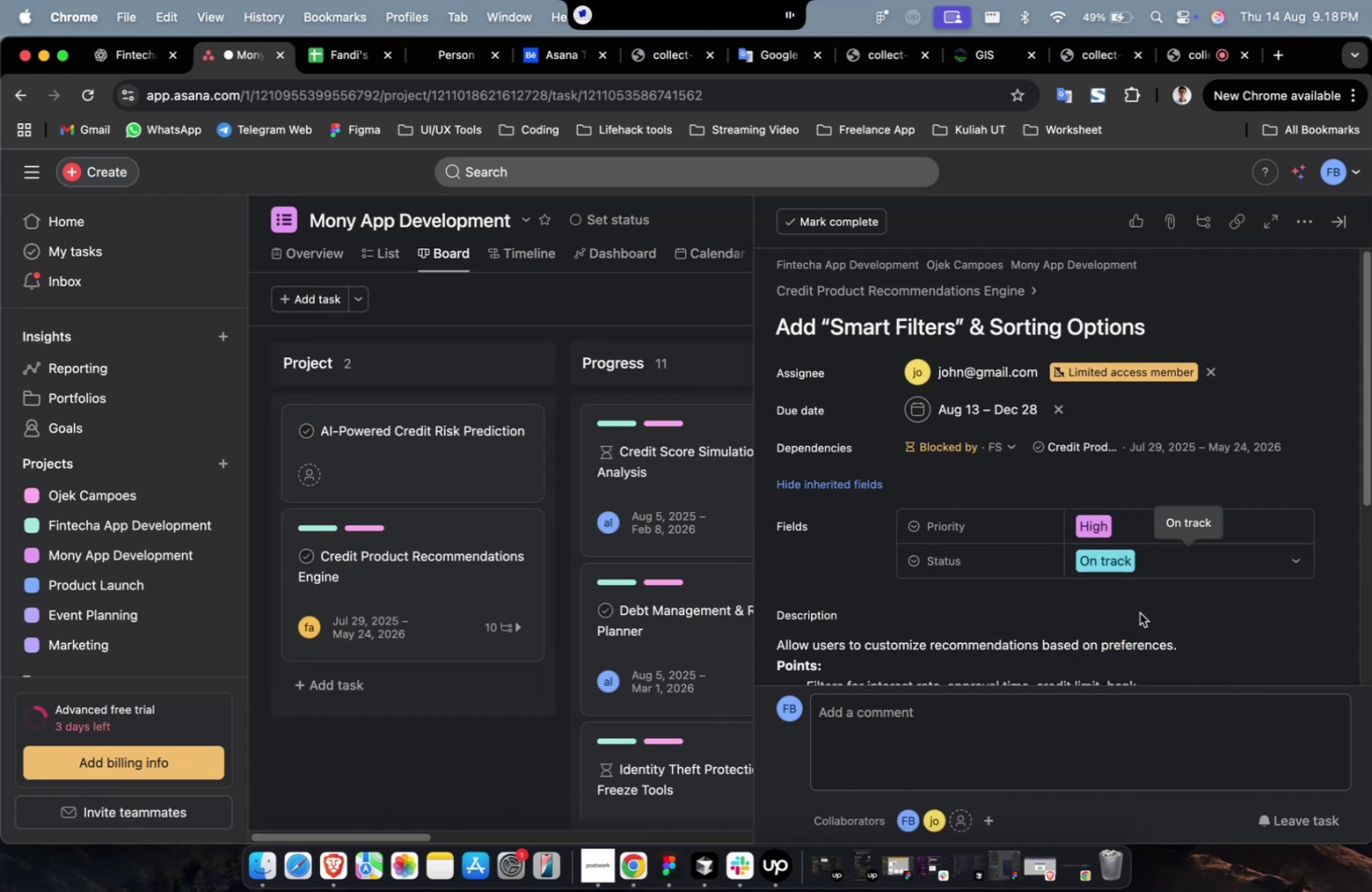 
scroll: coordinate [1133, 611], scroll_direction: down, amount: 24.0
 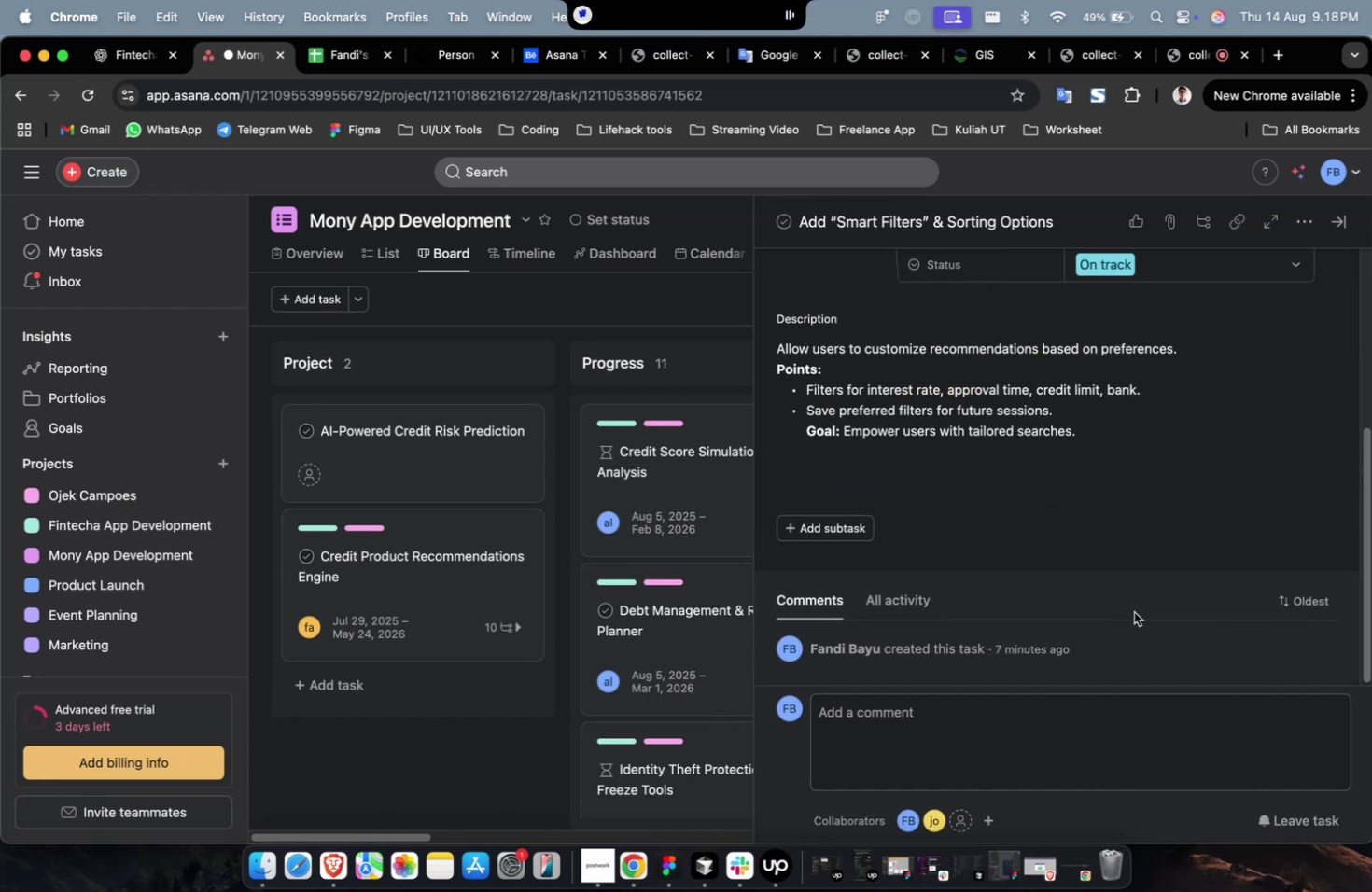 
scroll: coordinate [1133, 611], scroll_direction: up, amount: 4.0
 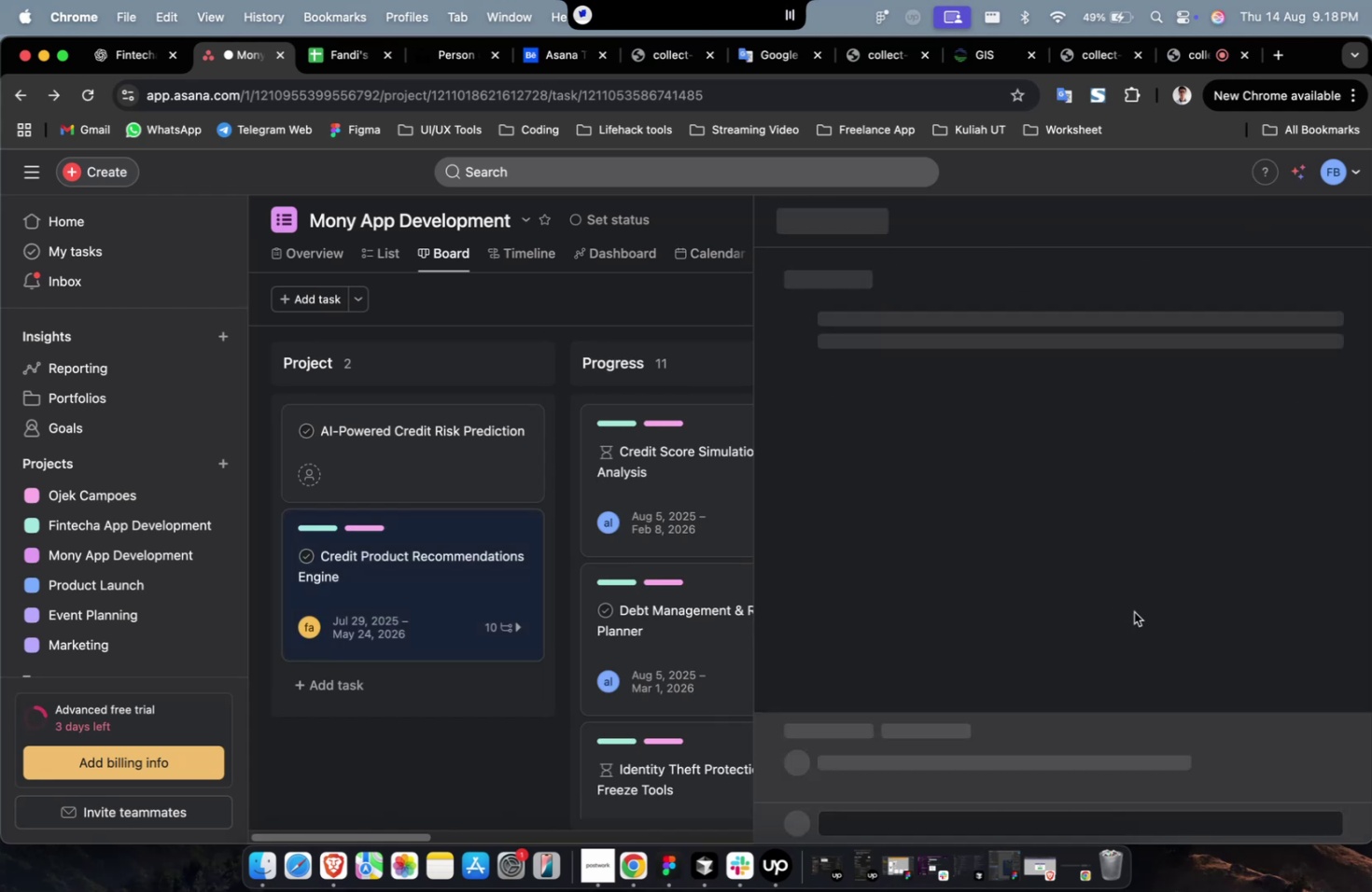 
scroll: coordinate [1133, 611], scroll_direction: down, amount: 33.0
 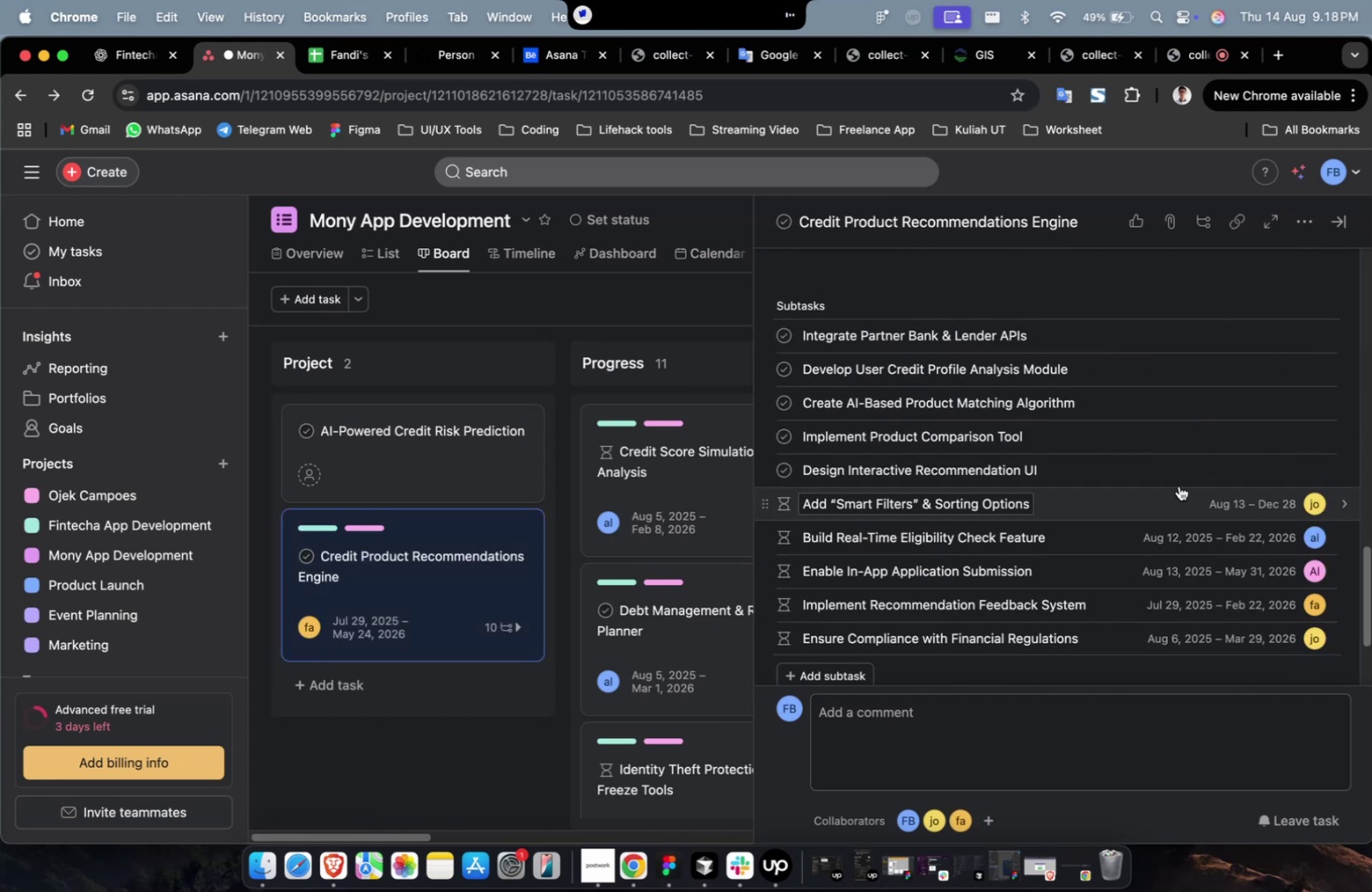 
left_click([1183, 475])
 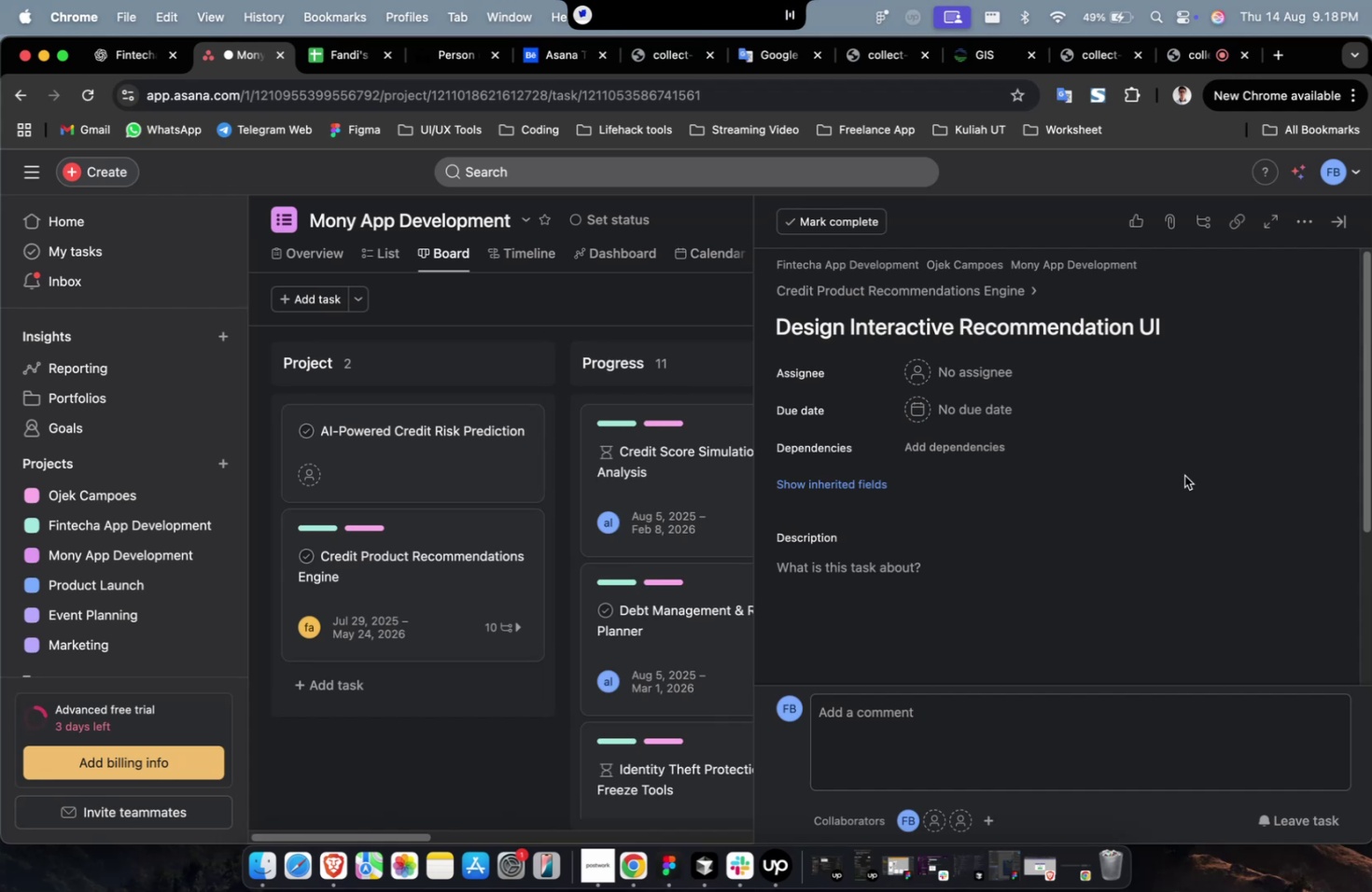 
wait(14.07)
 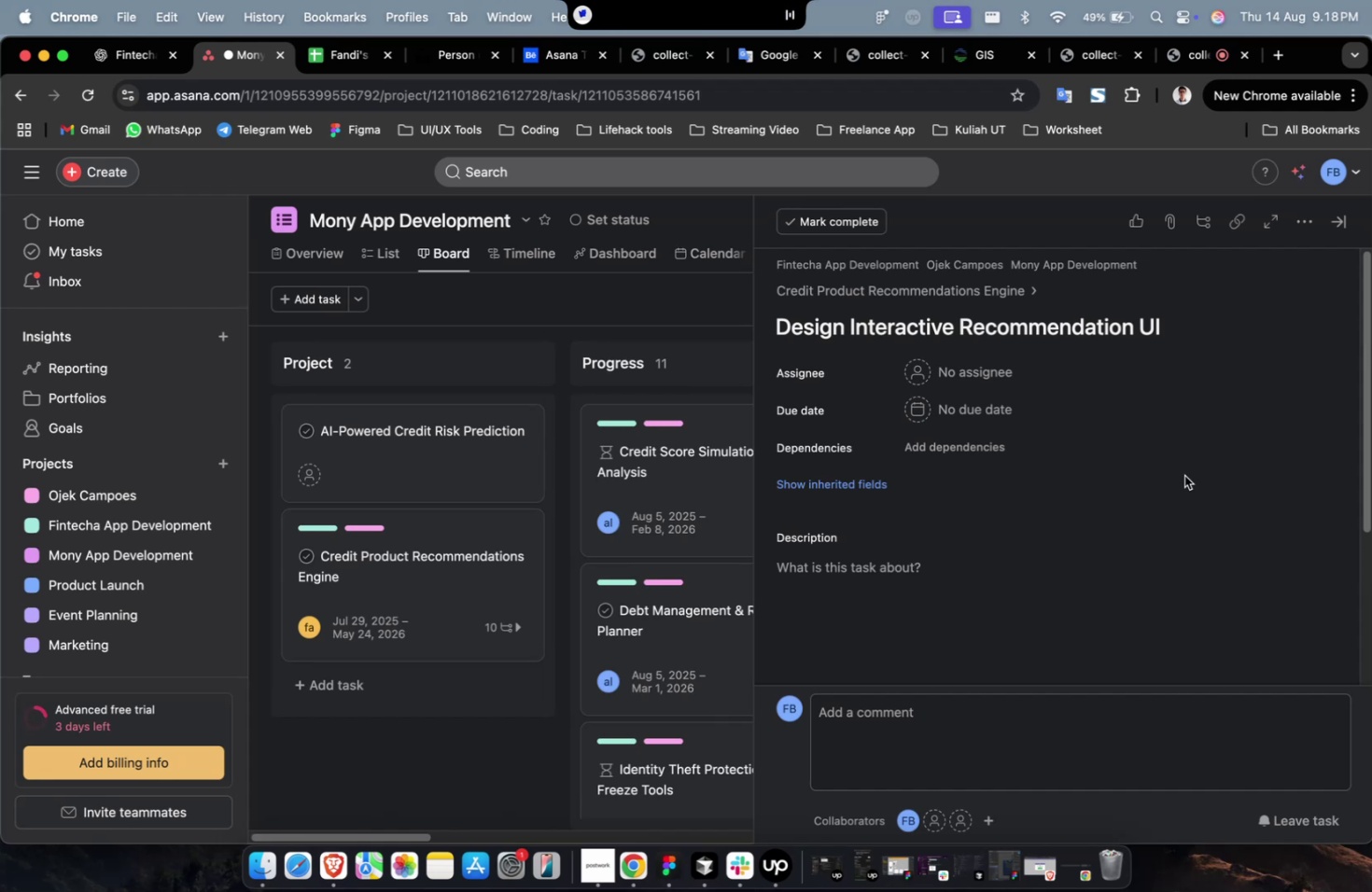 
left_click([990, 382])
 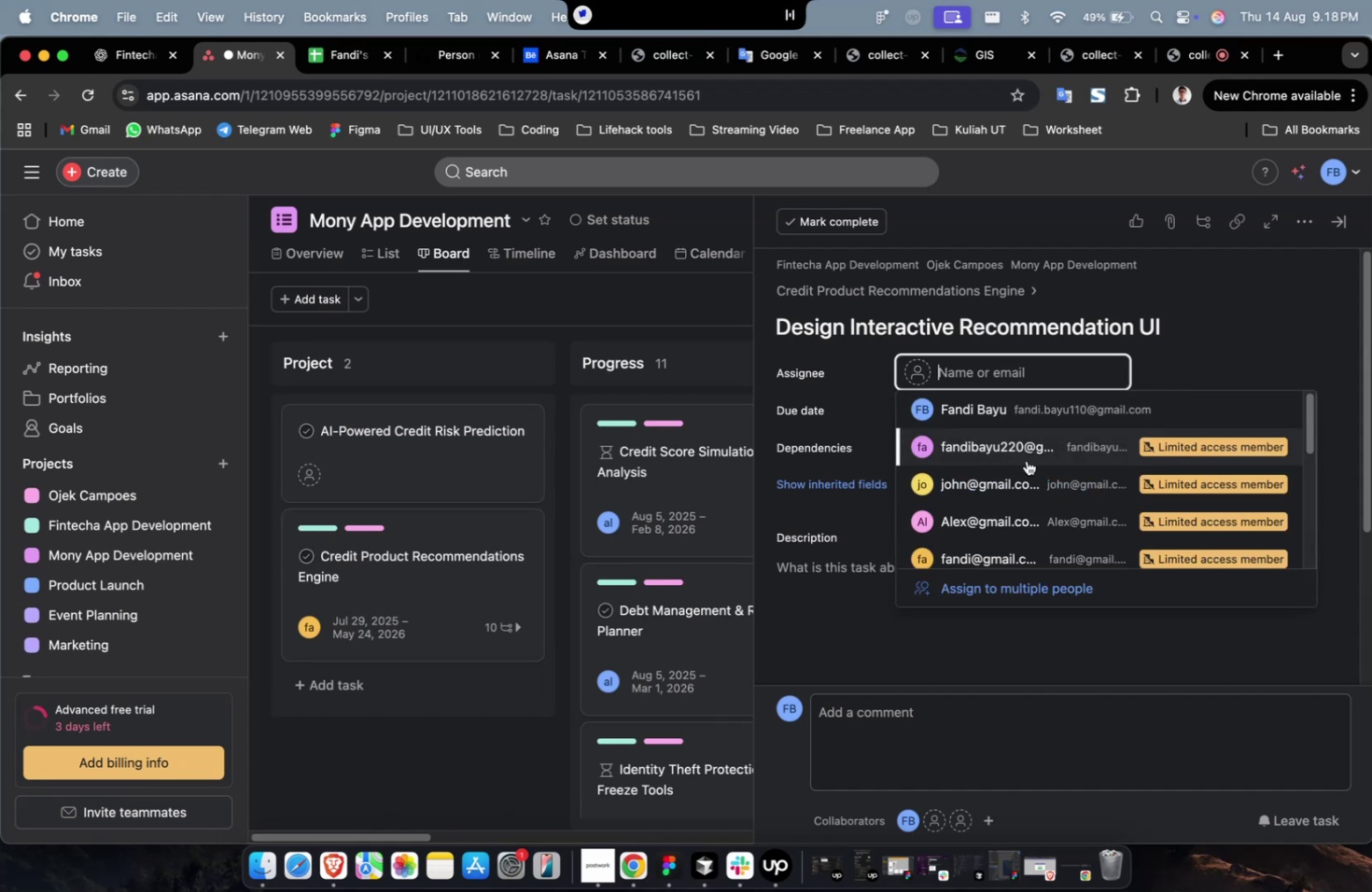 
double_click([1027, 461])
 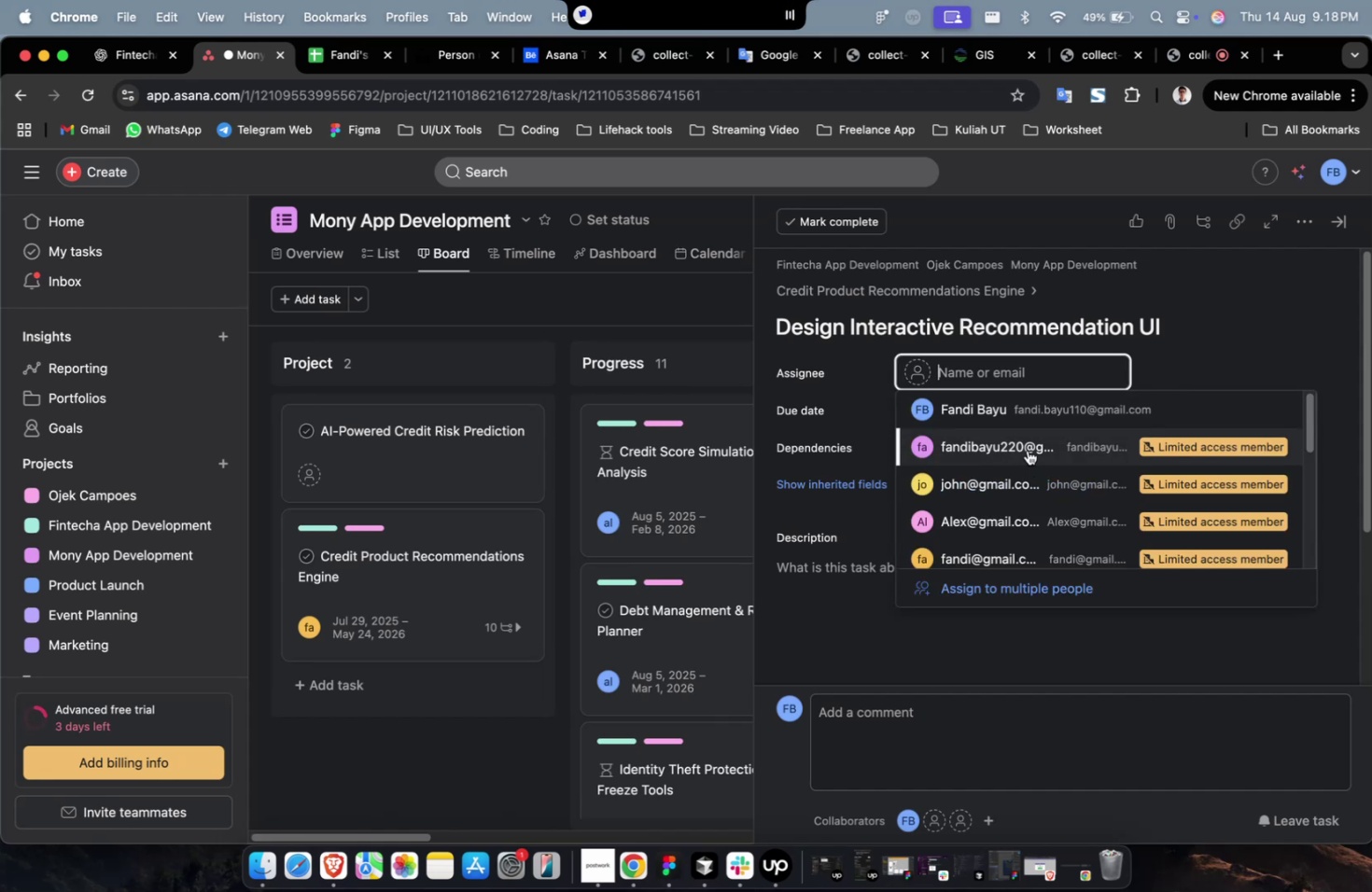 
left_click([1027, 450])
 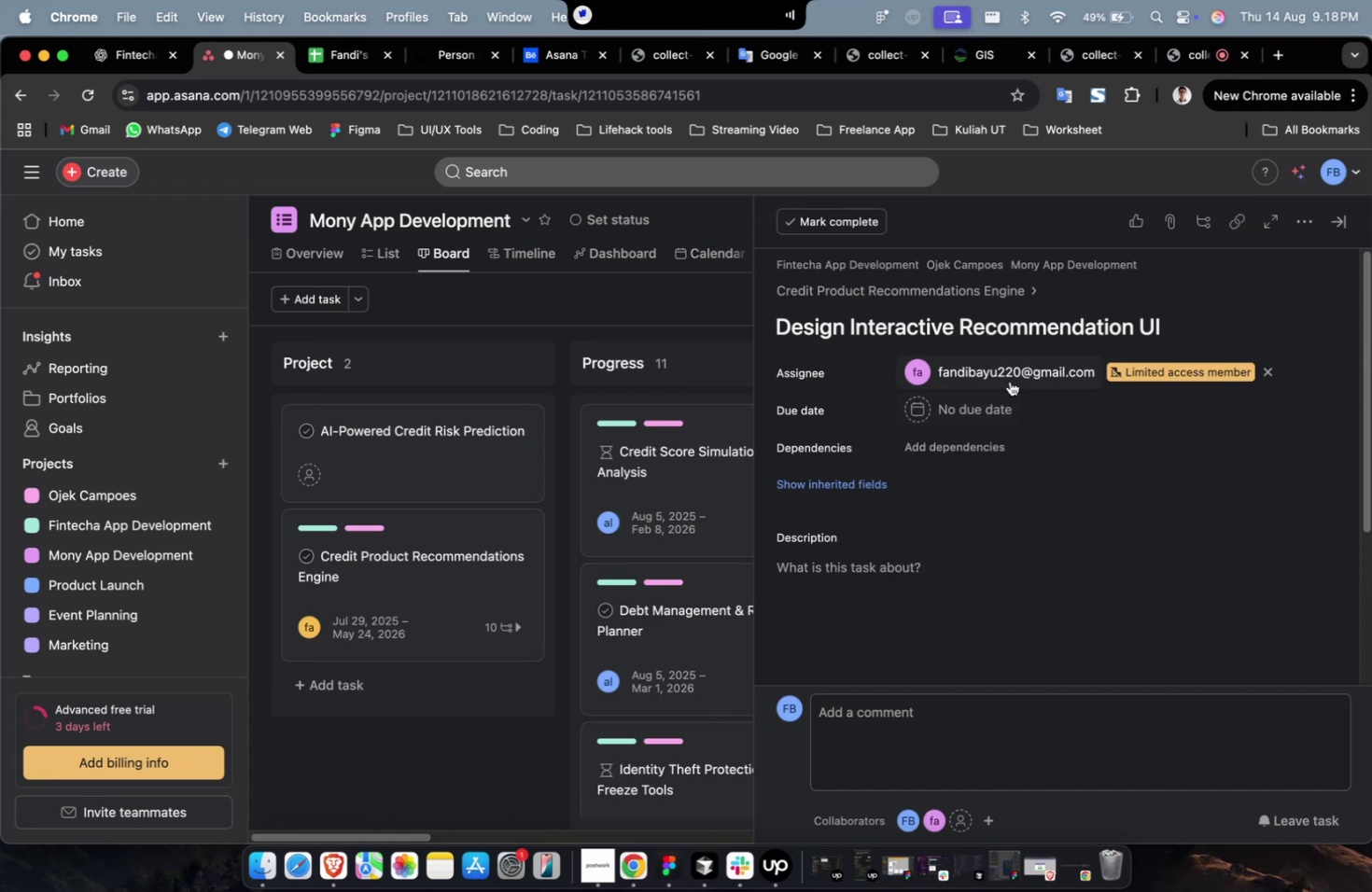 
left_click([1010, 375])
 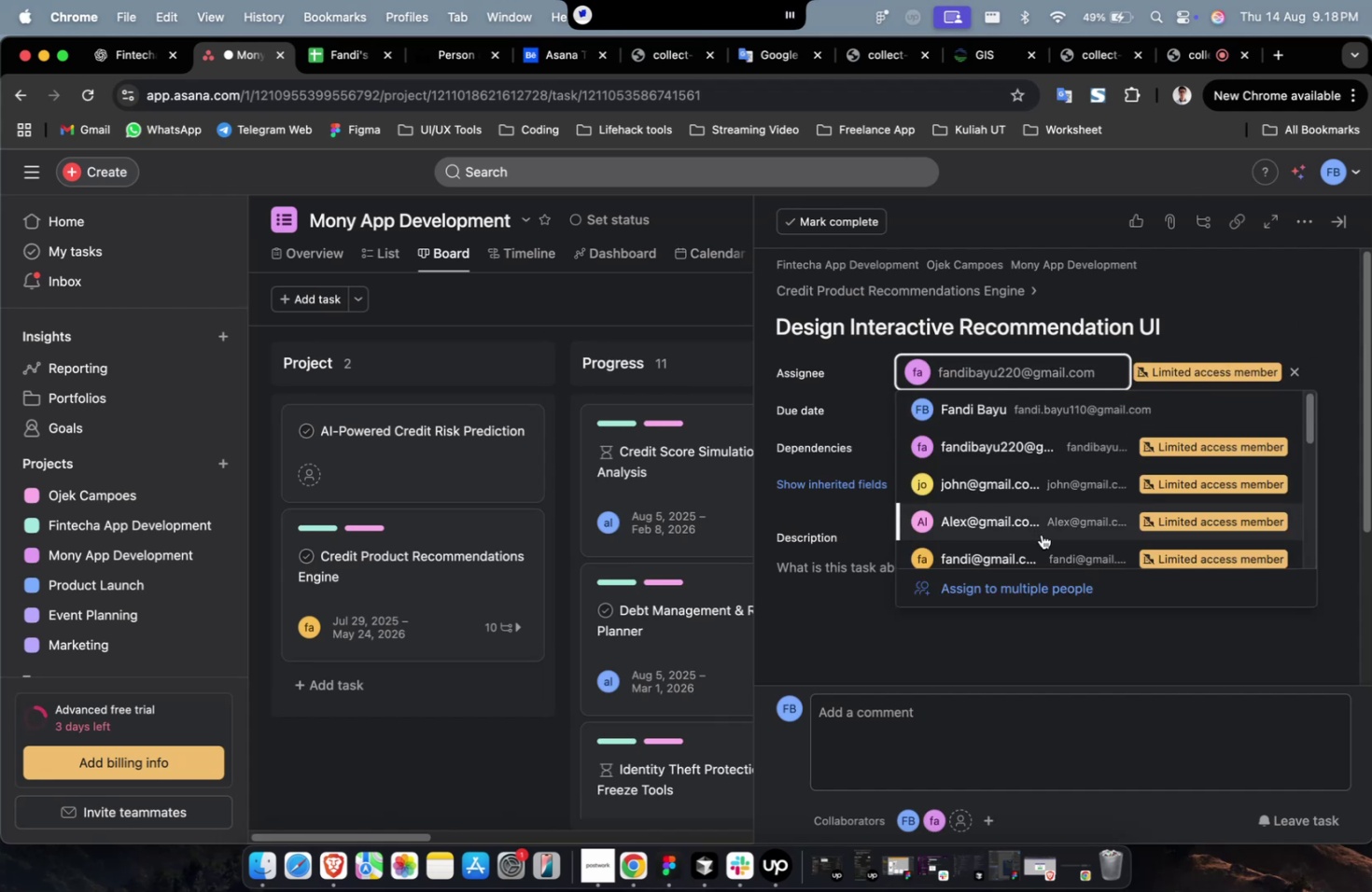 
left_click([1041, 536])
 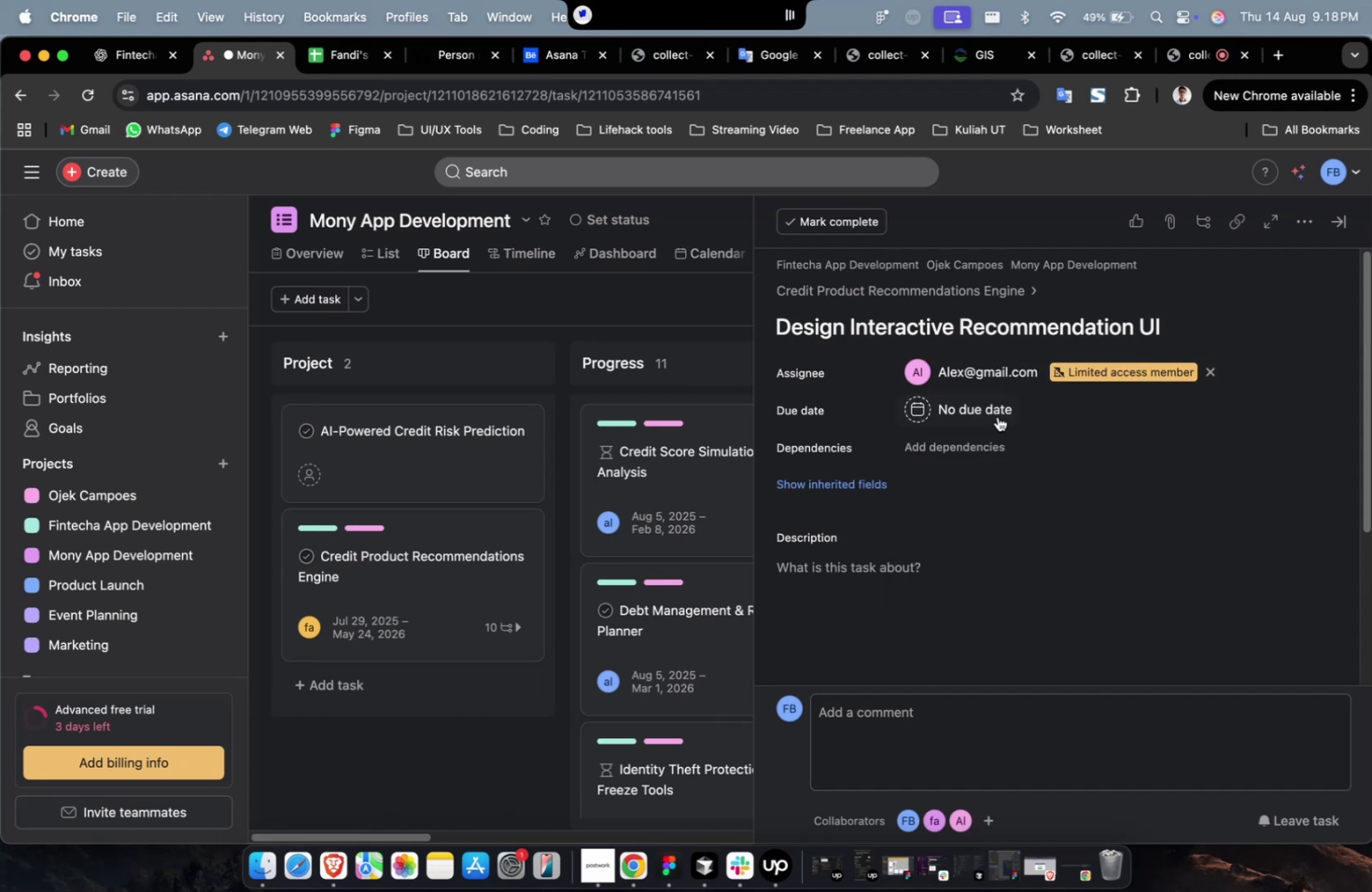 
double_click([994, 411])
 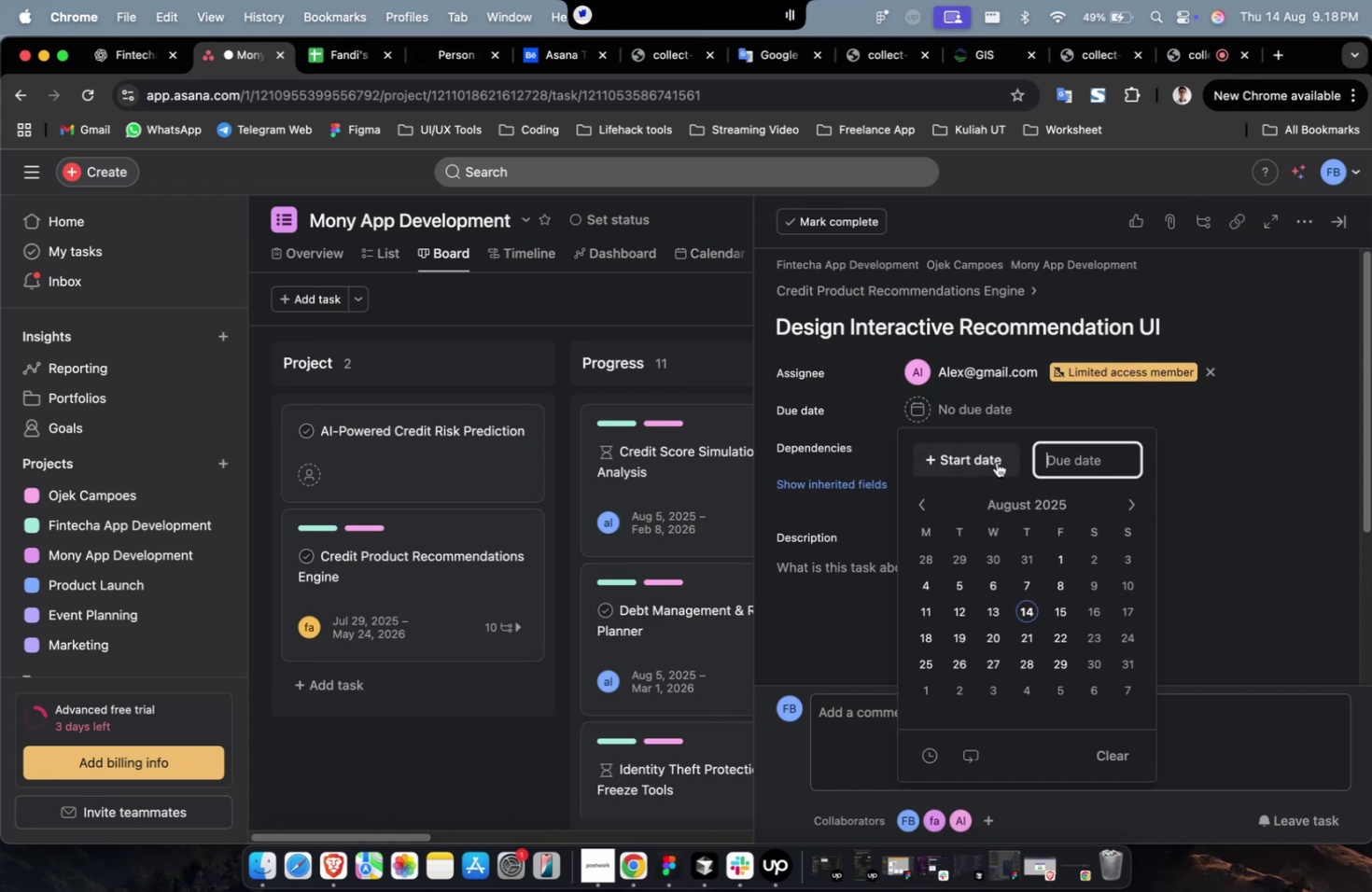 
triple_click([996, 464])
 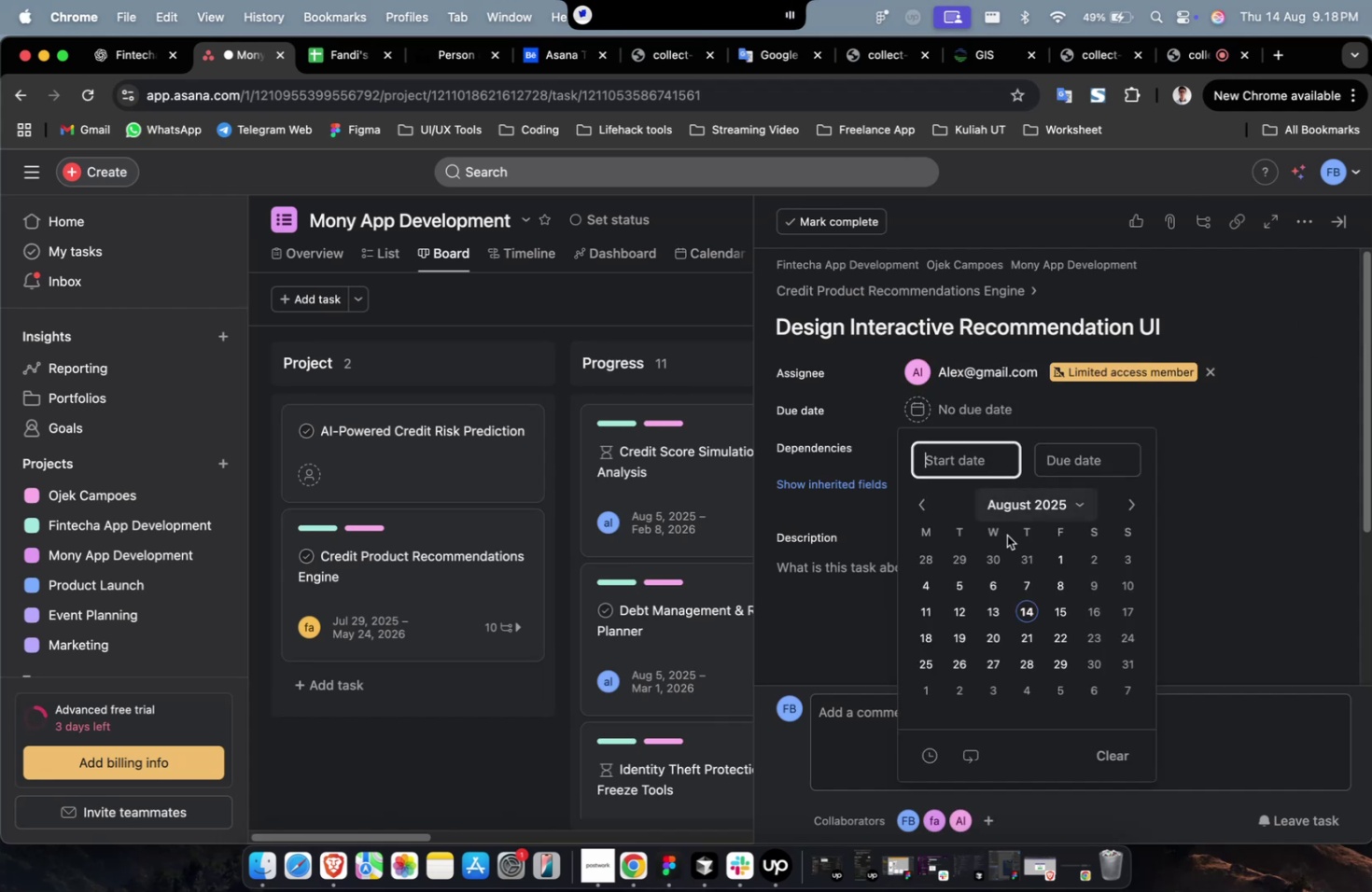 
left_click([1004, 563])
 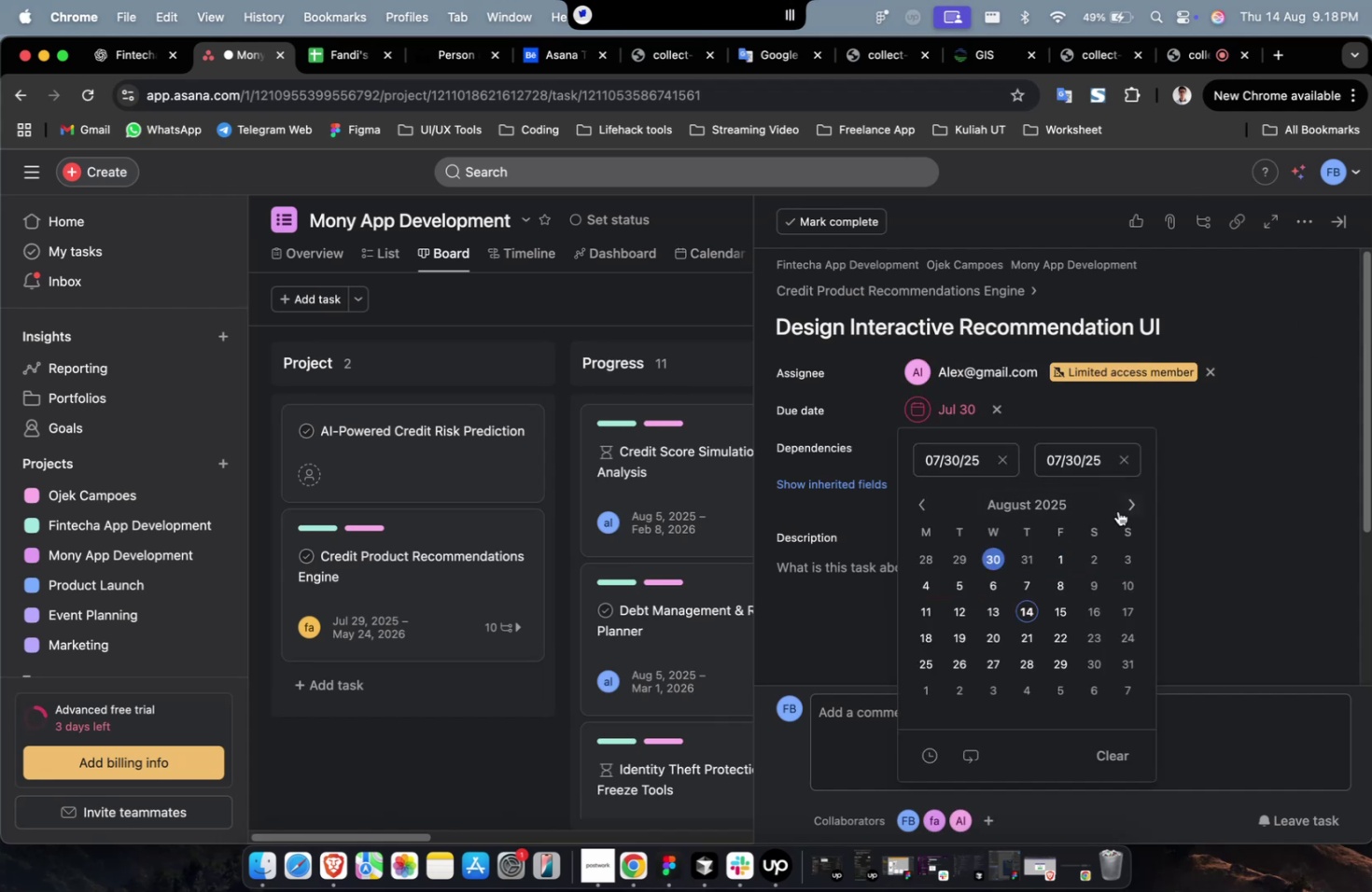 
double_click([1123, 509])
 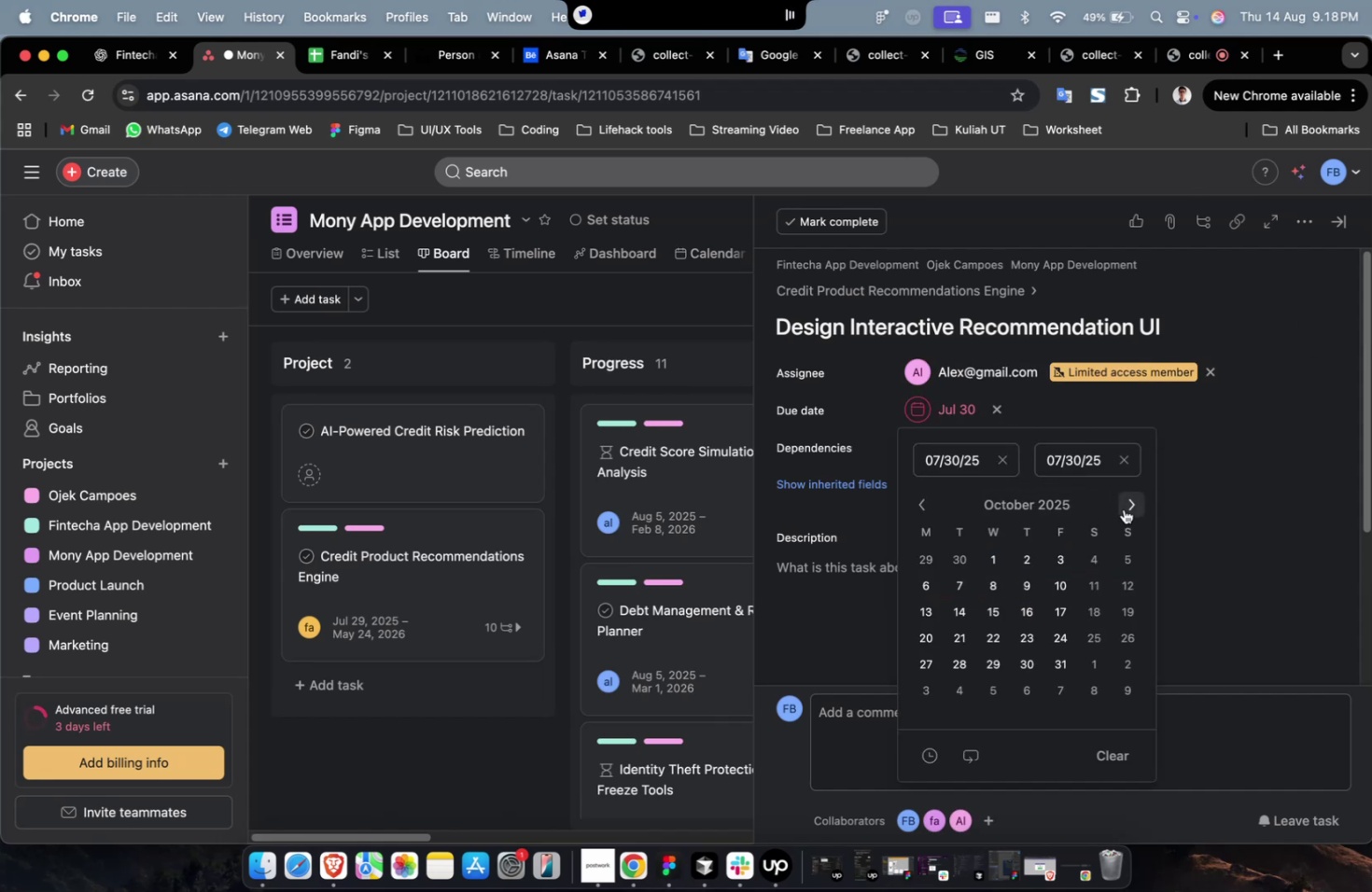 
triple_click([1123, 509])
 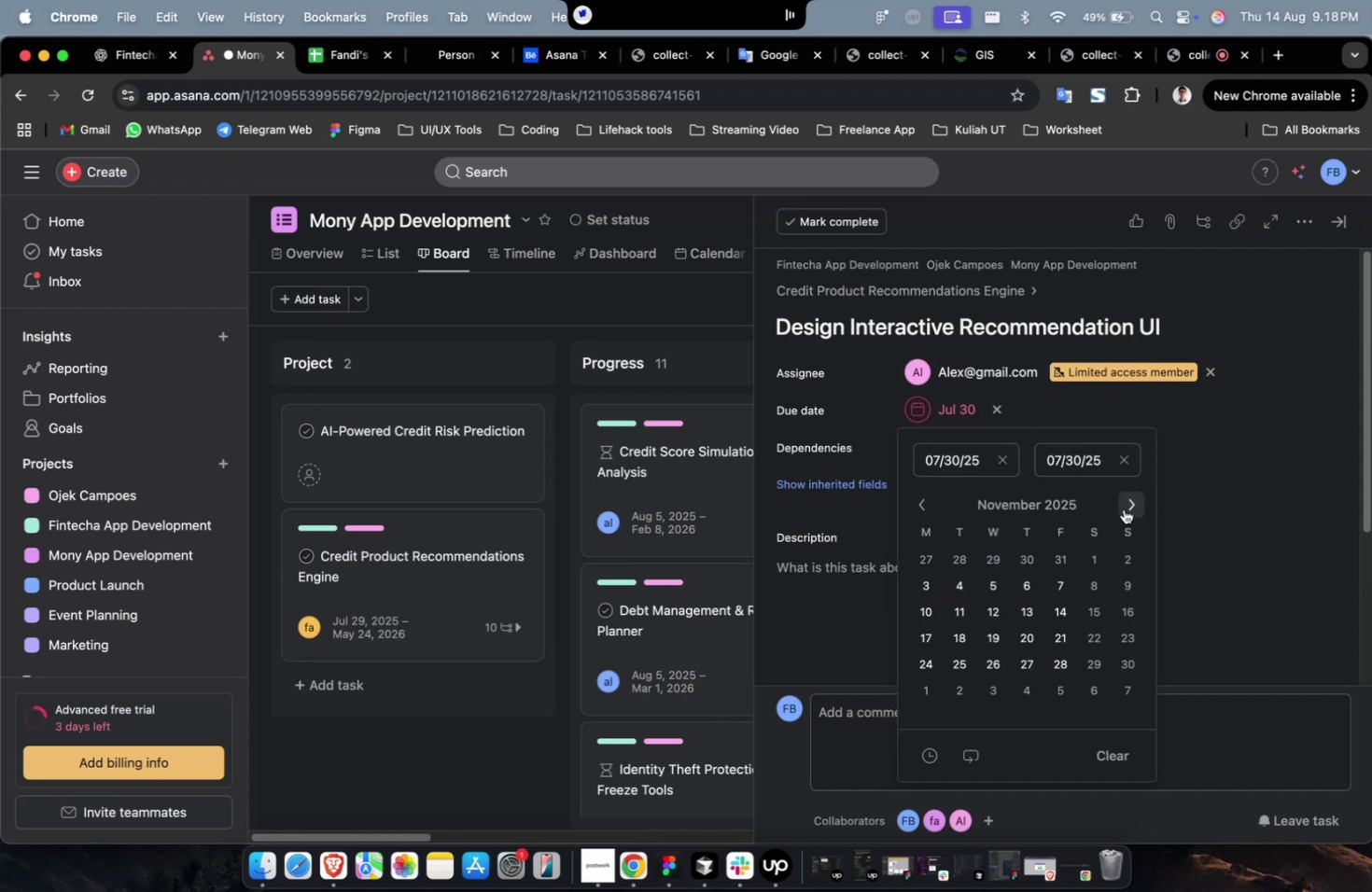 
triple_click([1123, 509])
 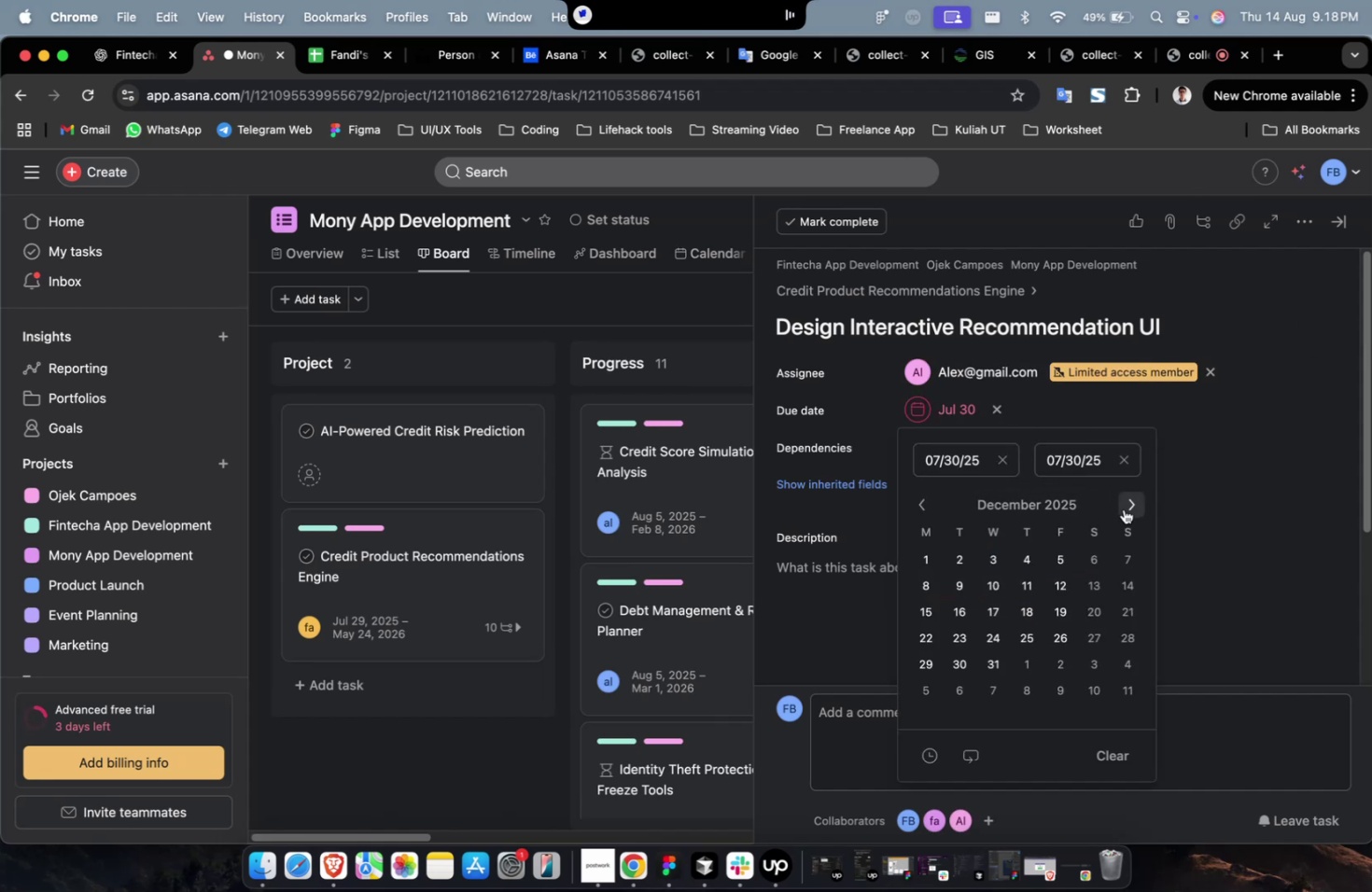 
triple_click([1123, 509])
 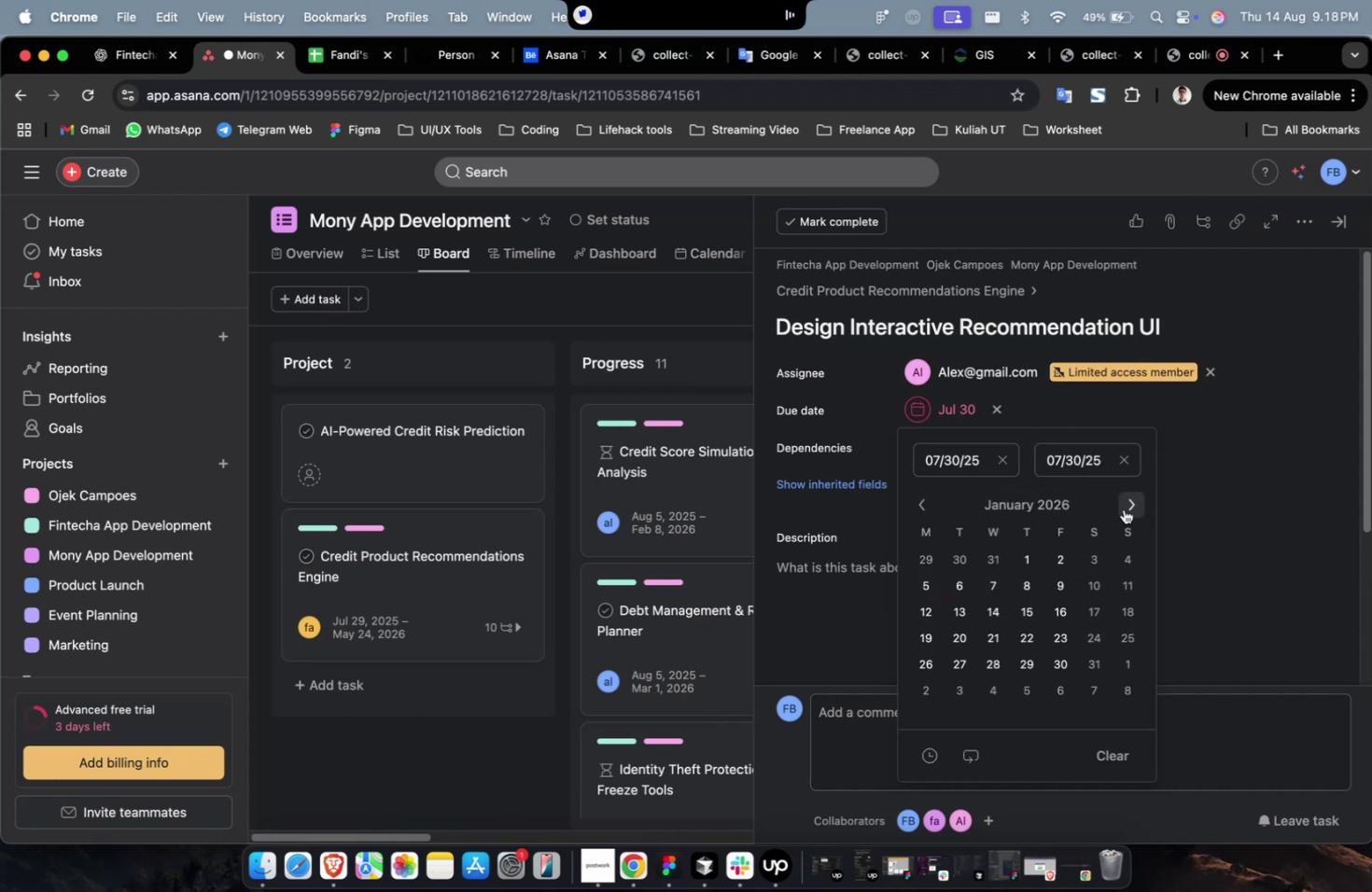 
triple_click([1123, 509])
 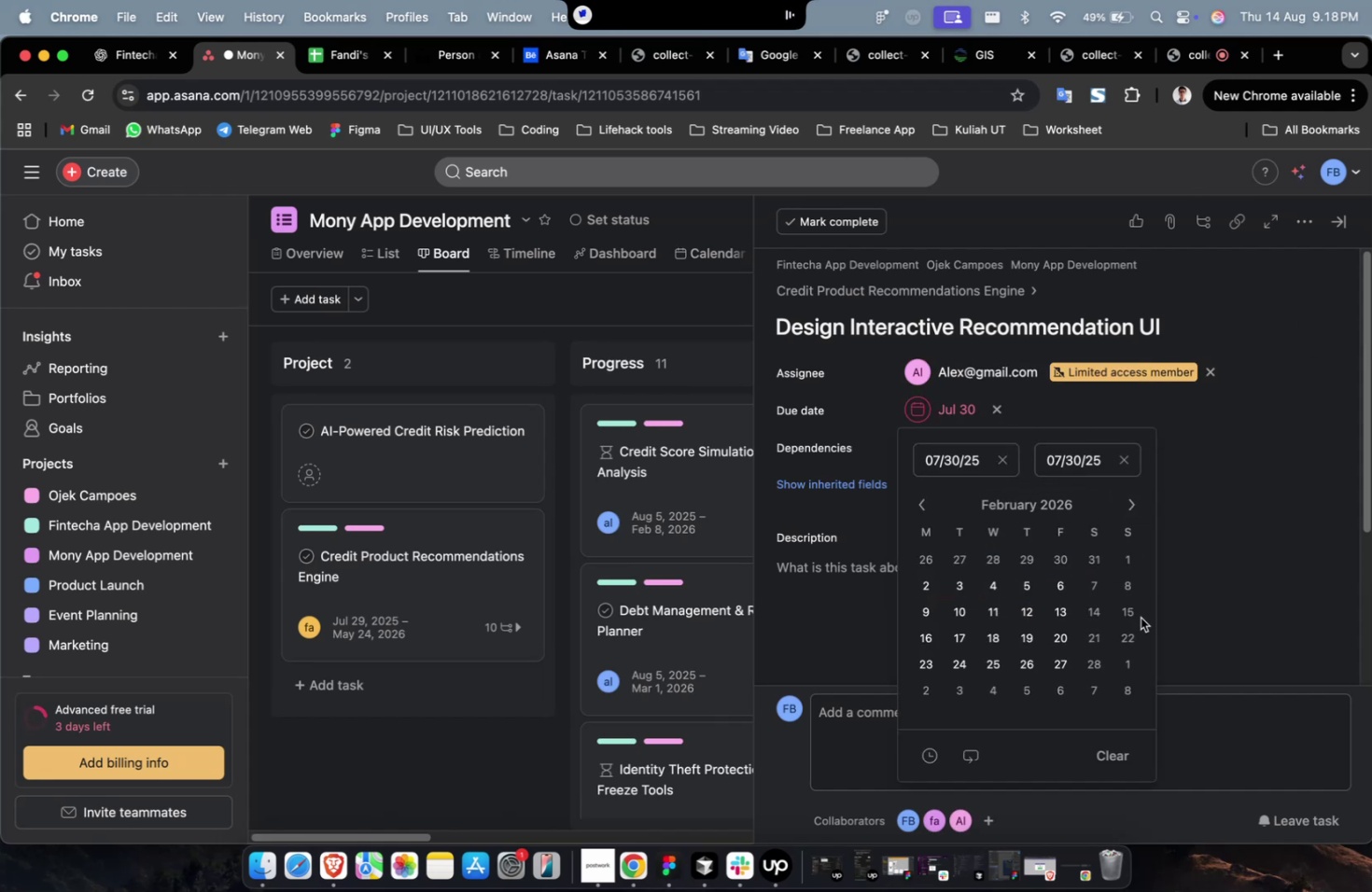 
triple_click([1140, 619])
 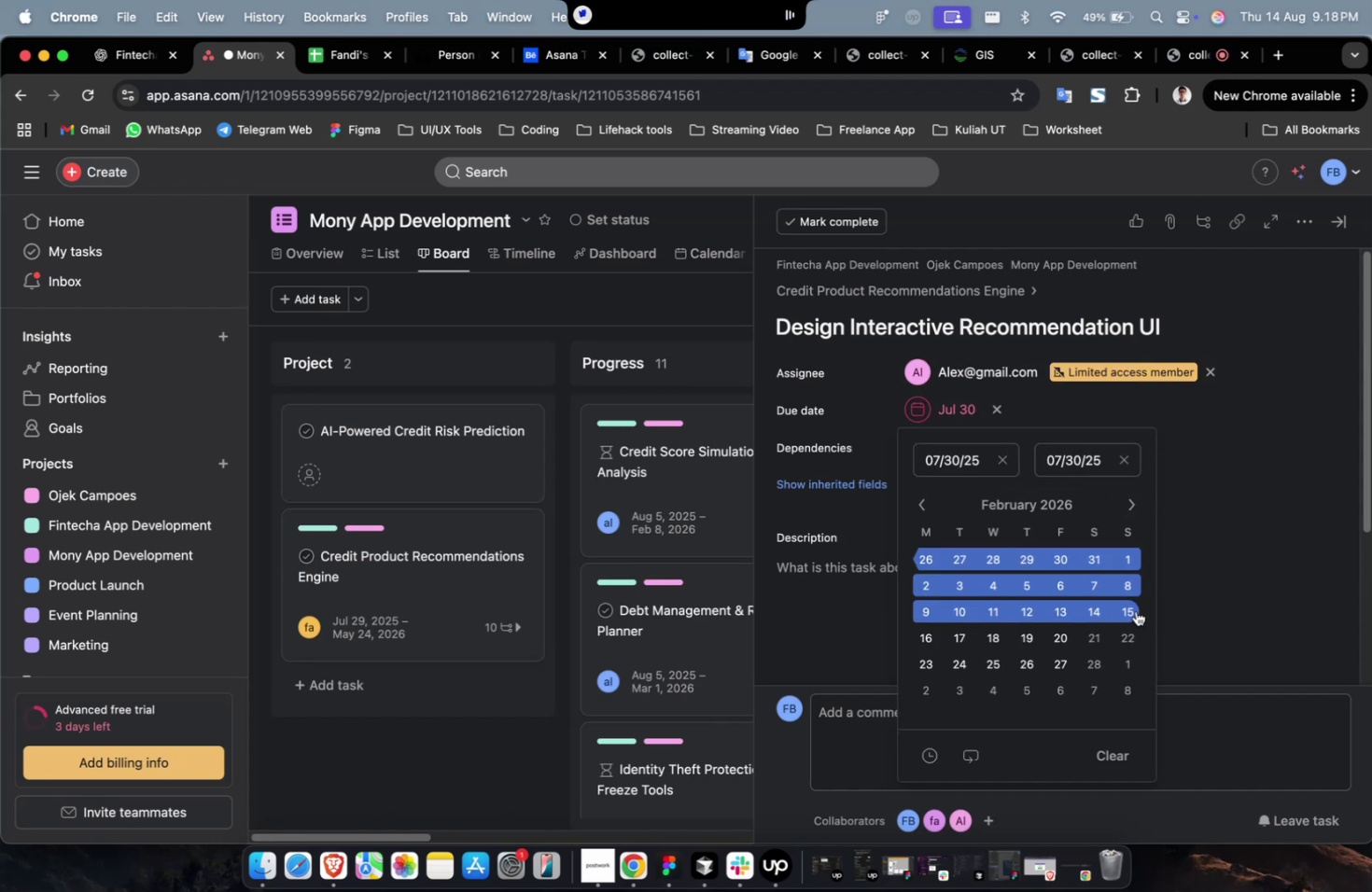 
triple_click([1135, 610])
 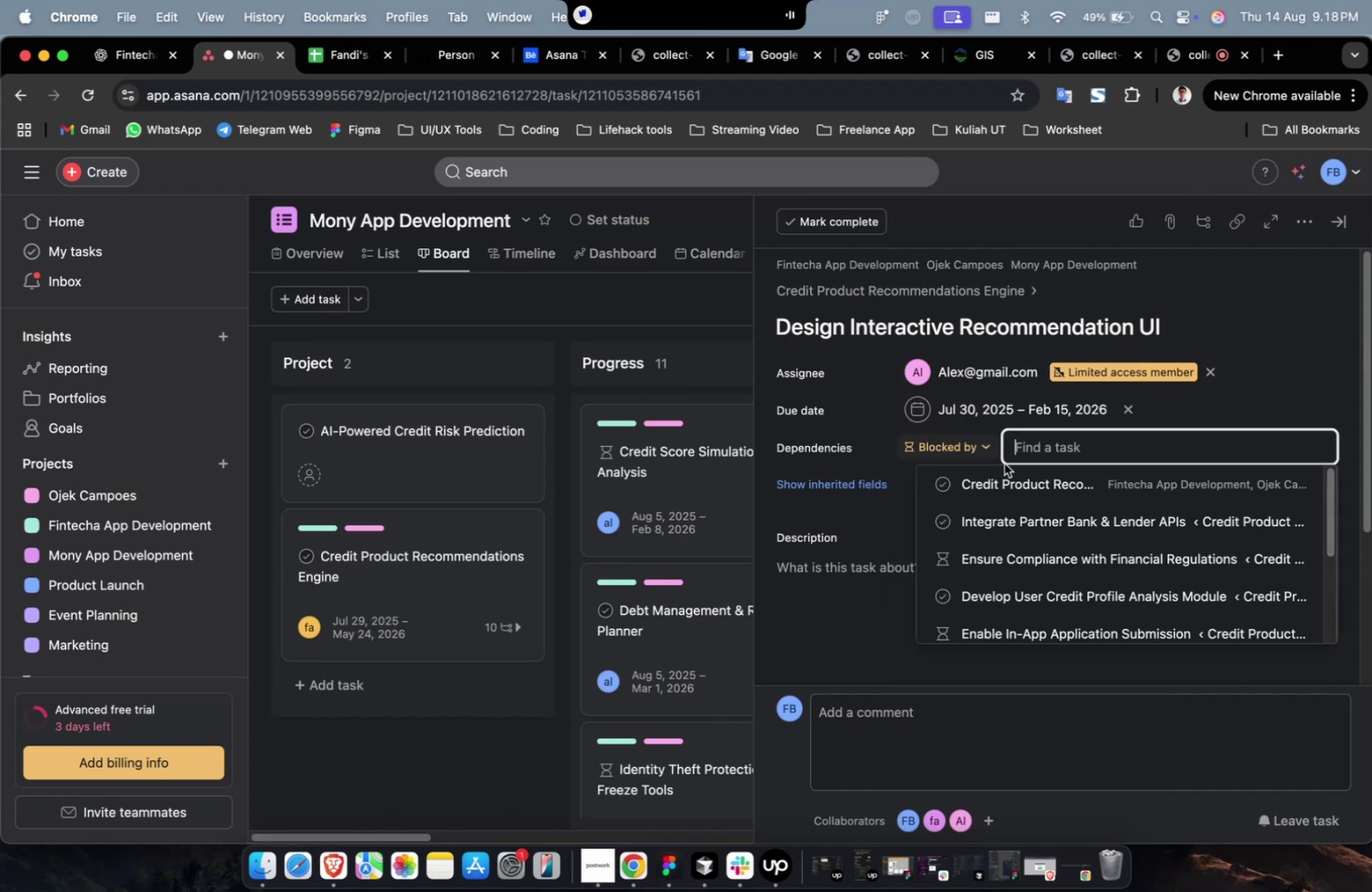 
triple_click([1014, 482])
 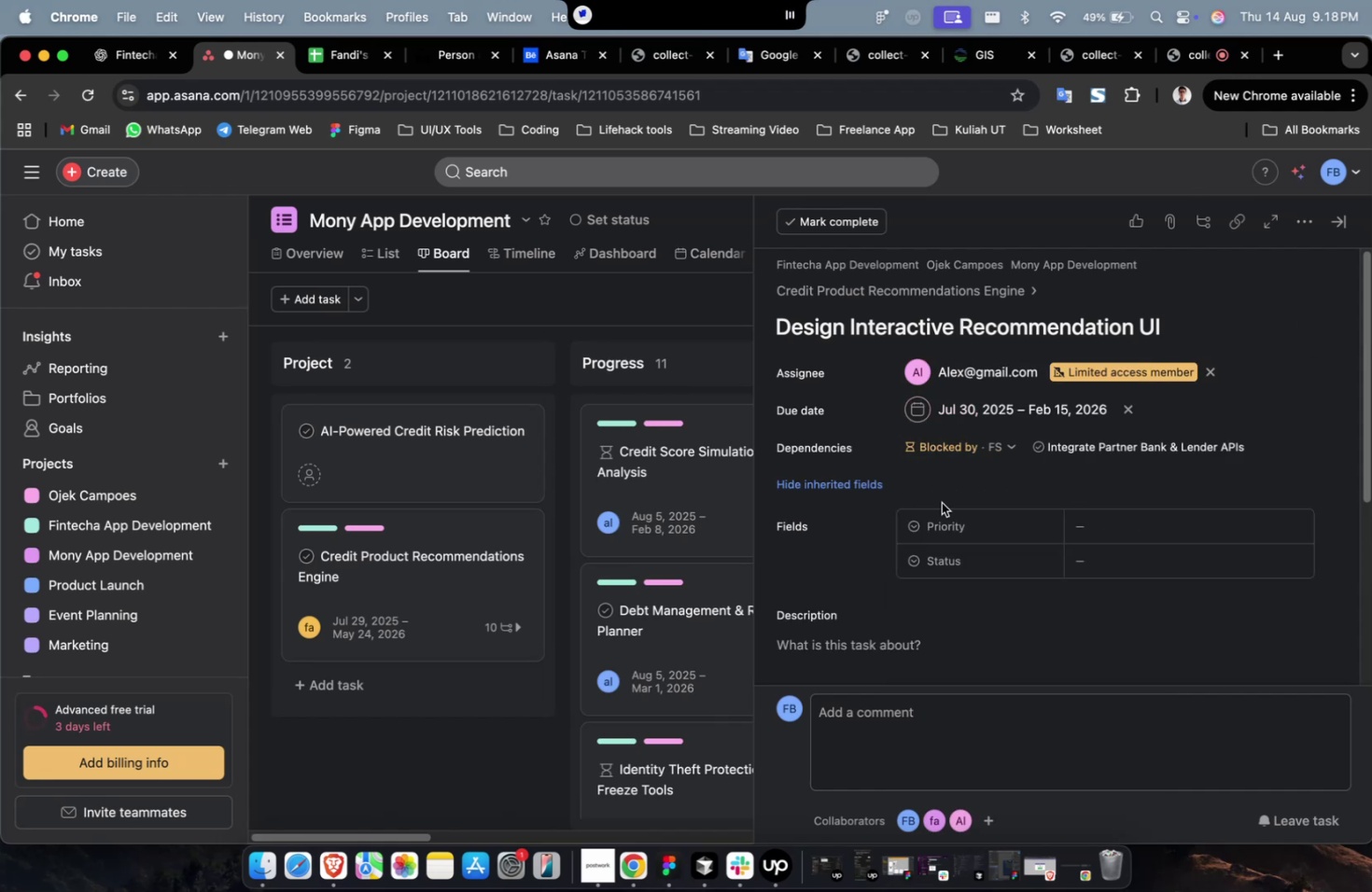 
triple_click([1110, 537])
 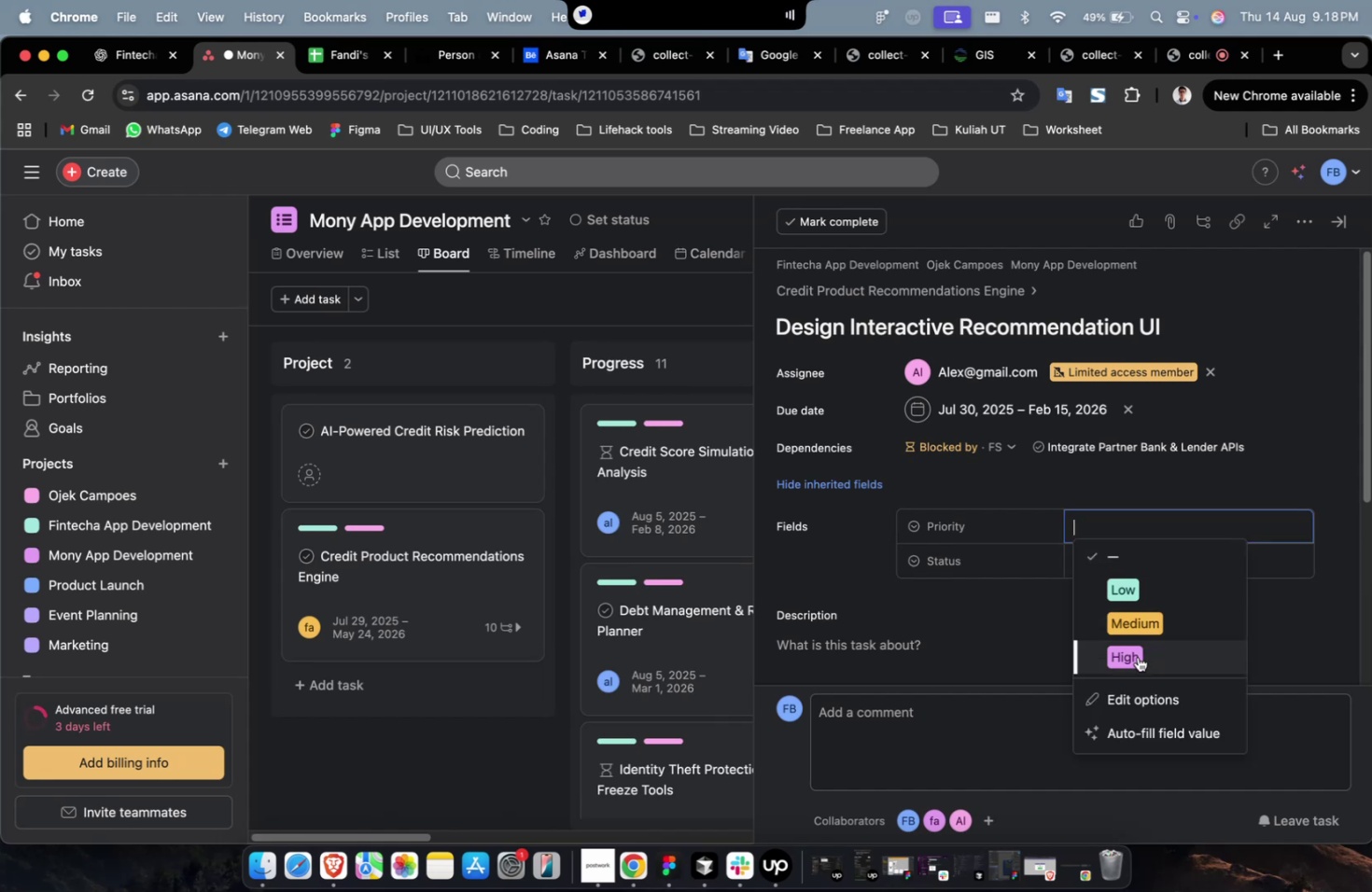 
triple_click([1138, 658])
 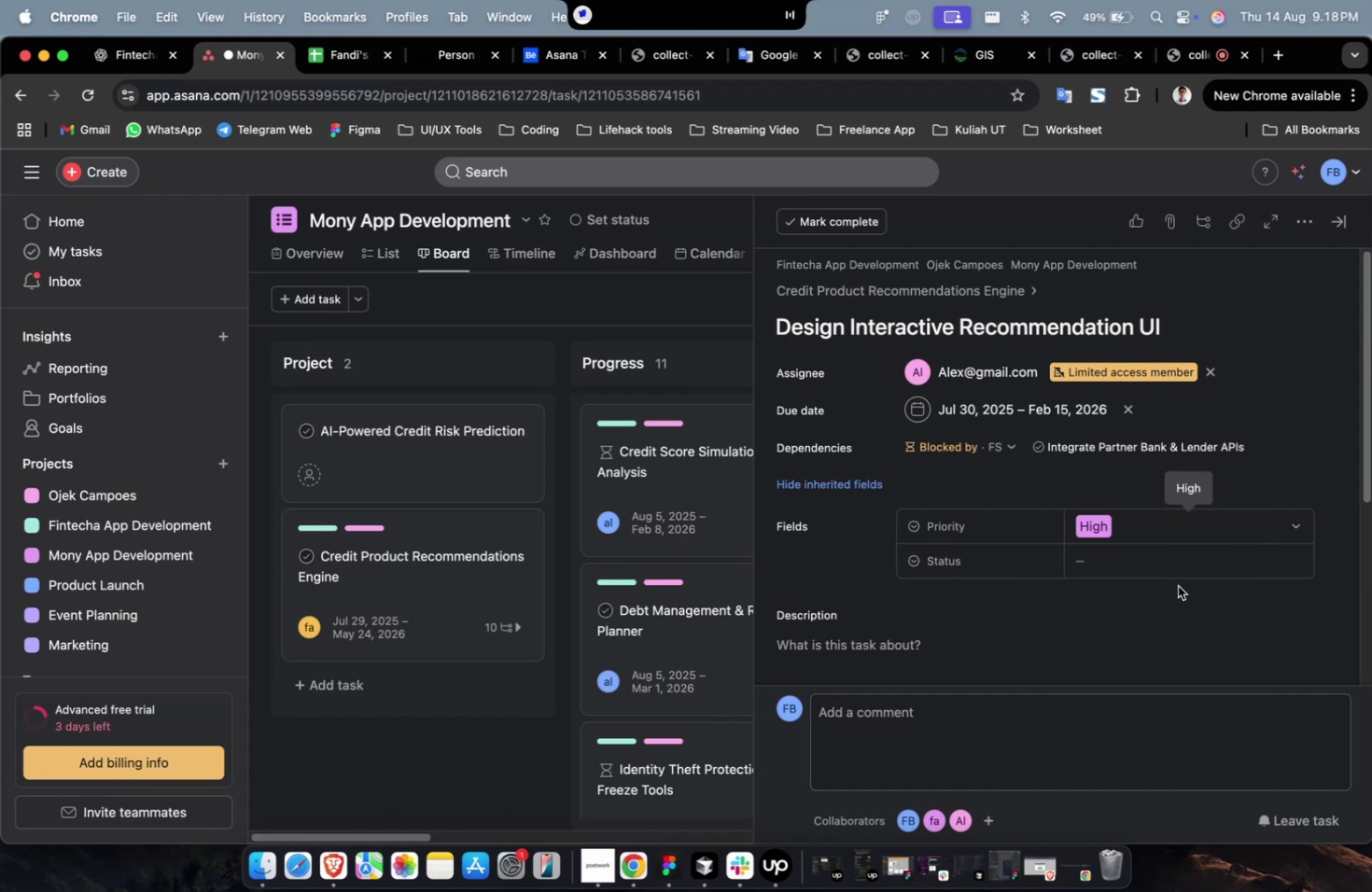 
left_click([1175, 567])
 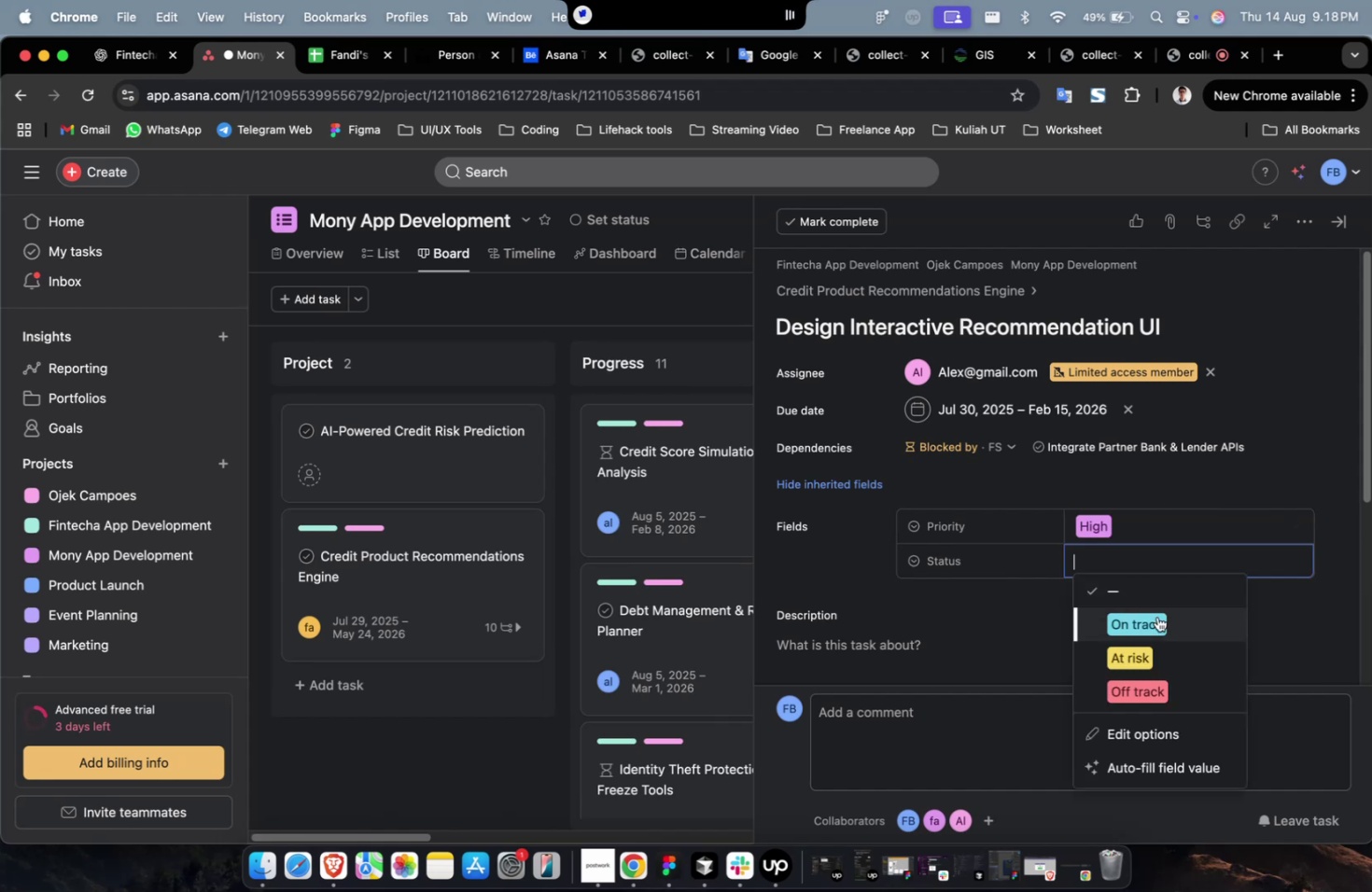 
double_click([1155, 617])
 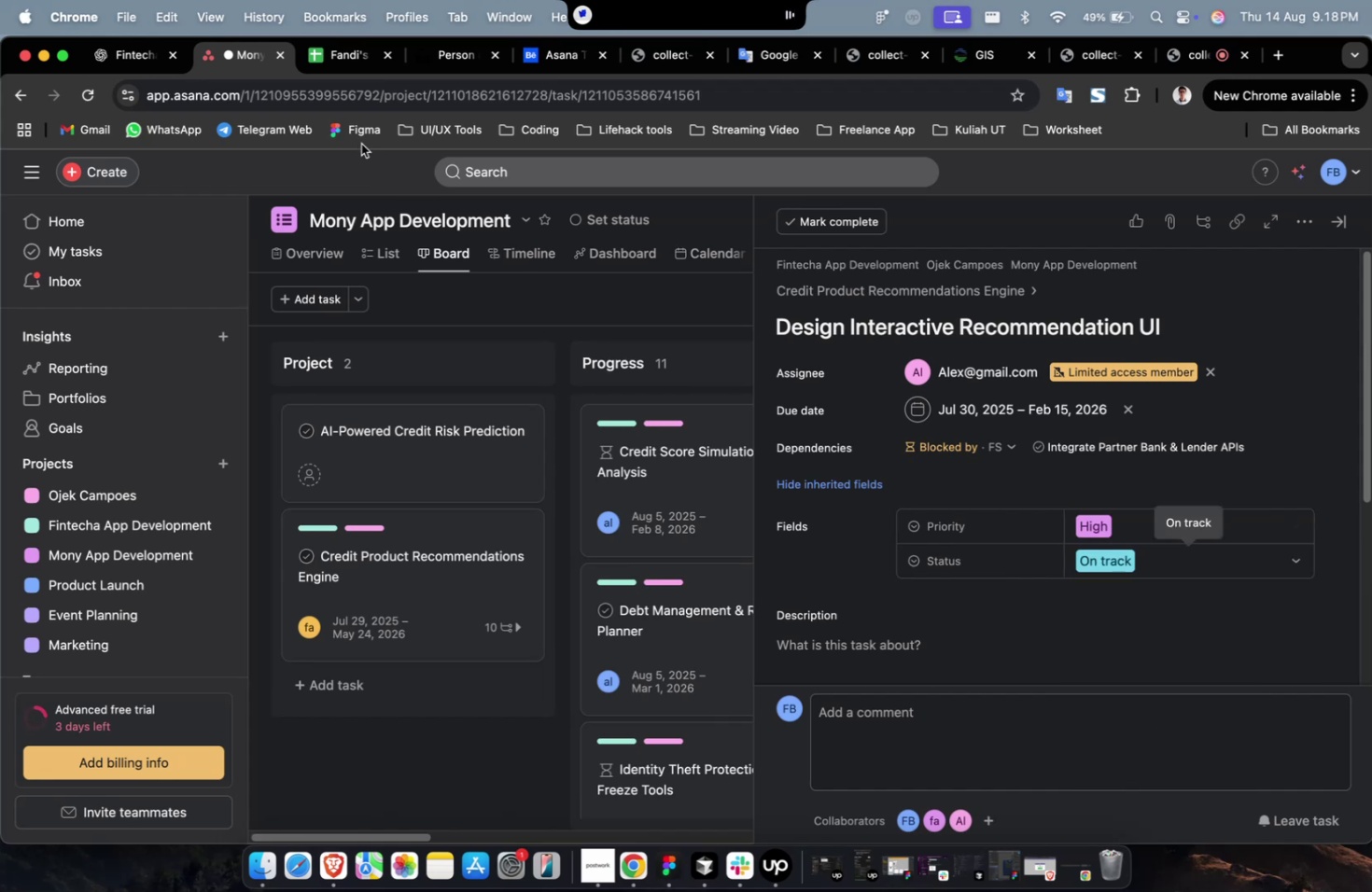 
left_click([139, 67])
 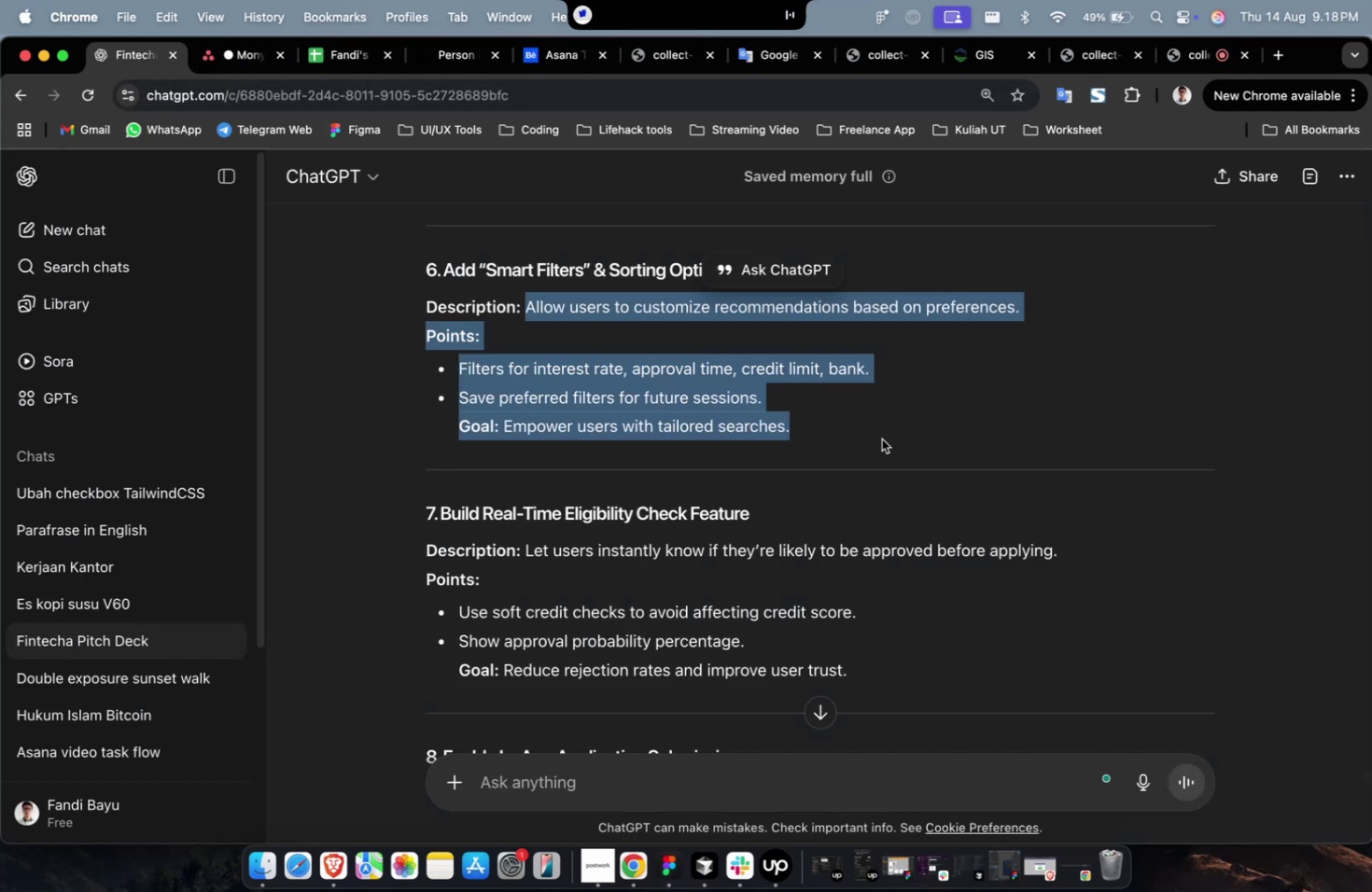 
scroll: coordinate [881, 439], scroll_direction: up, amount: 7.0
 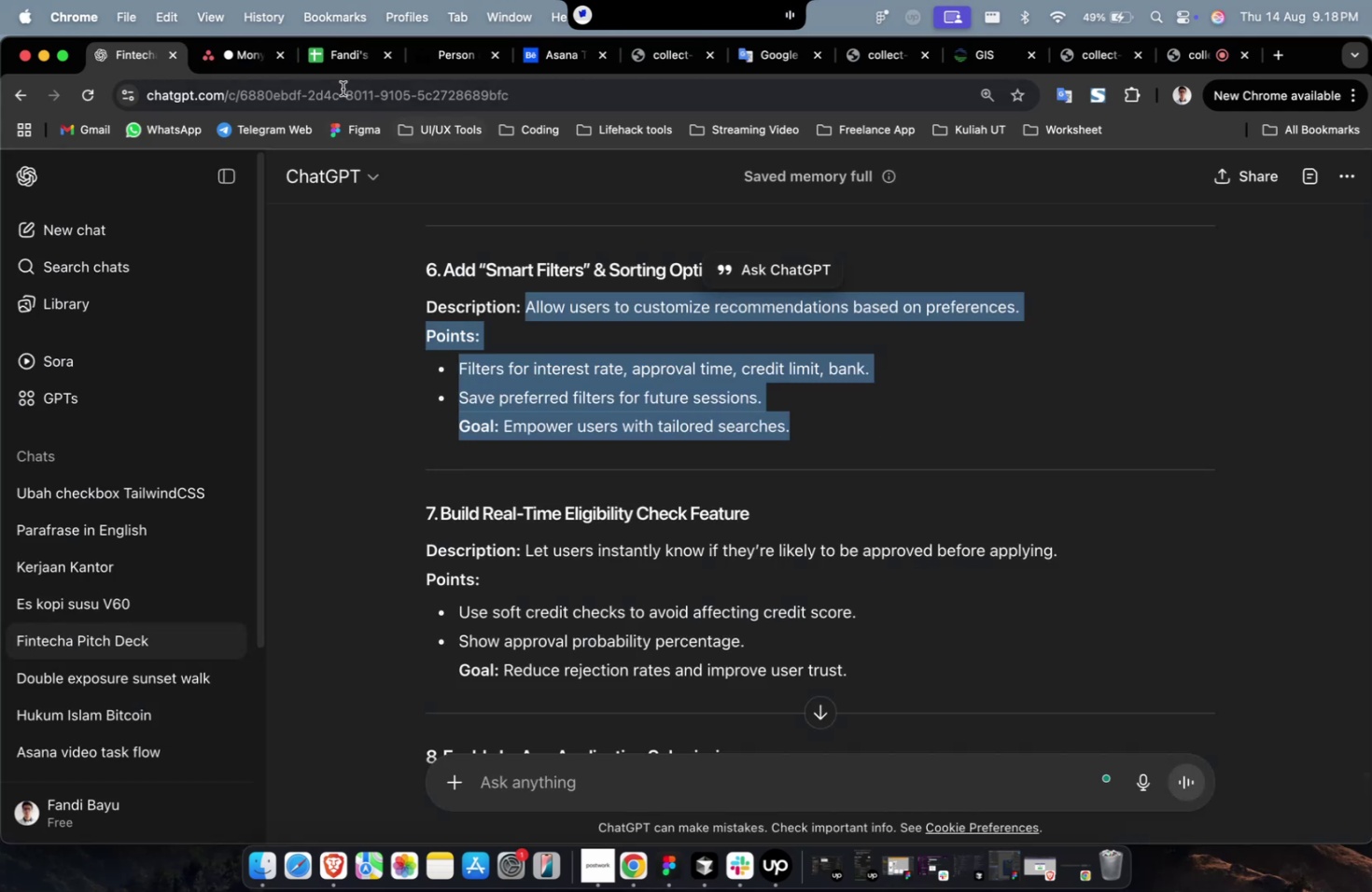 
left_click([256, 63])
 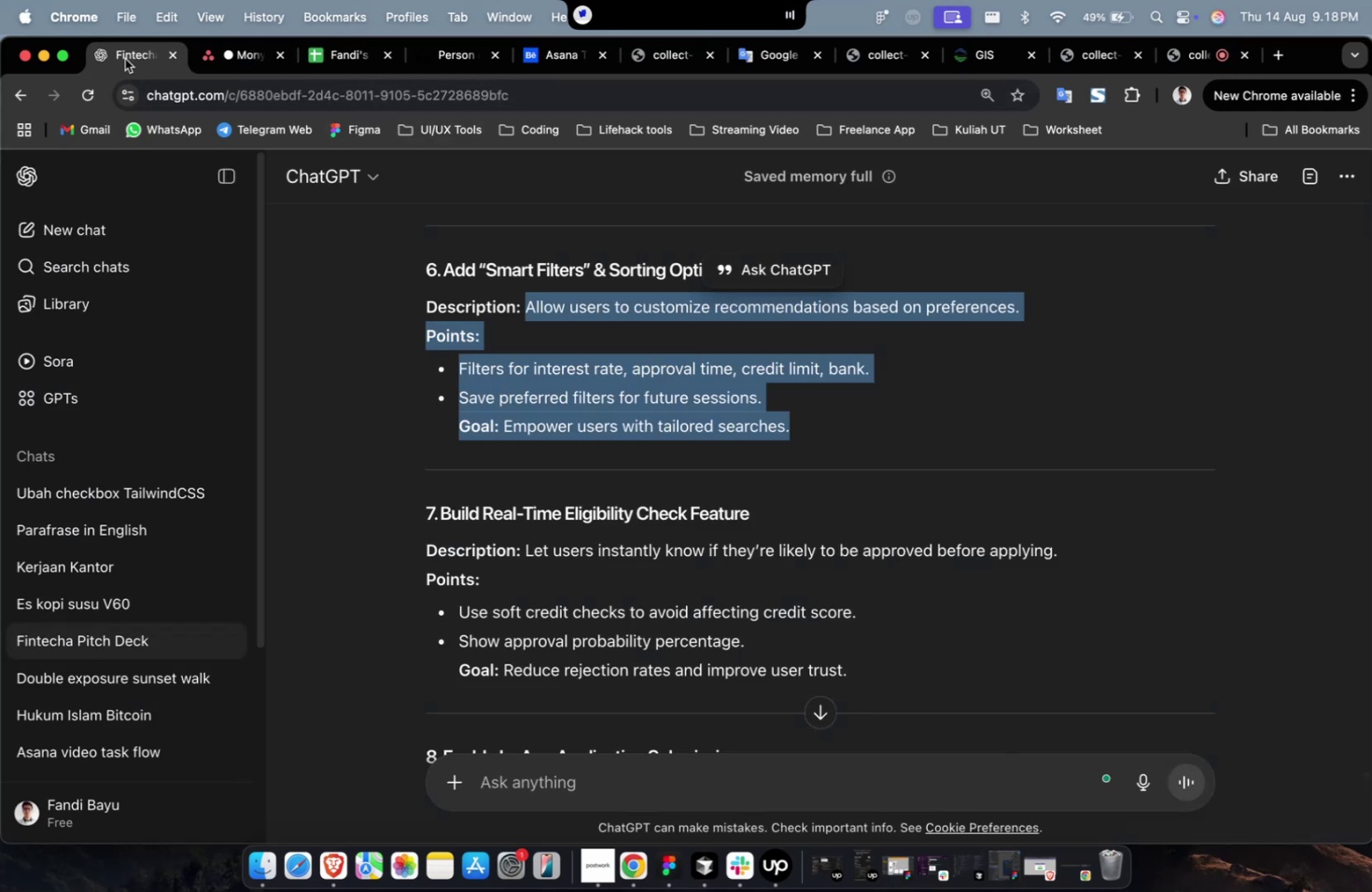 
scroll: coordinate [862, 395], scroll_direction: up, amount: 3.0
 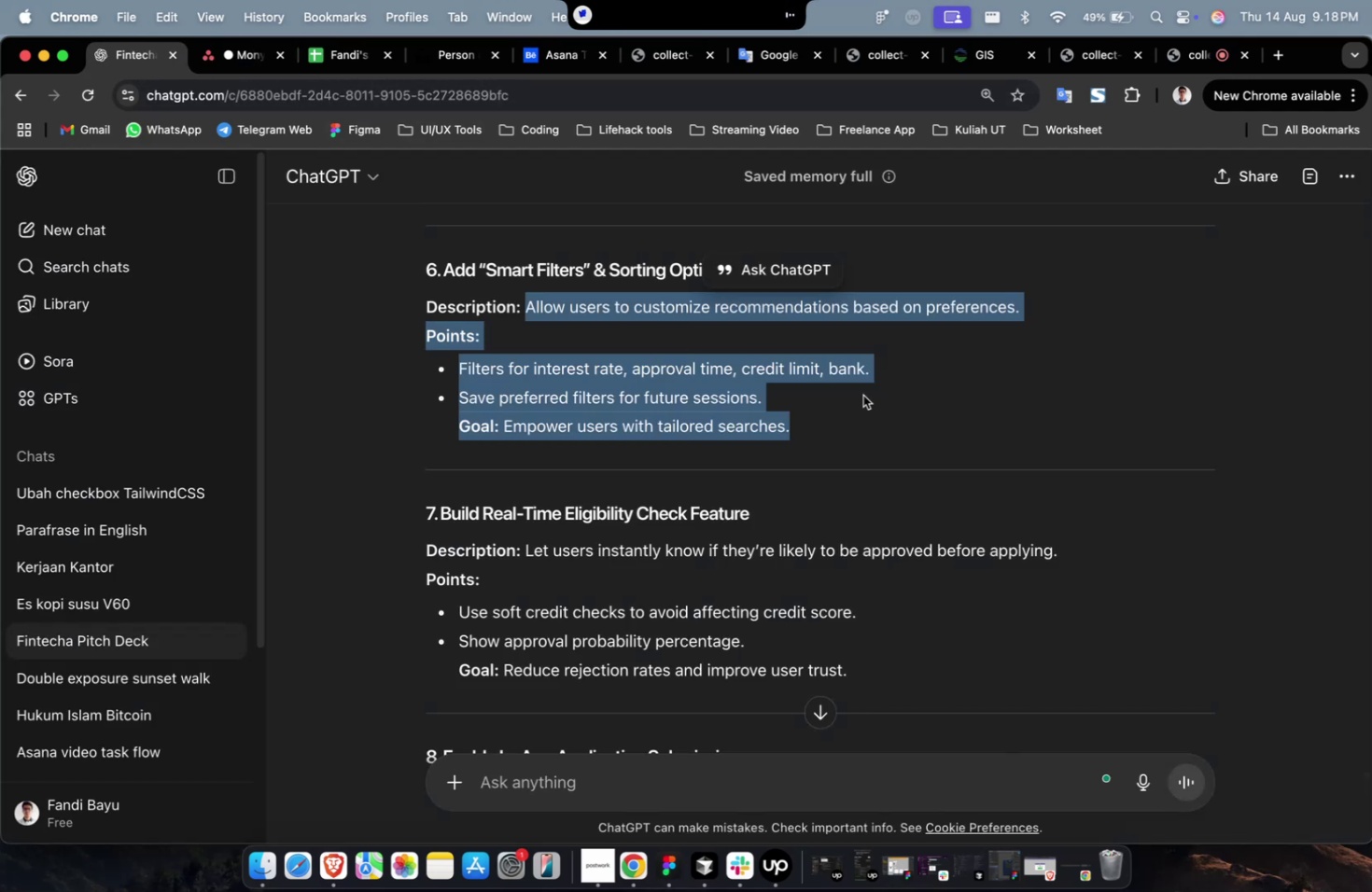 
left_click([862, 395])
 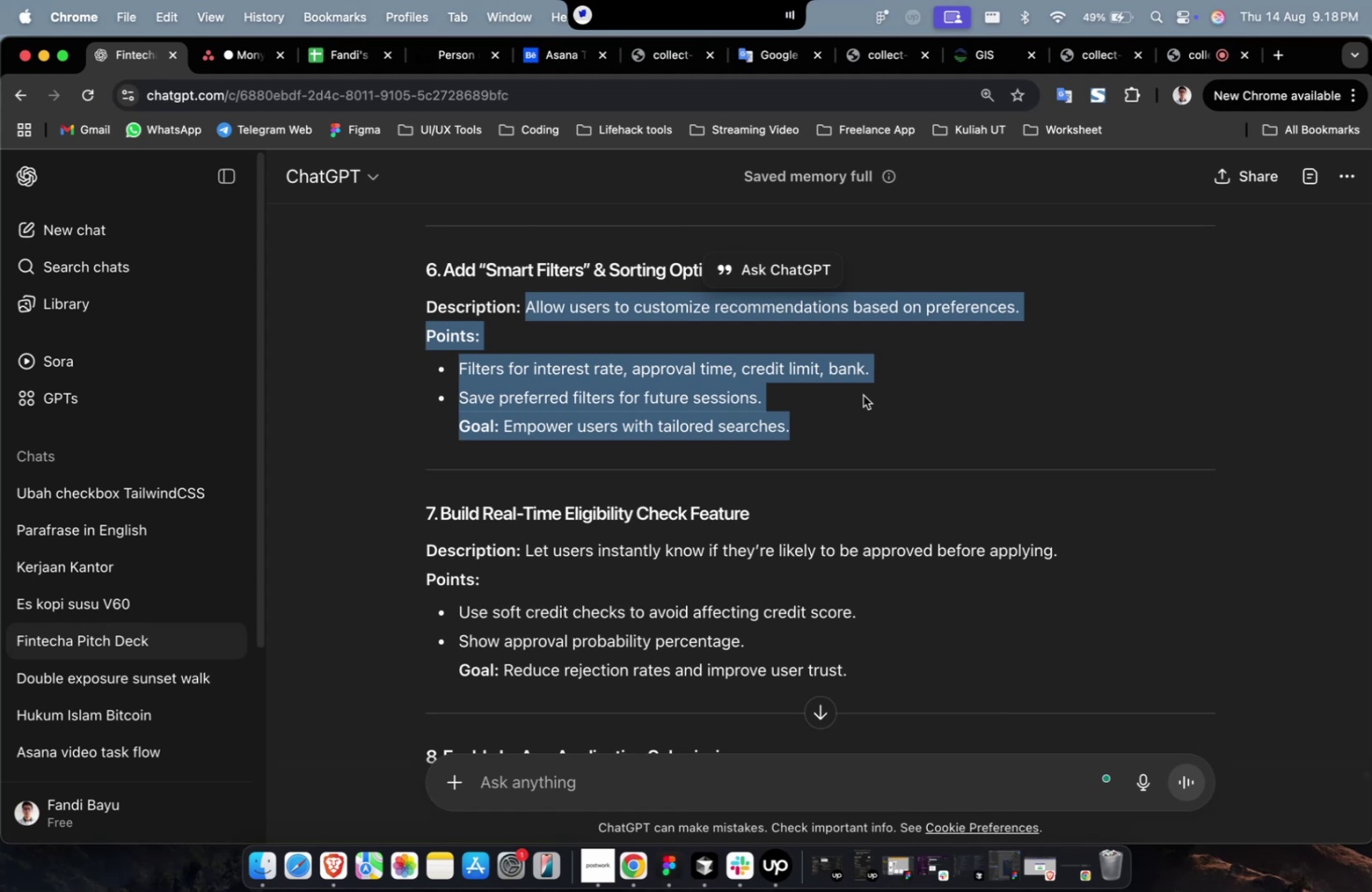 
scroll: coordinate [862, 395], scroll_direction: up, amount: 2.0
 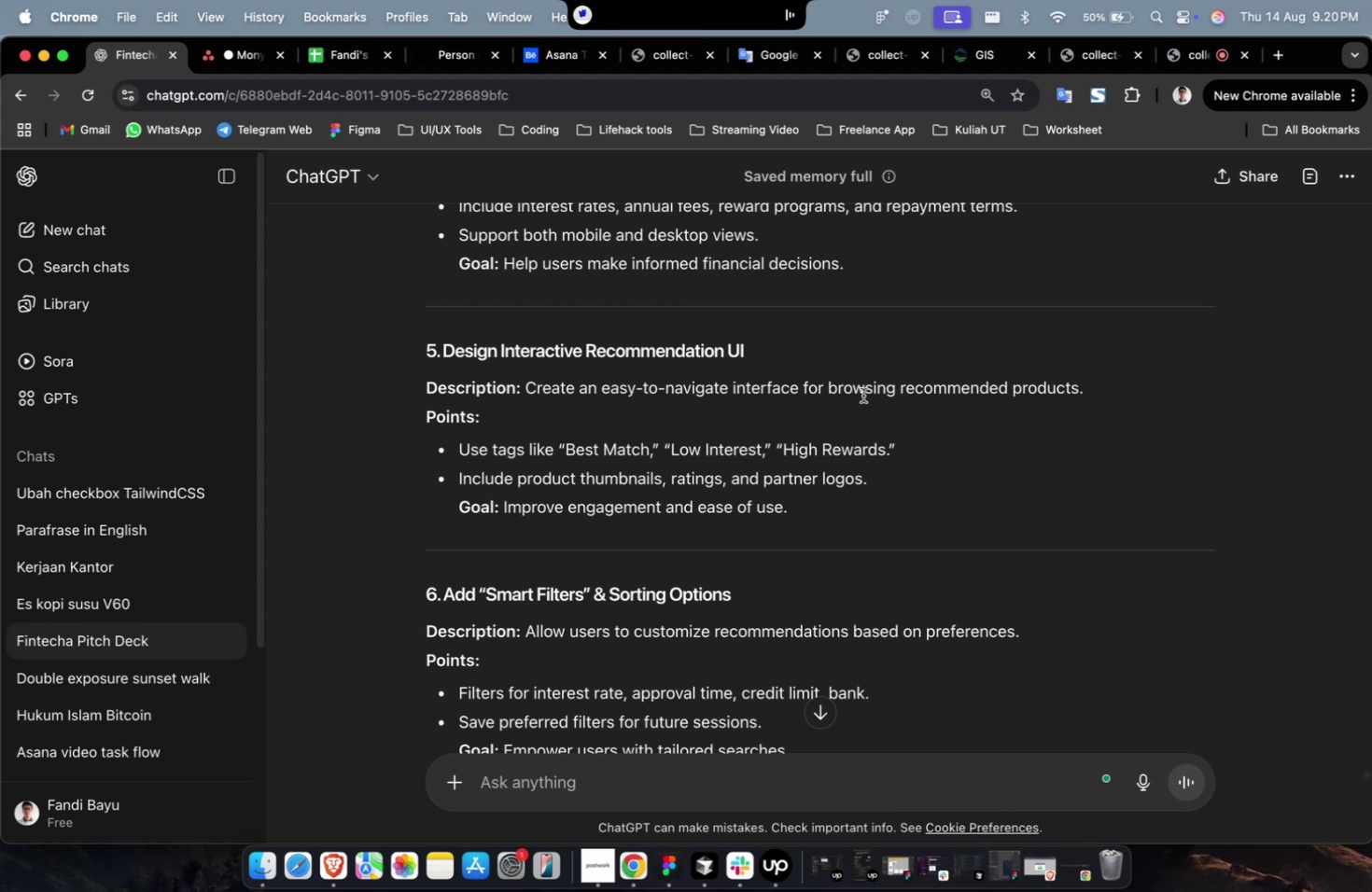 
wait(93.44)
 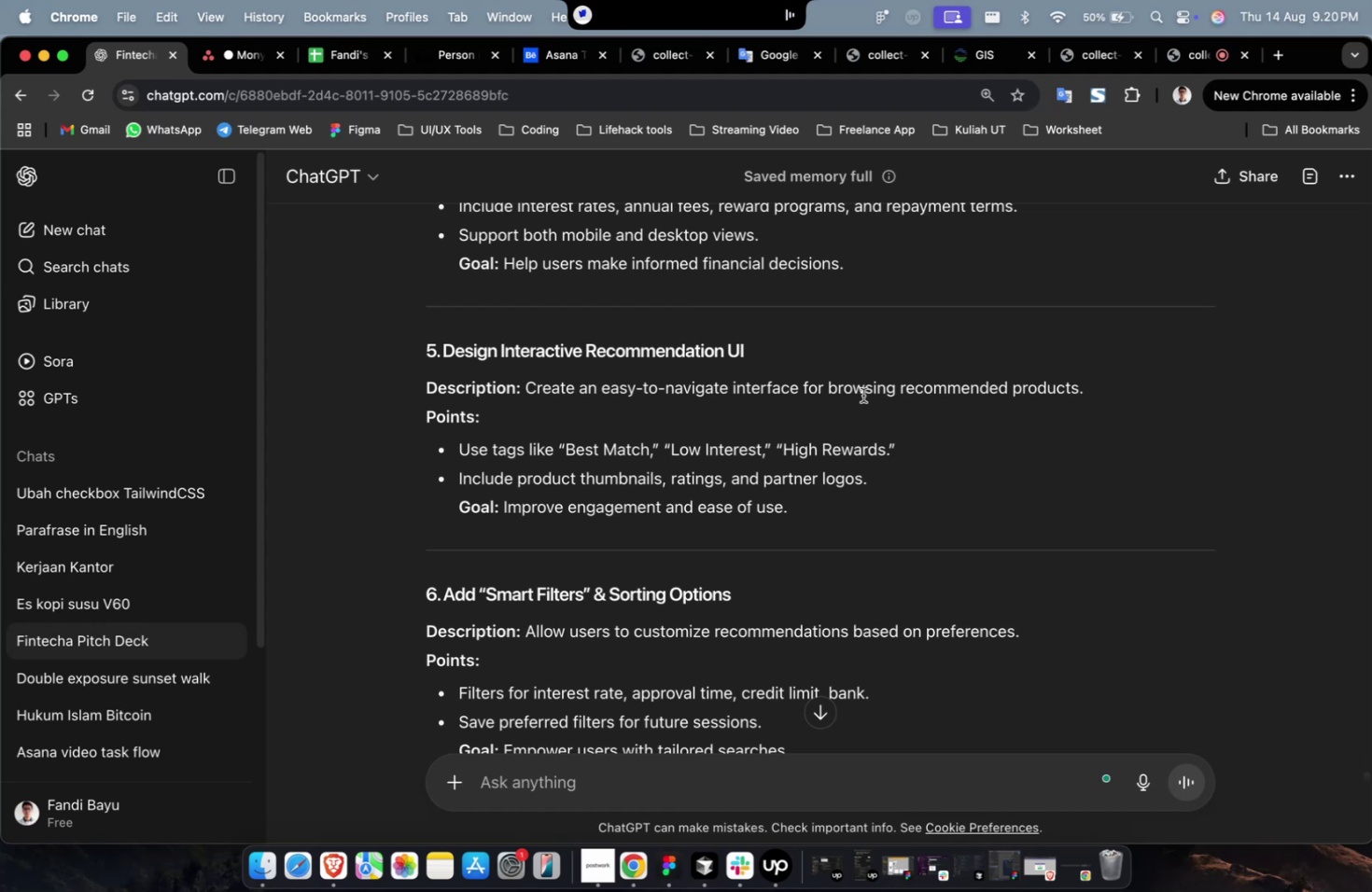 
scroll: coordinate [850, 355], scroll_direction: up, amount: 5.0
 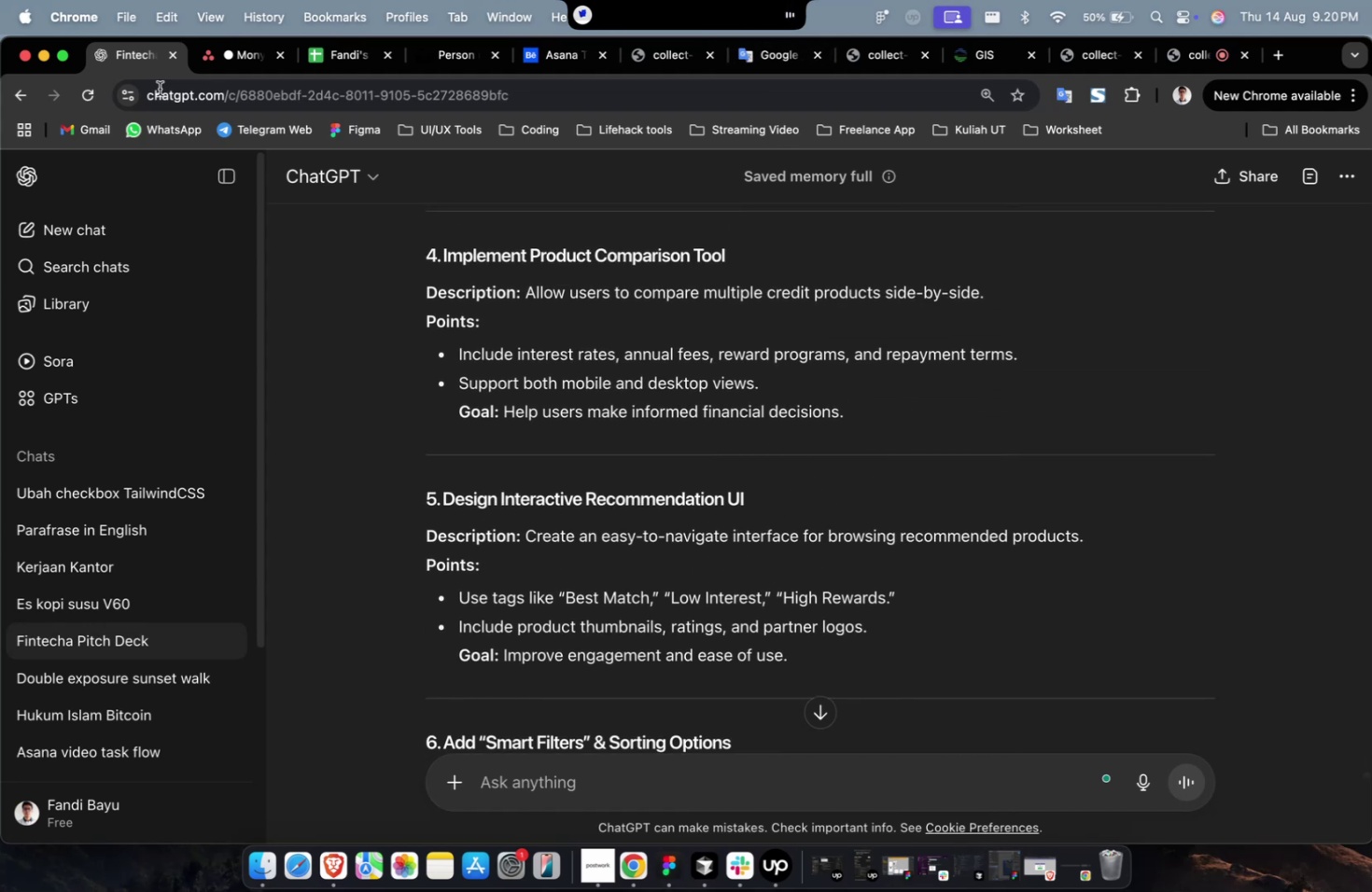 
scroll: coordinate [498, 359], scroll_direction: down, amount: 2.0
 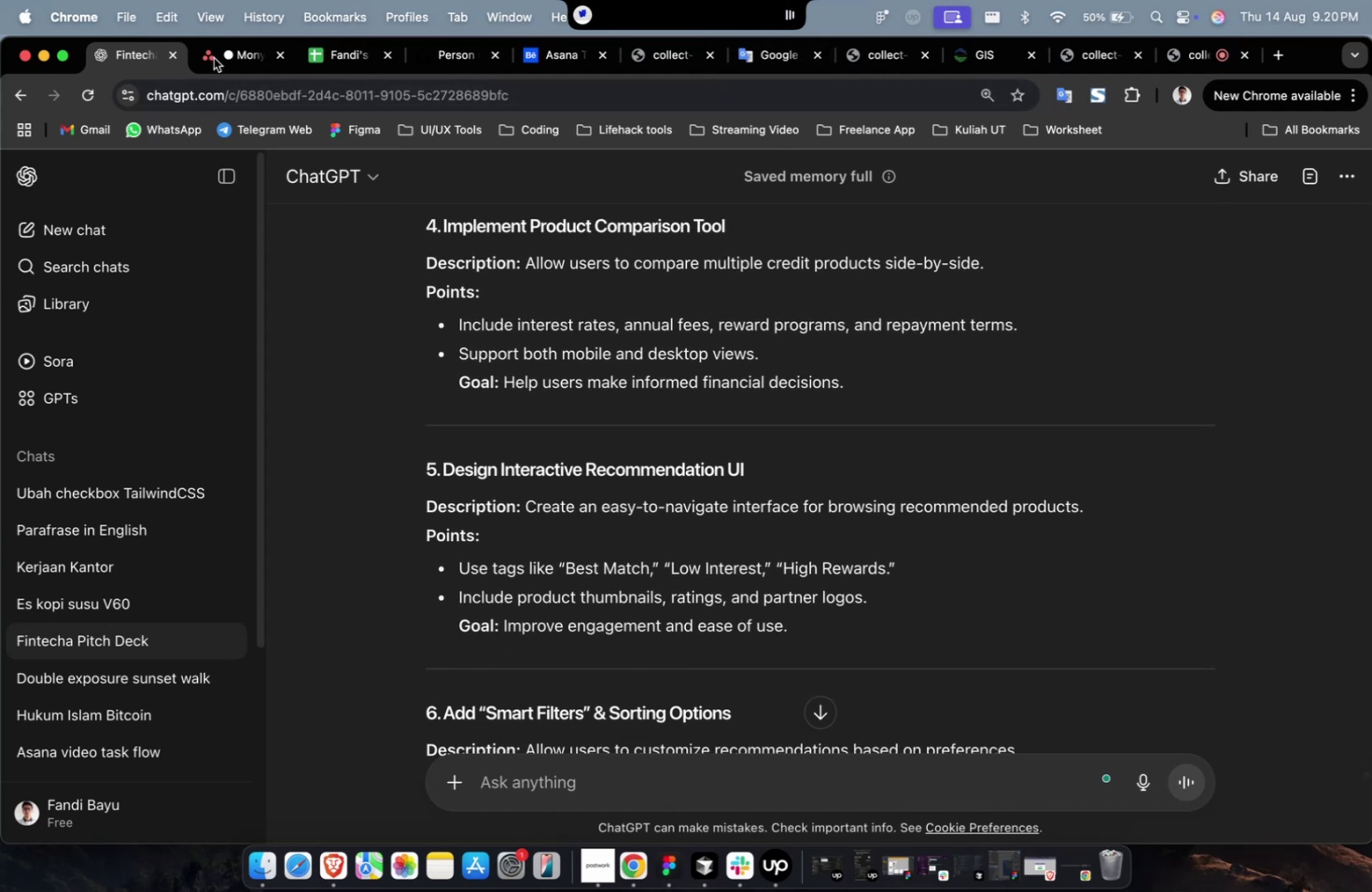 
left_click([223, 52])
 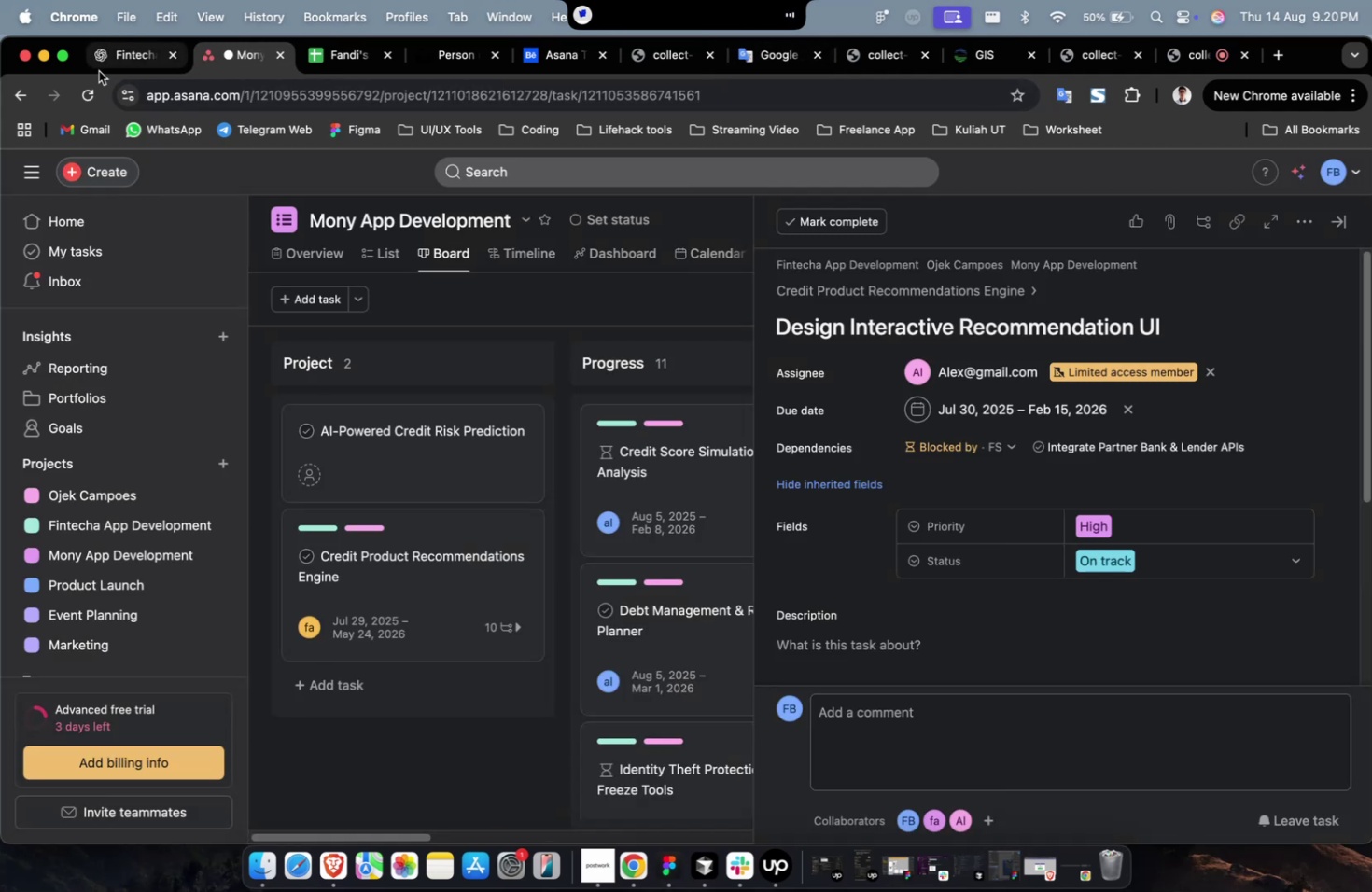 
left_click([105, 65])
 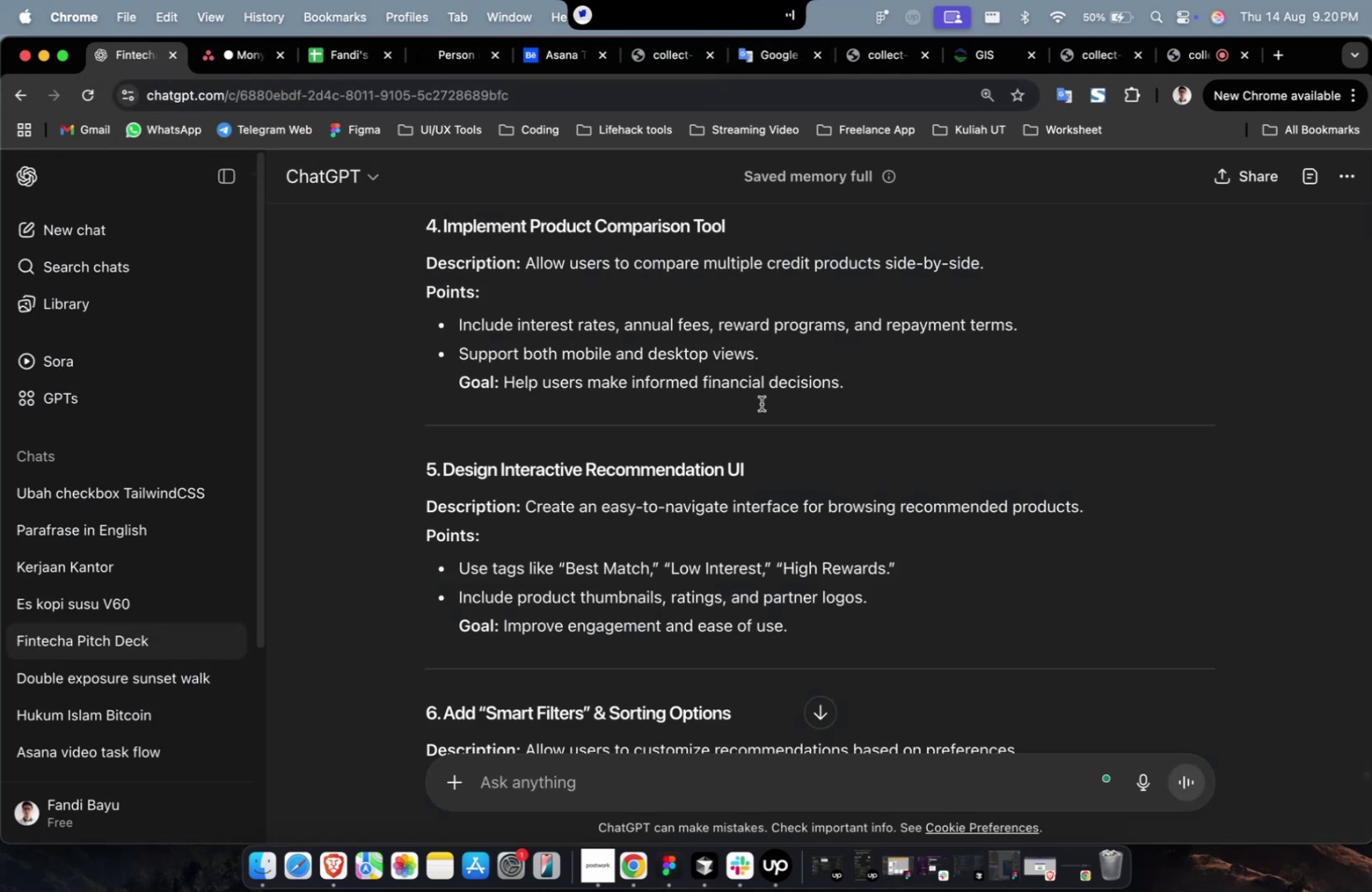 
scroll: coordinate [830, 464], scroll_direction: down, amount: 4.0
 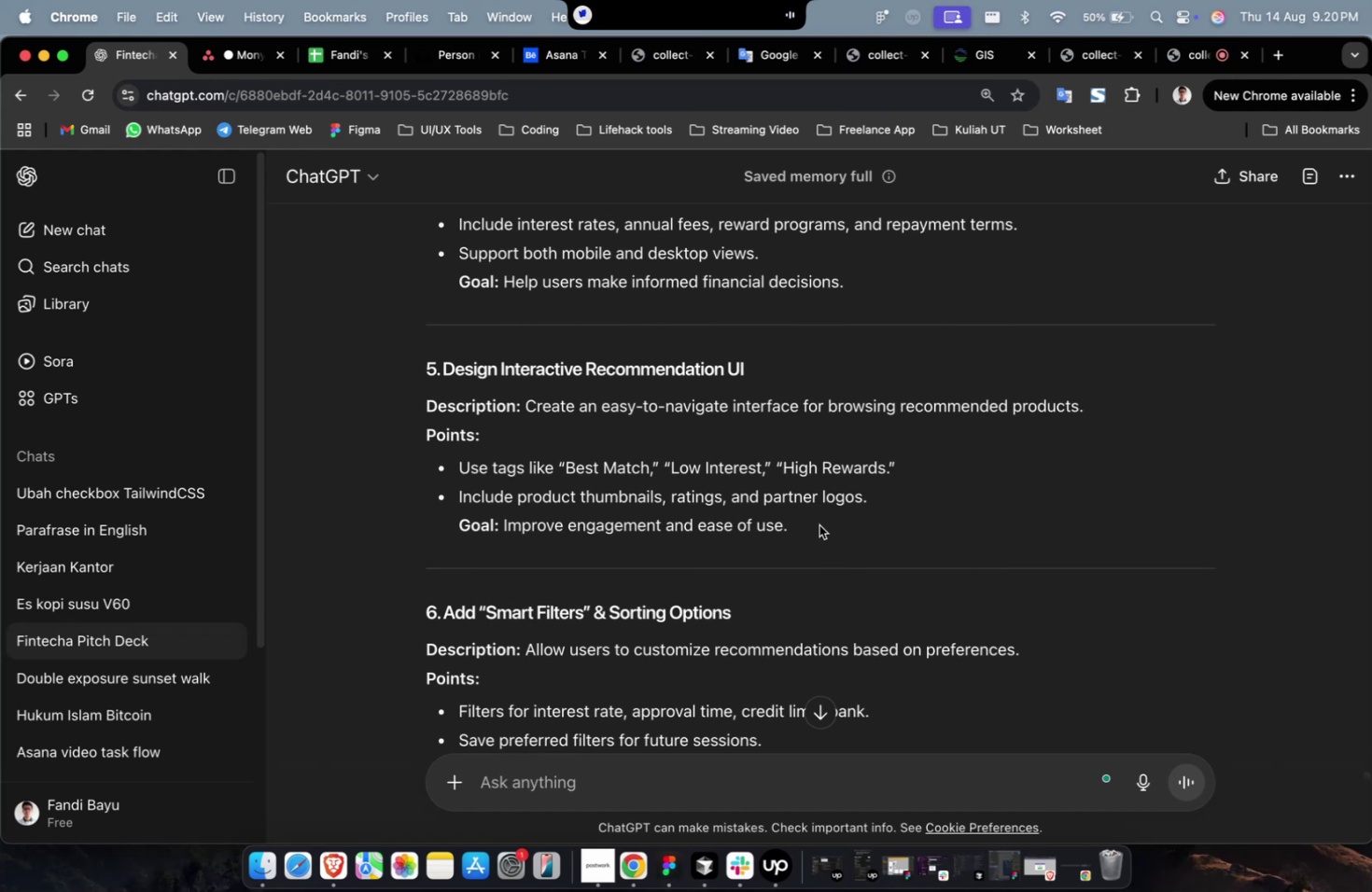 
left_click_drag(start_coordinate=[814, 530], to_coordinate=[528, 414])
 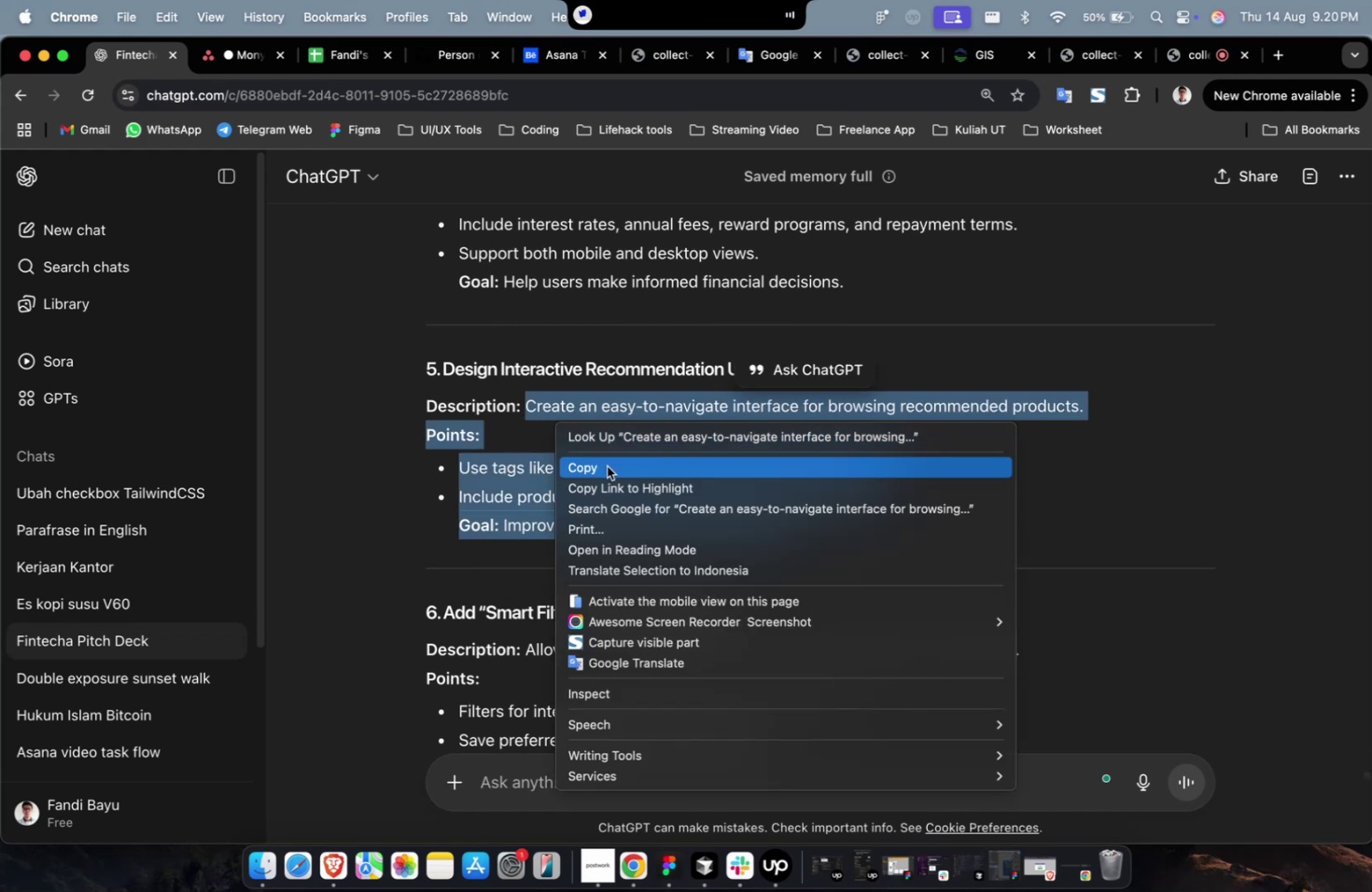 
left_click([608, 460])
 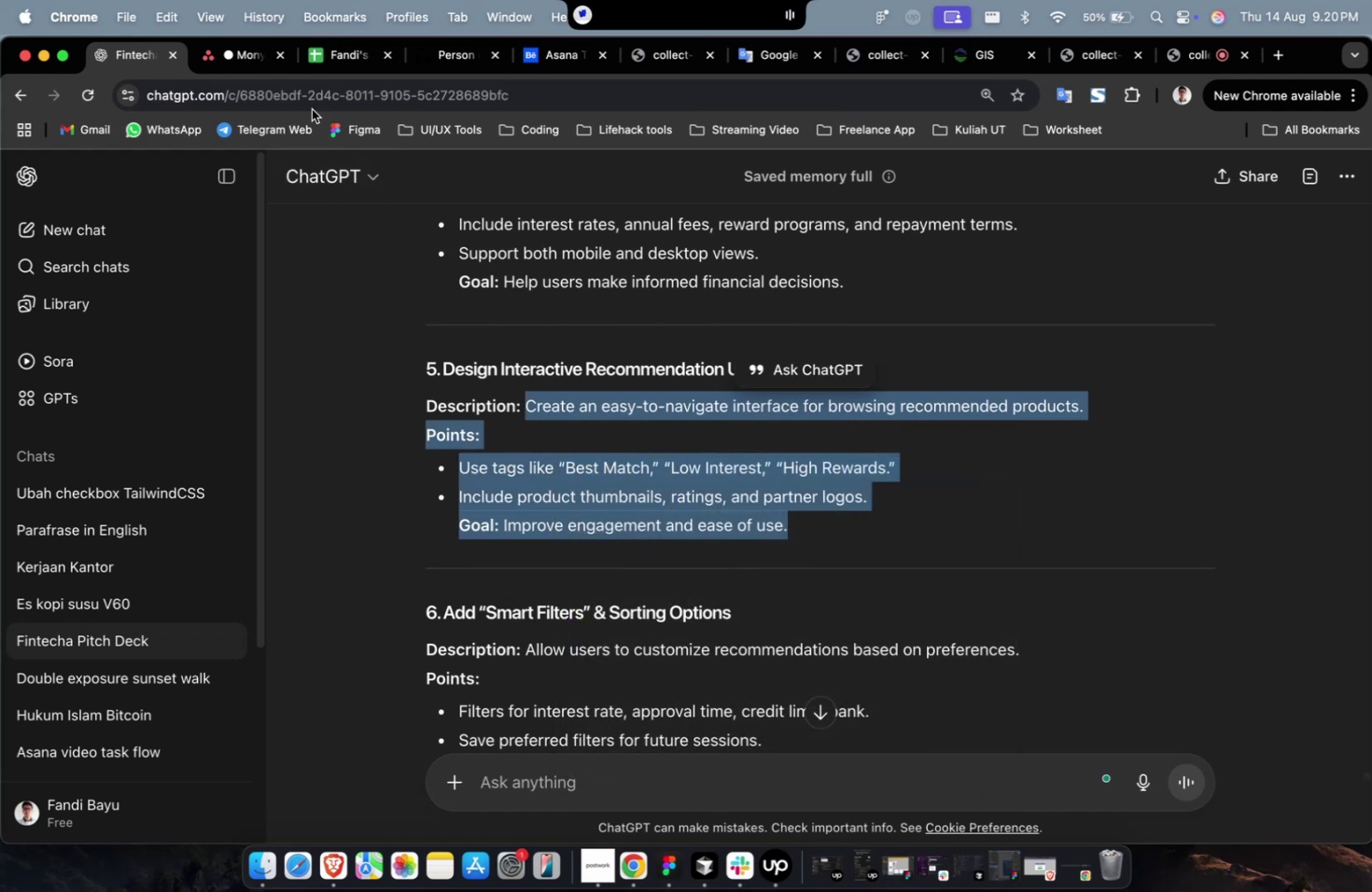 
left_click([248, 68])
 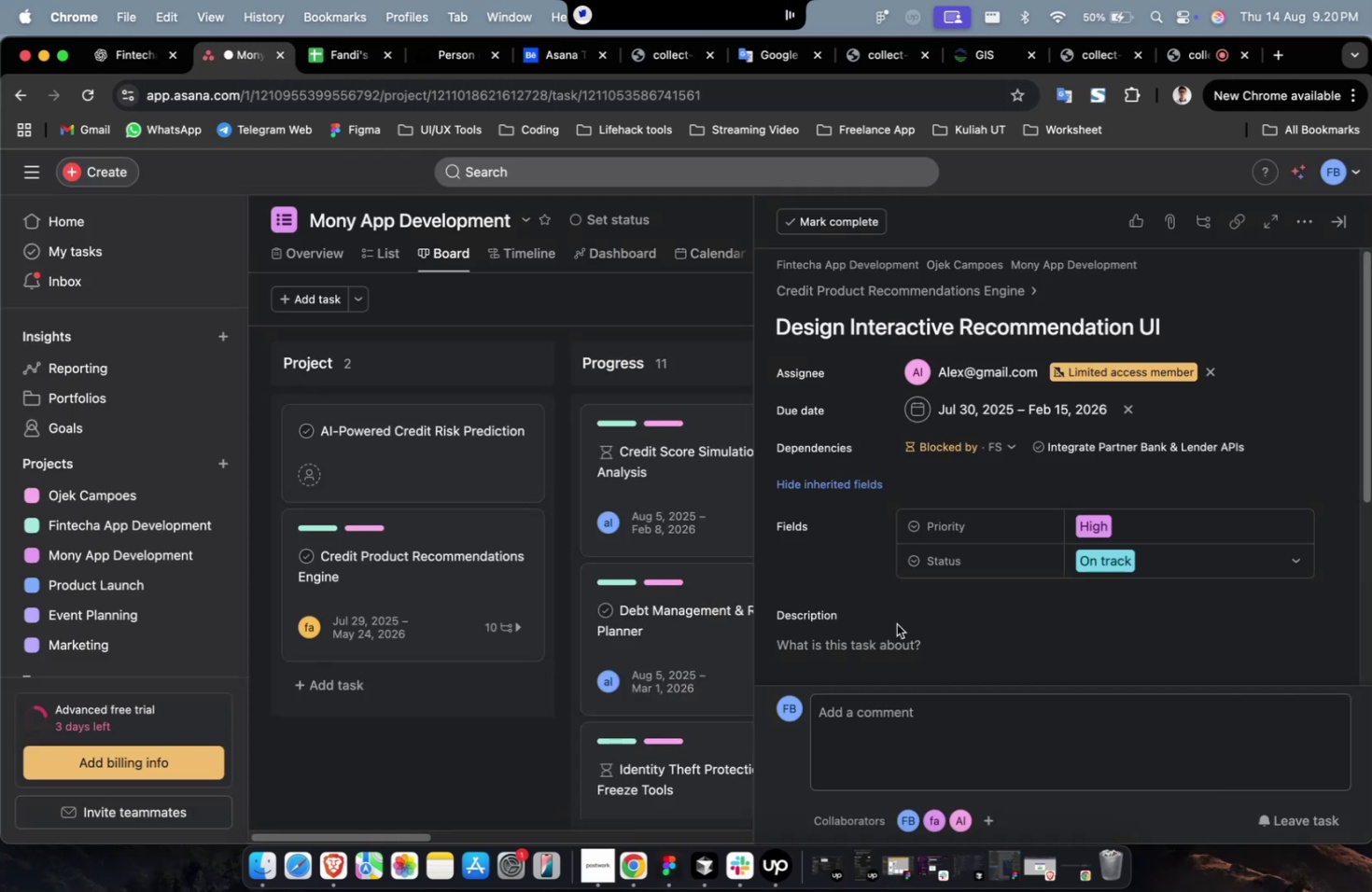 
left_click([895, 637])
 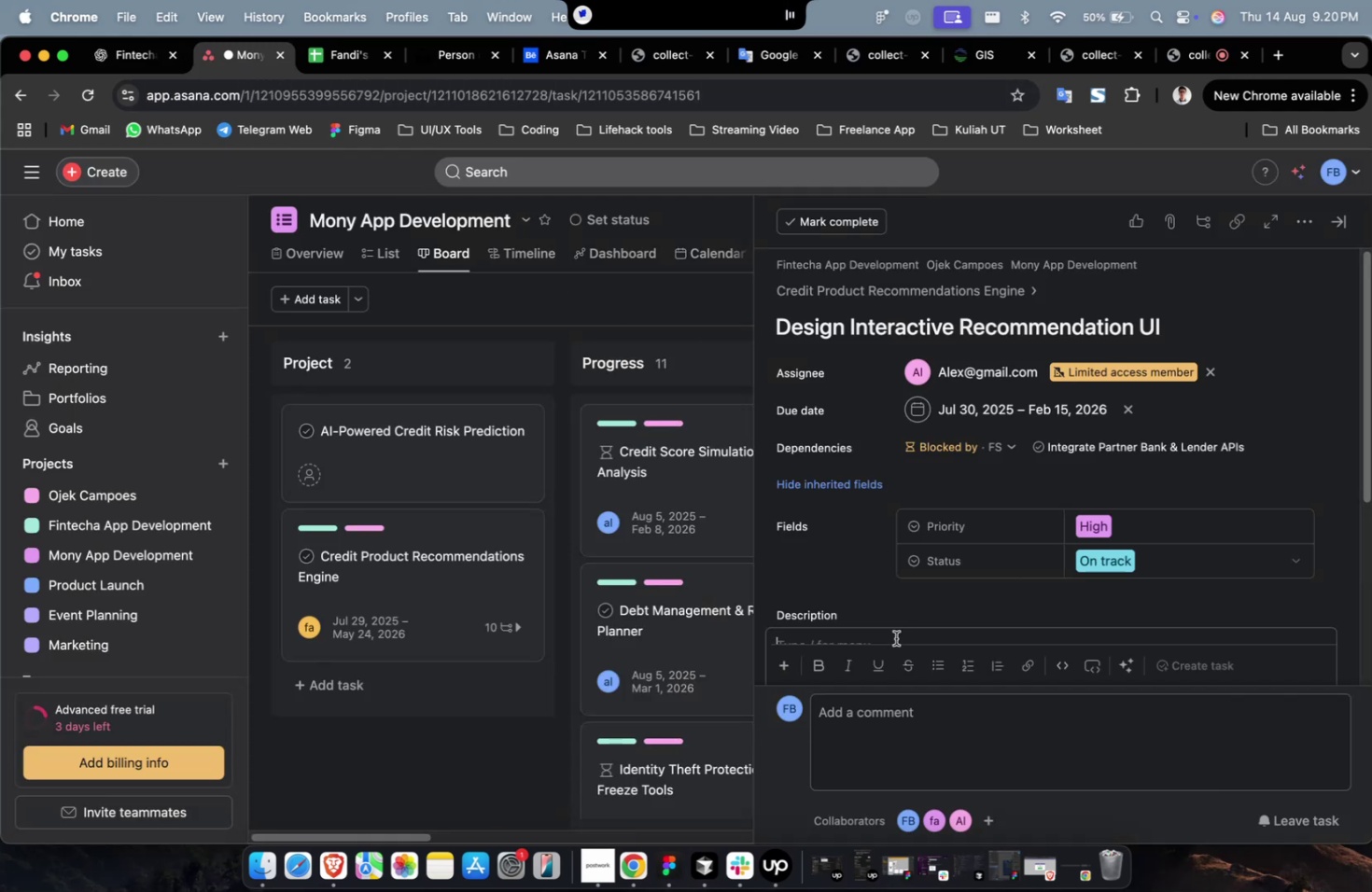 
key(Meta+V)
 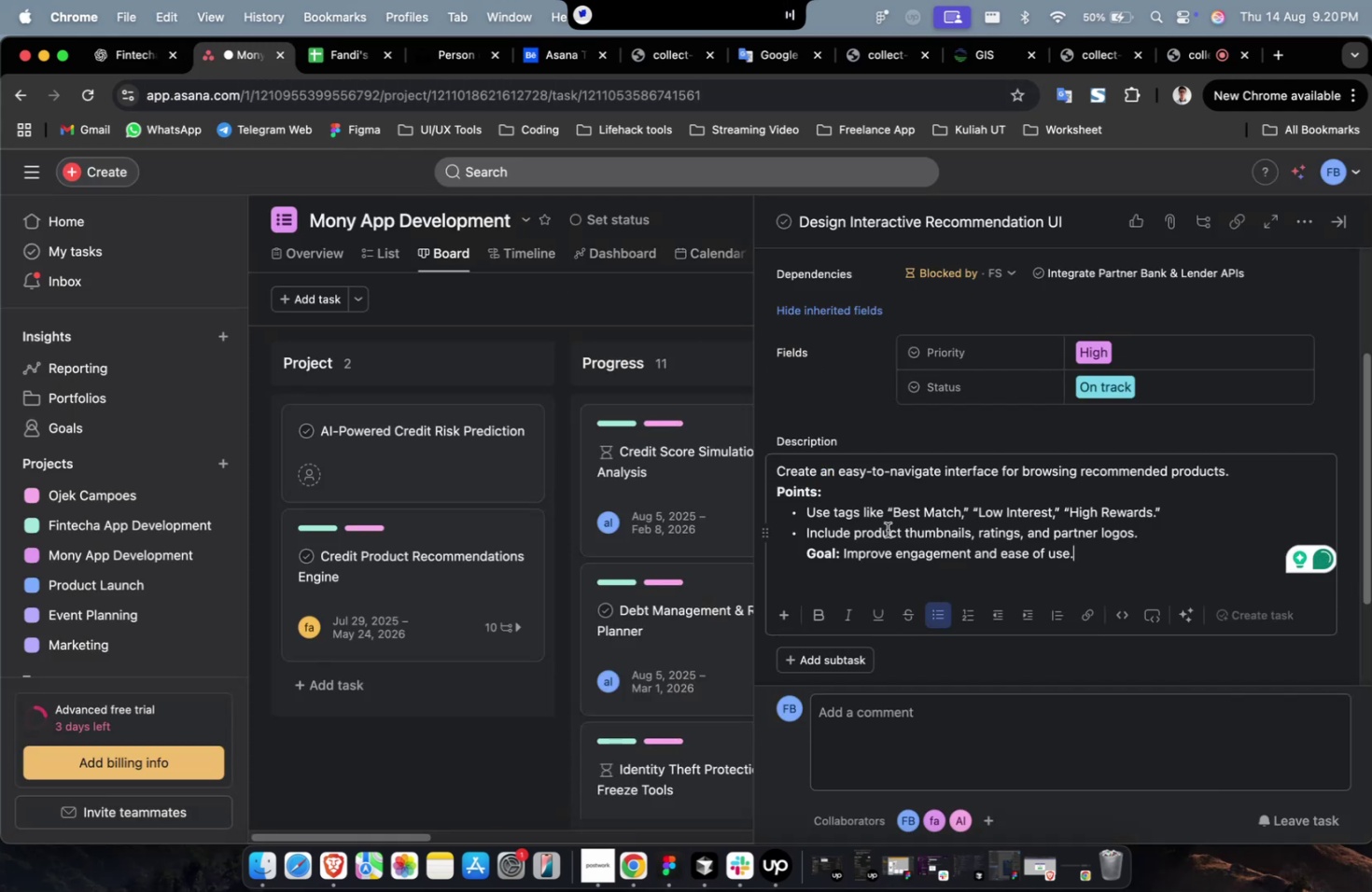 
scroll: coordinate [1123, 526], scroll_direction: down, amount: 28.0
 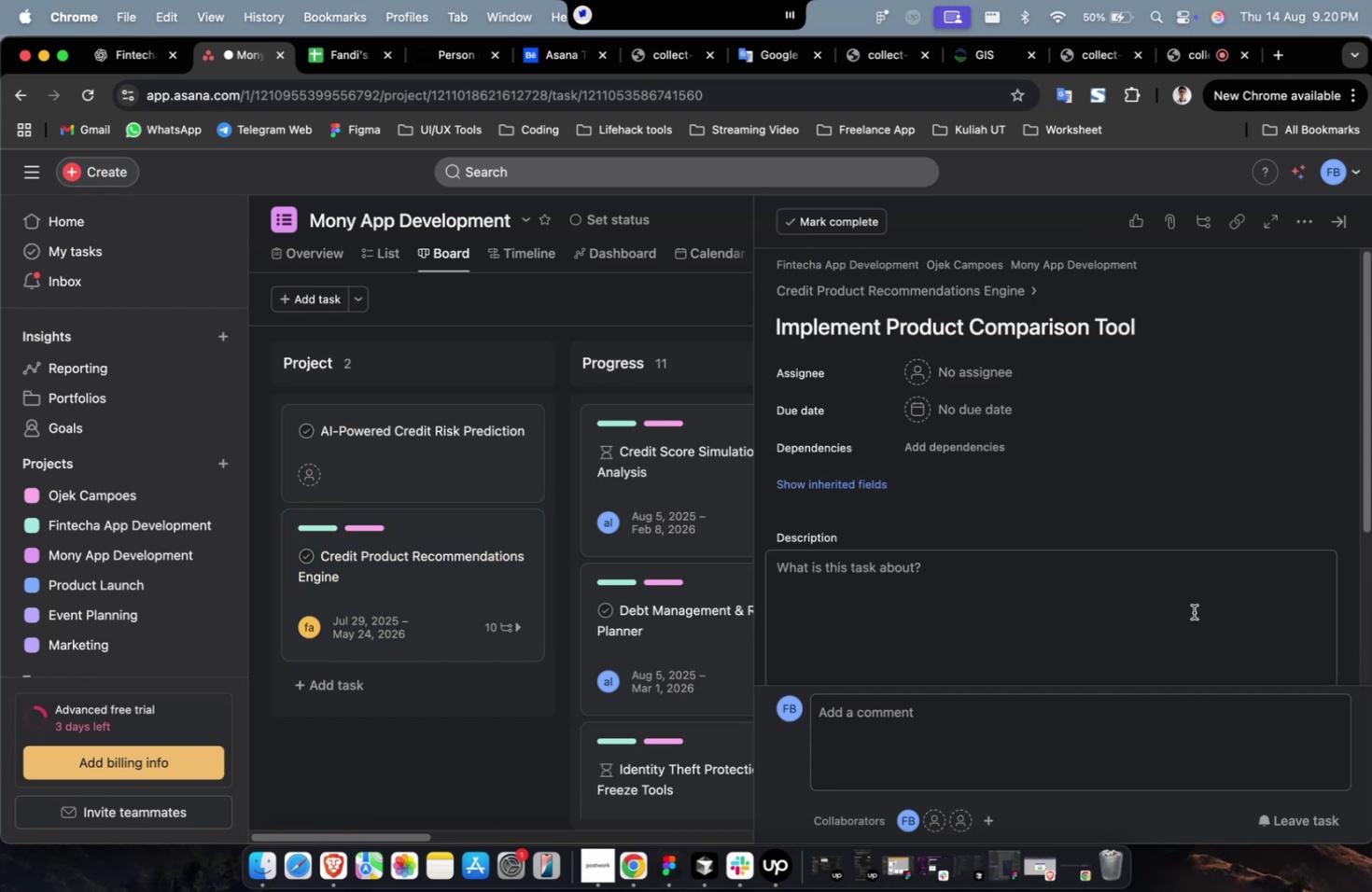 
wait(8.47)
 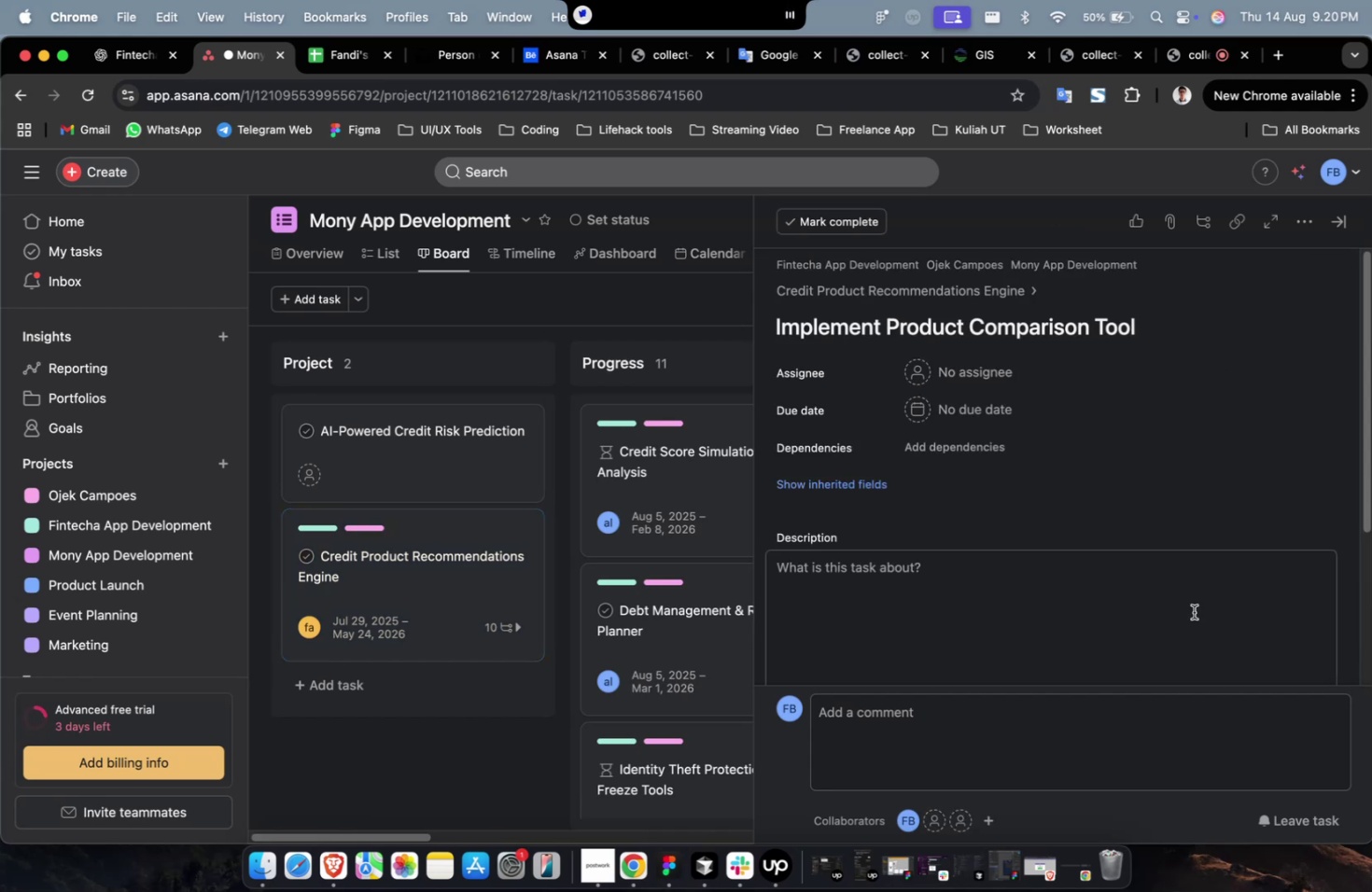 
left_click([971, 383])
 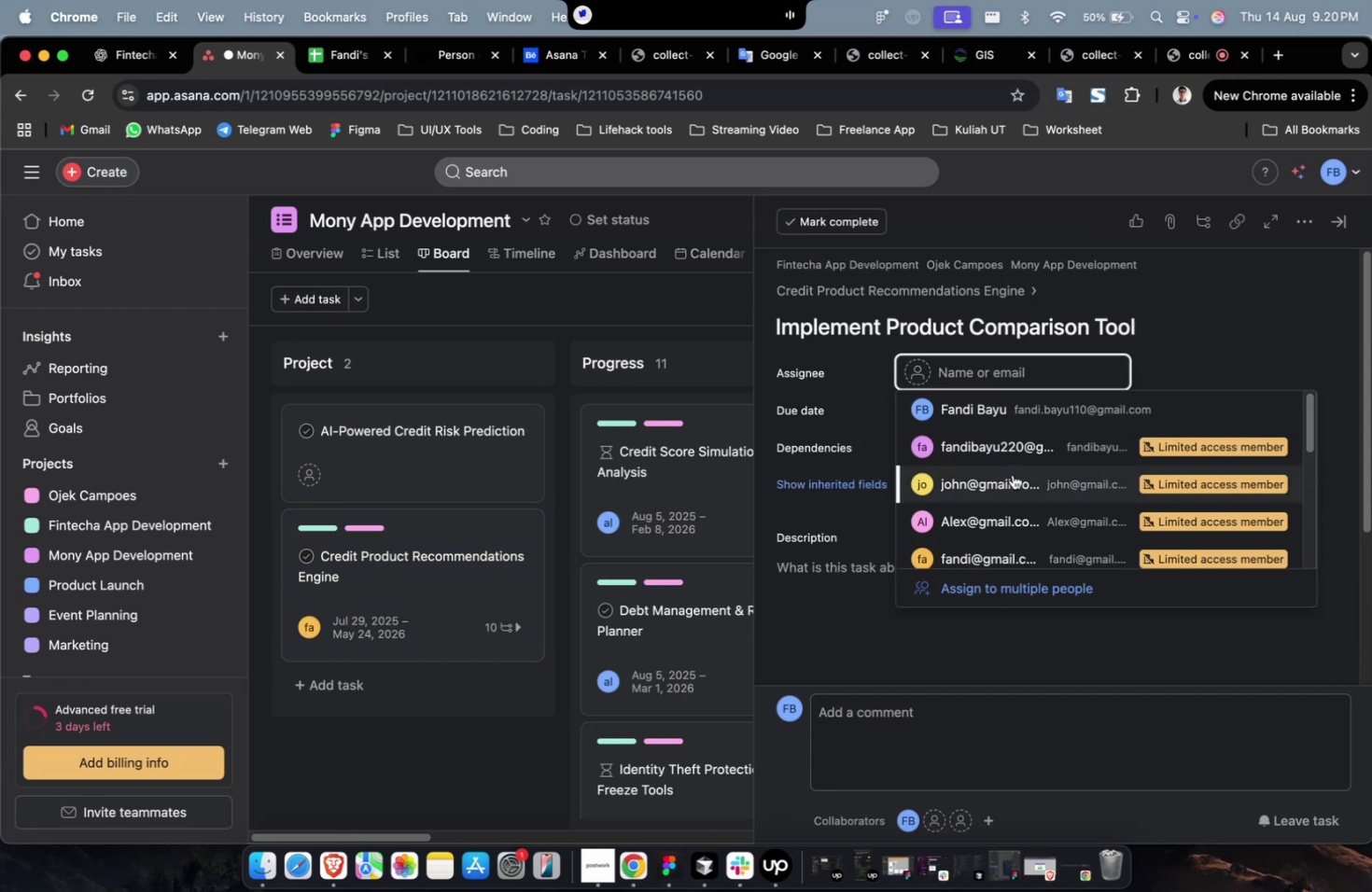 
left_click([1018, 482])
 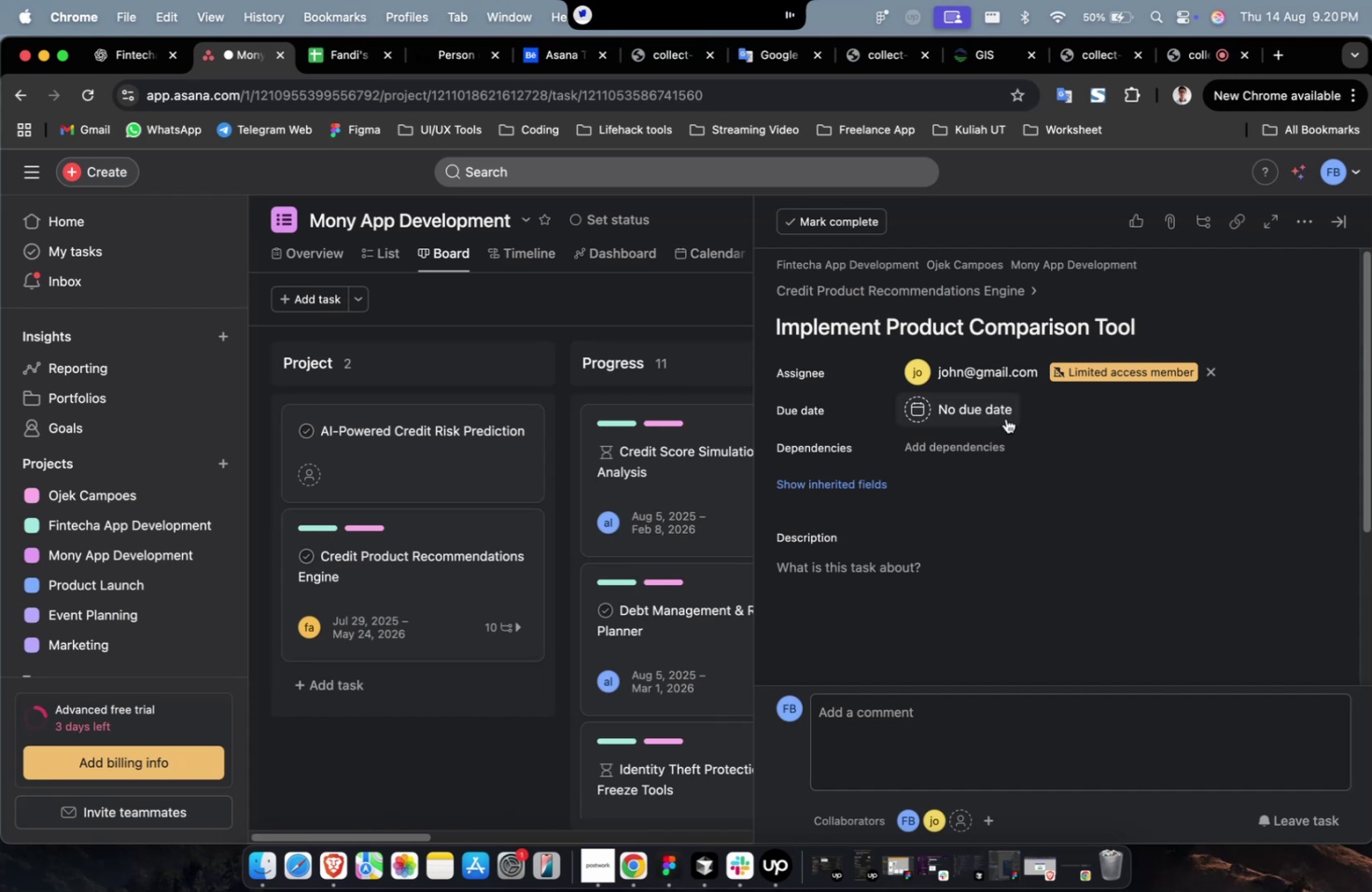 
double_click([996, 475])
 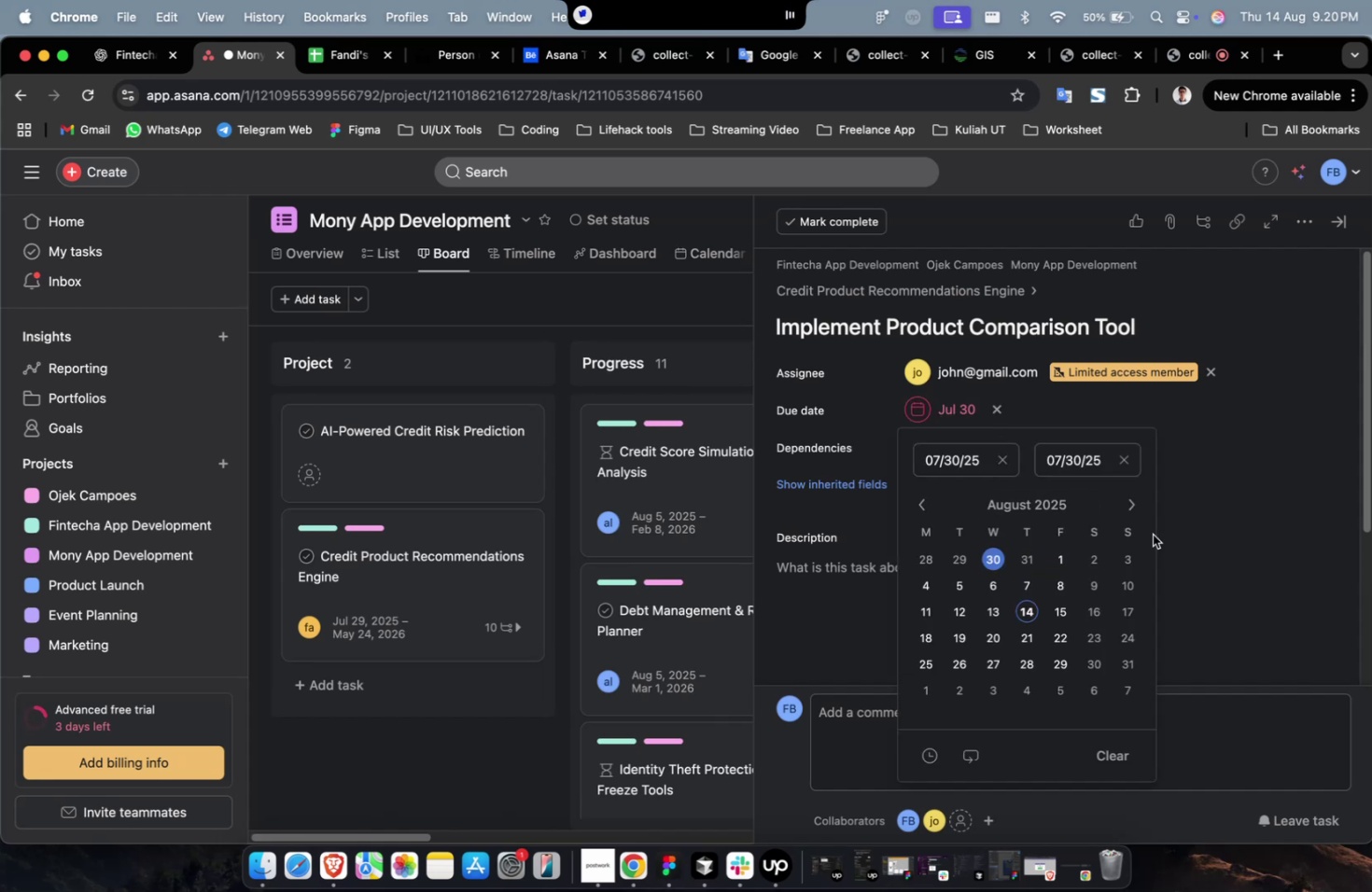 
left_click([1132, 505])
 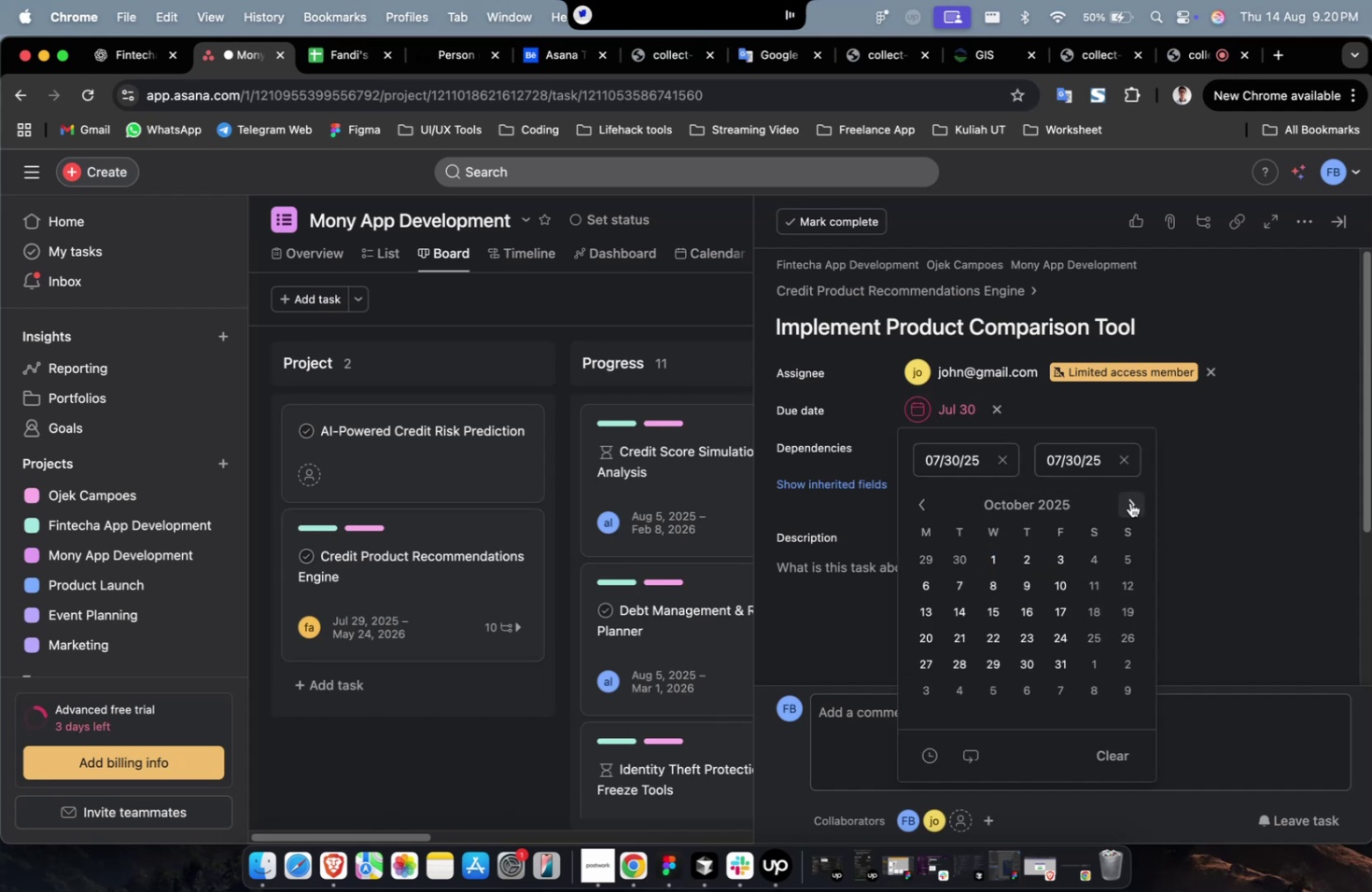 
triple_click([1129, 502])
 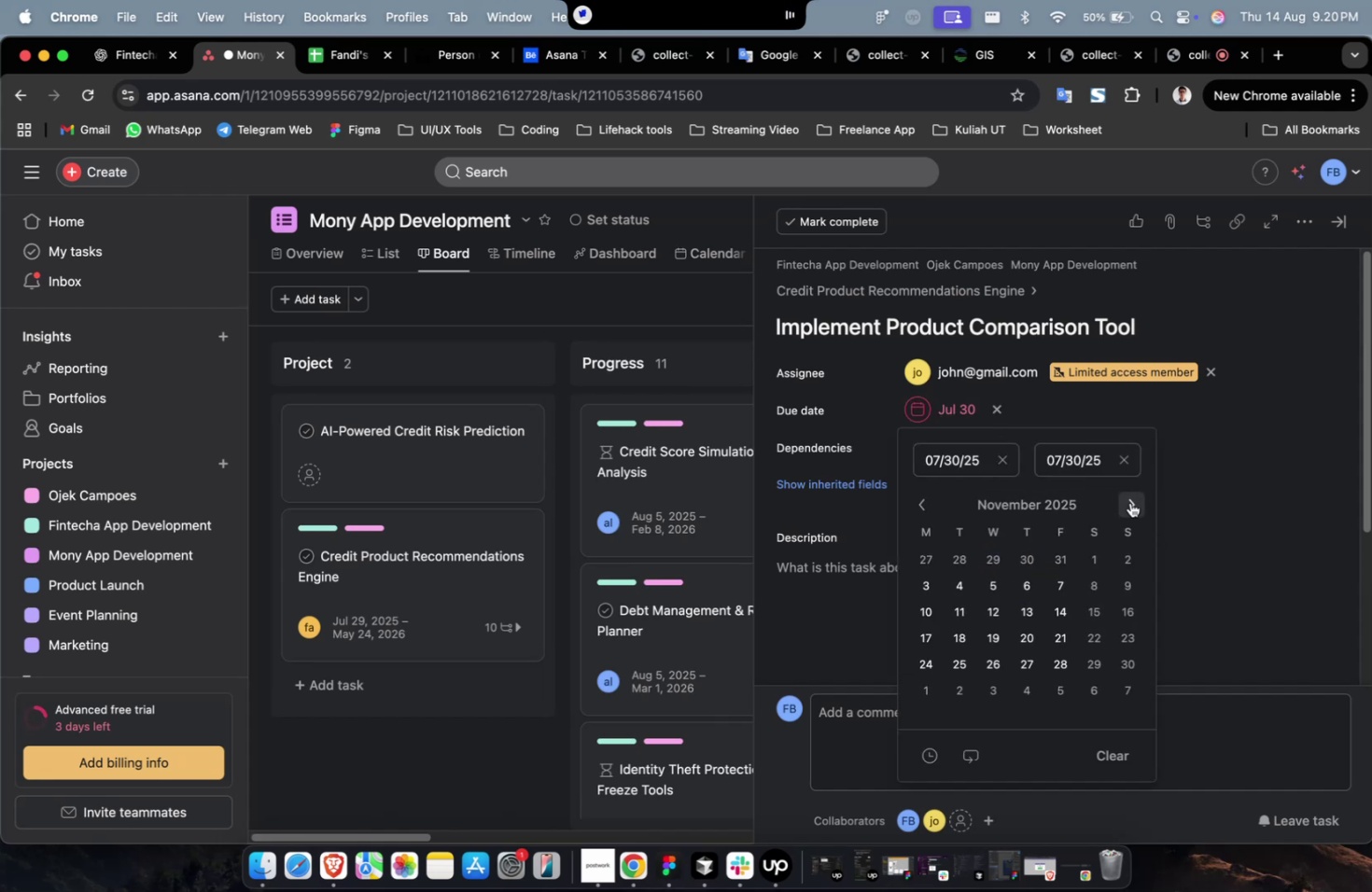 
triple_click([1129, 502])
 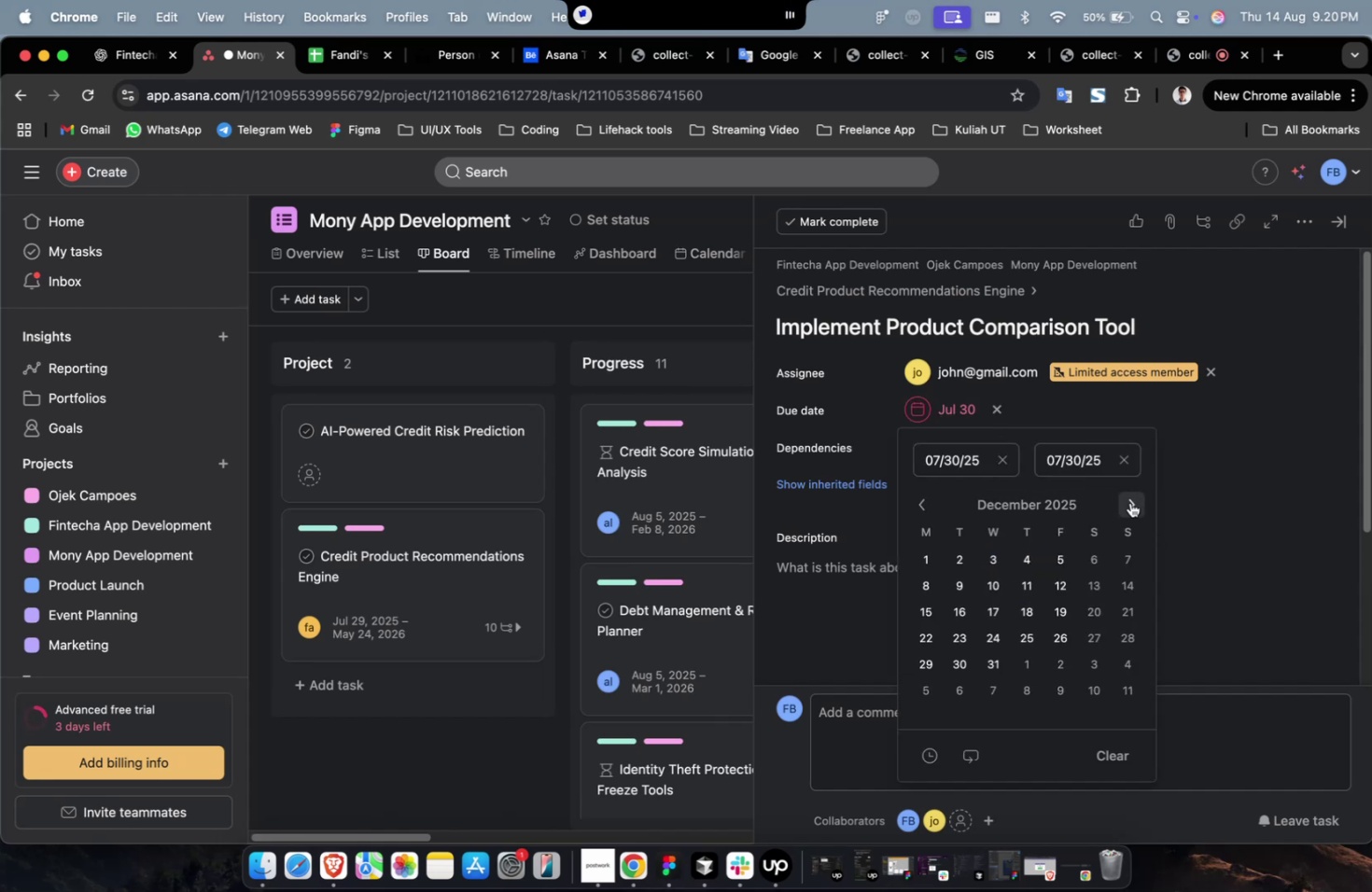 
triple_click([1129, 502])
 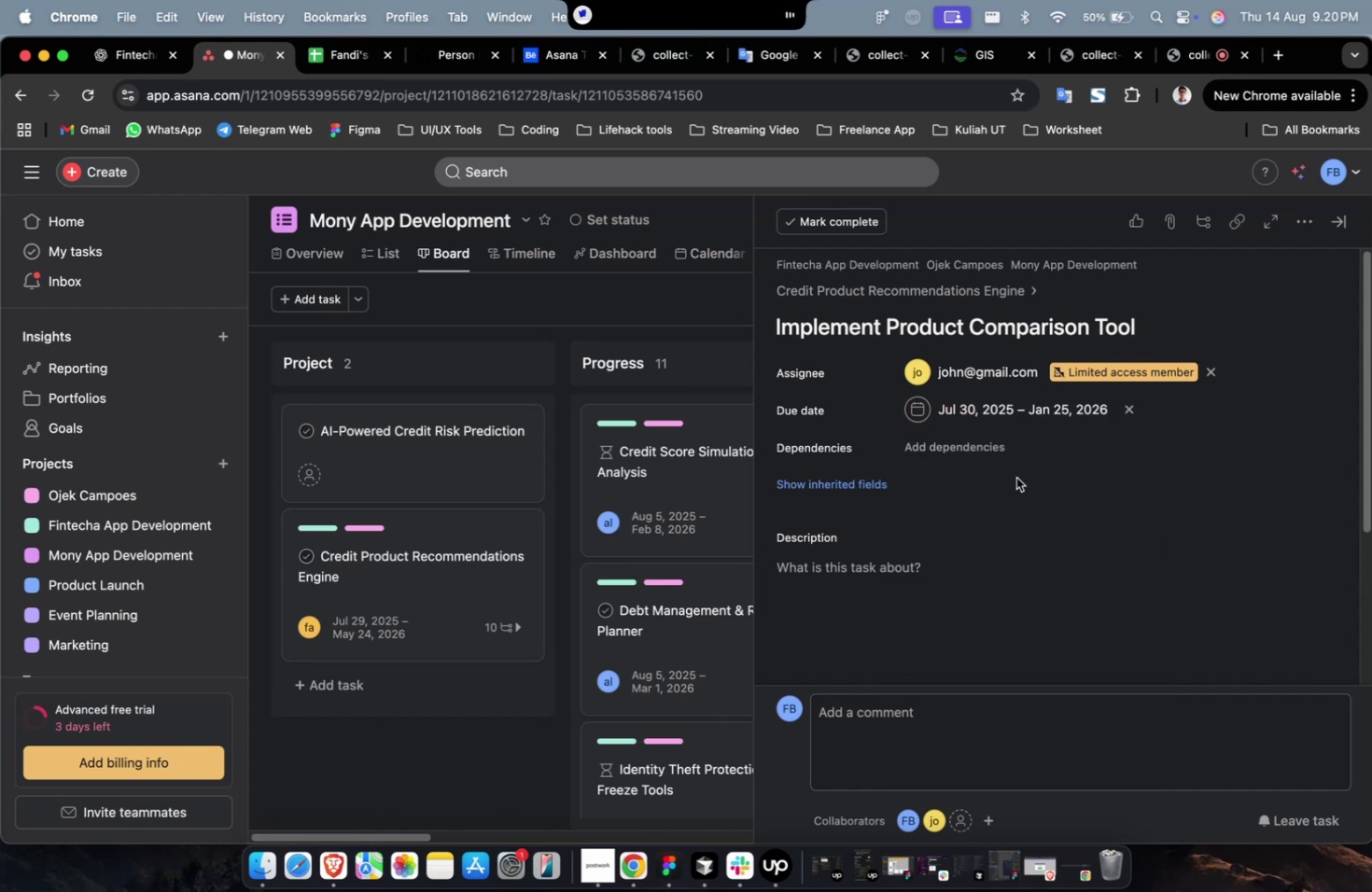 
triple_click([972, 453])
 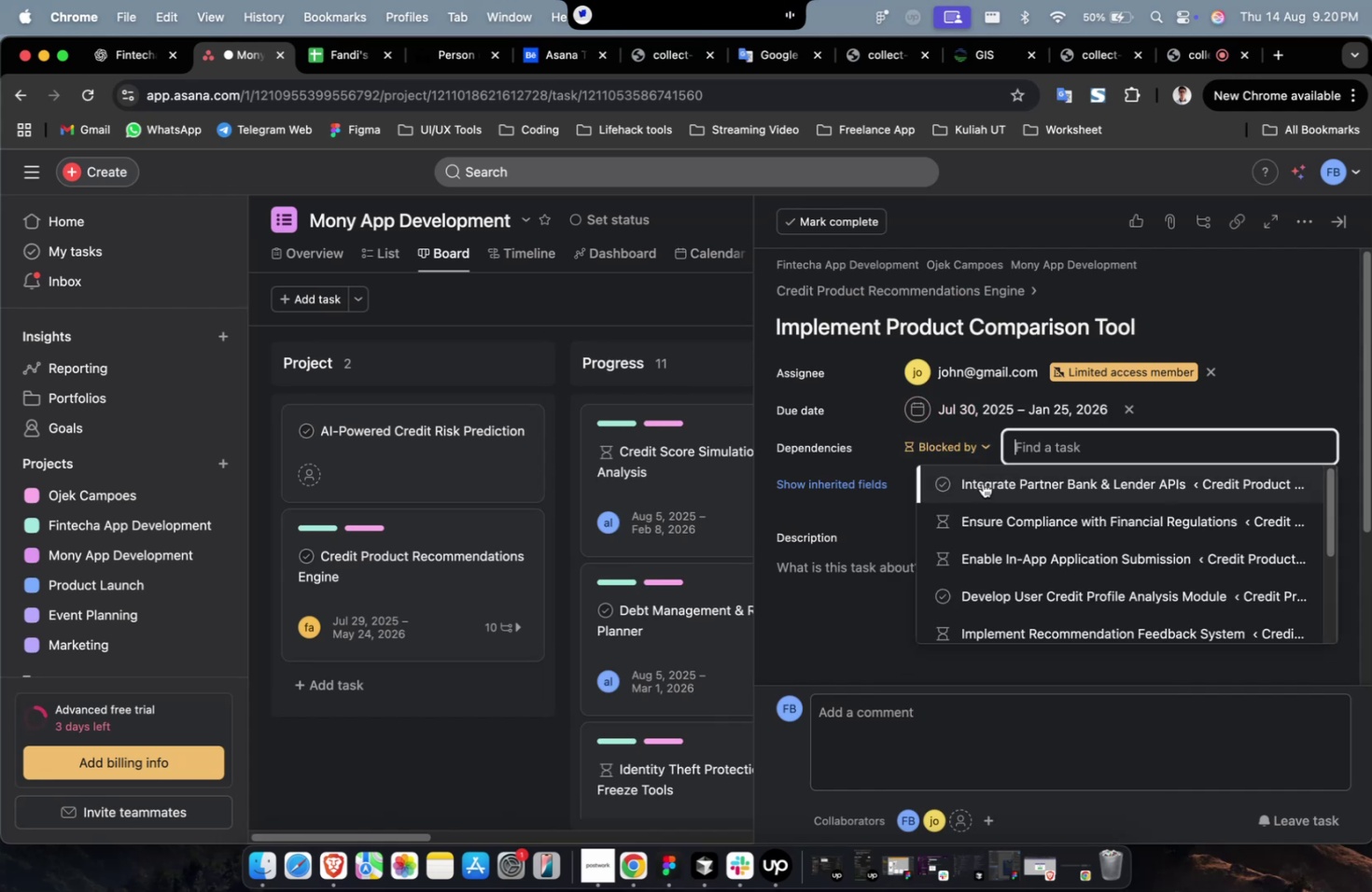 
triple_click([982, 482])
 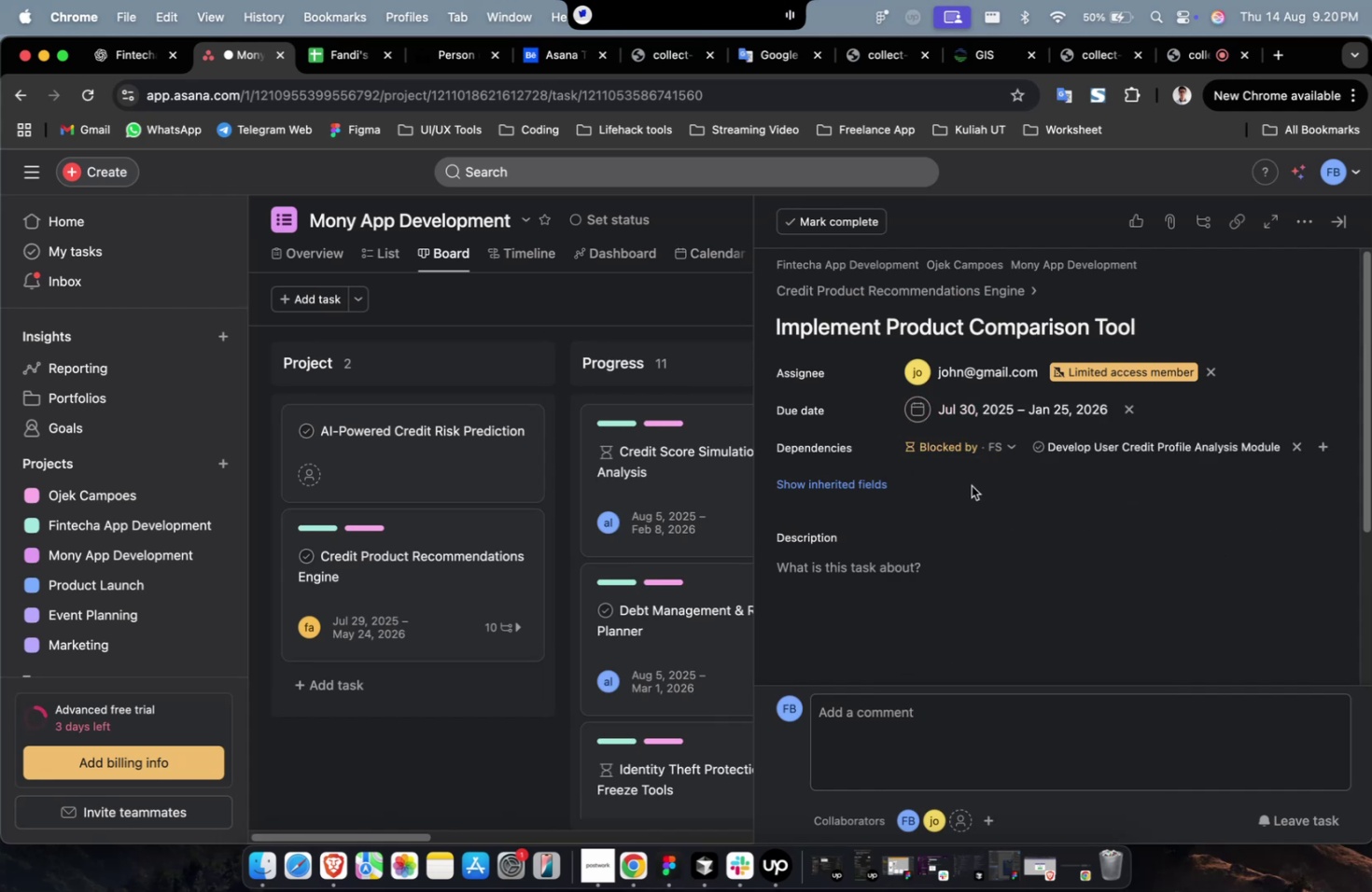 
triple_click([863, 477])
 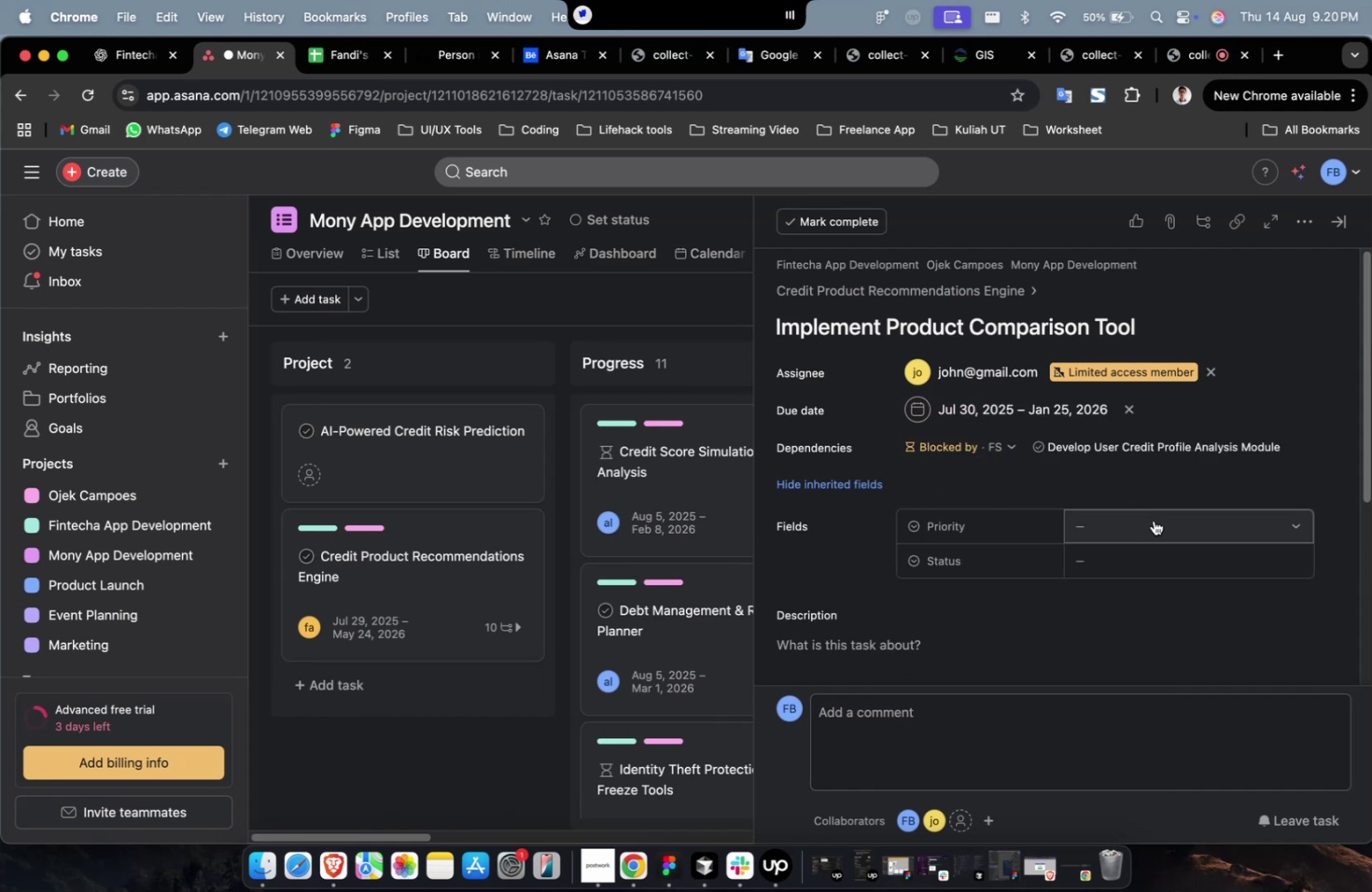 
triple_click([1152, 524])
 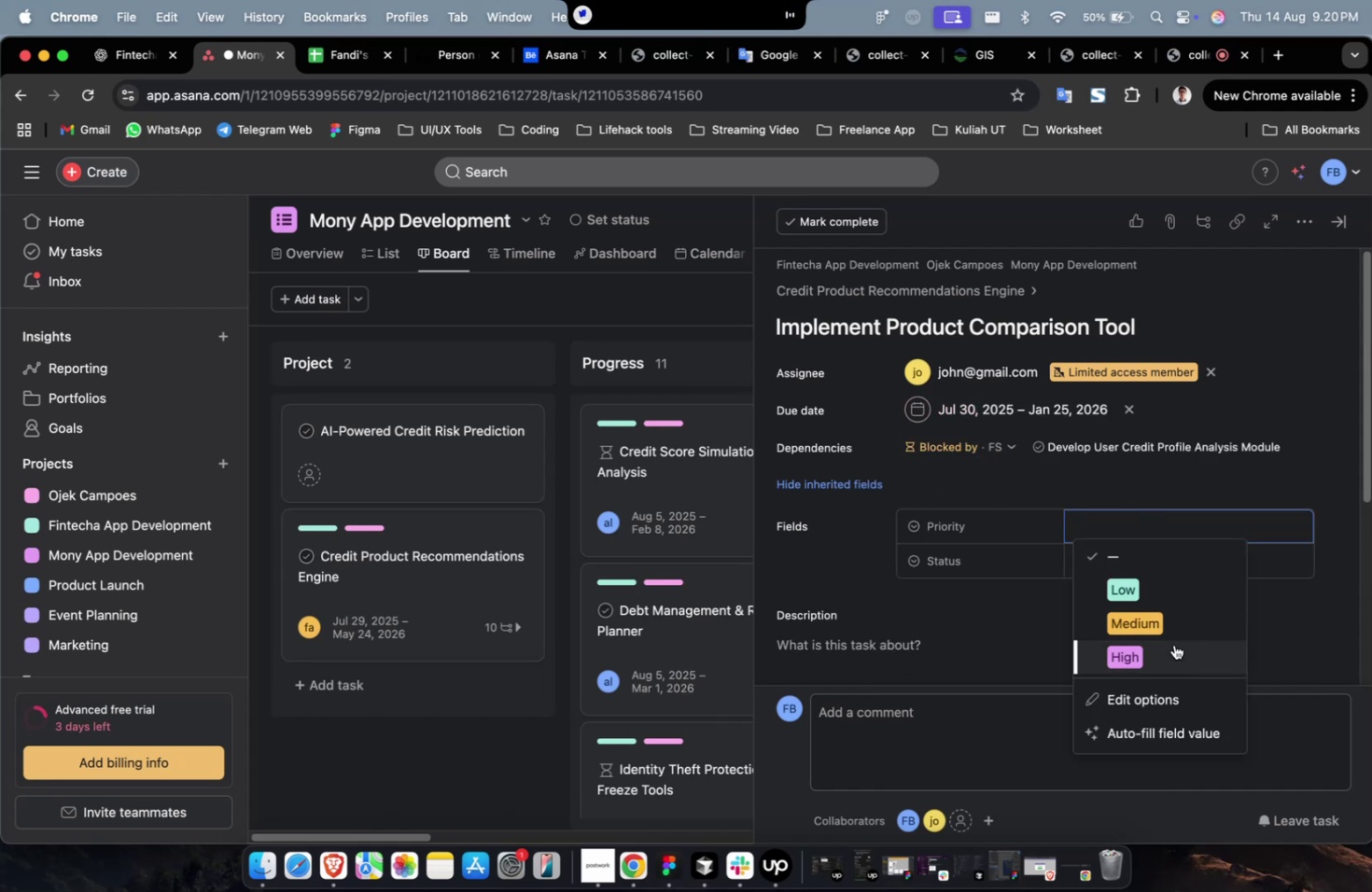 
left_click([1173, 644])
 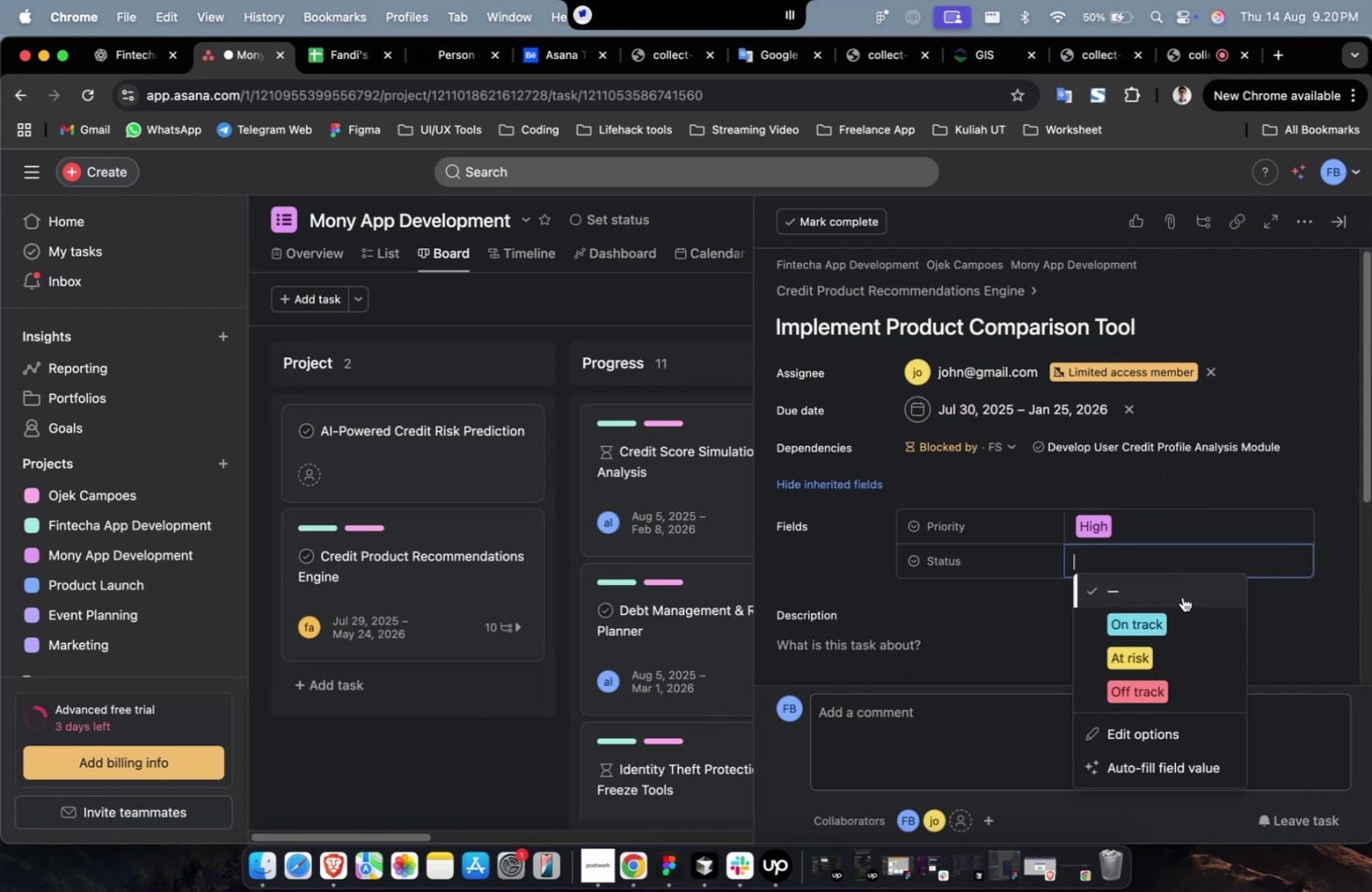 
double_click([1173, 621])
 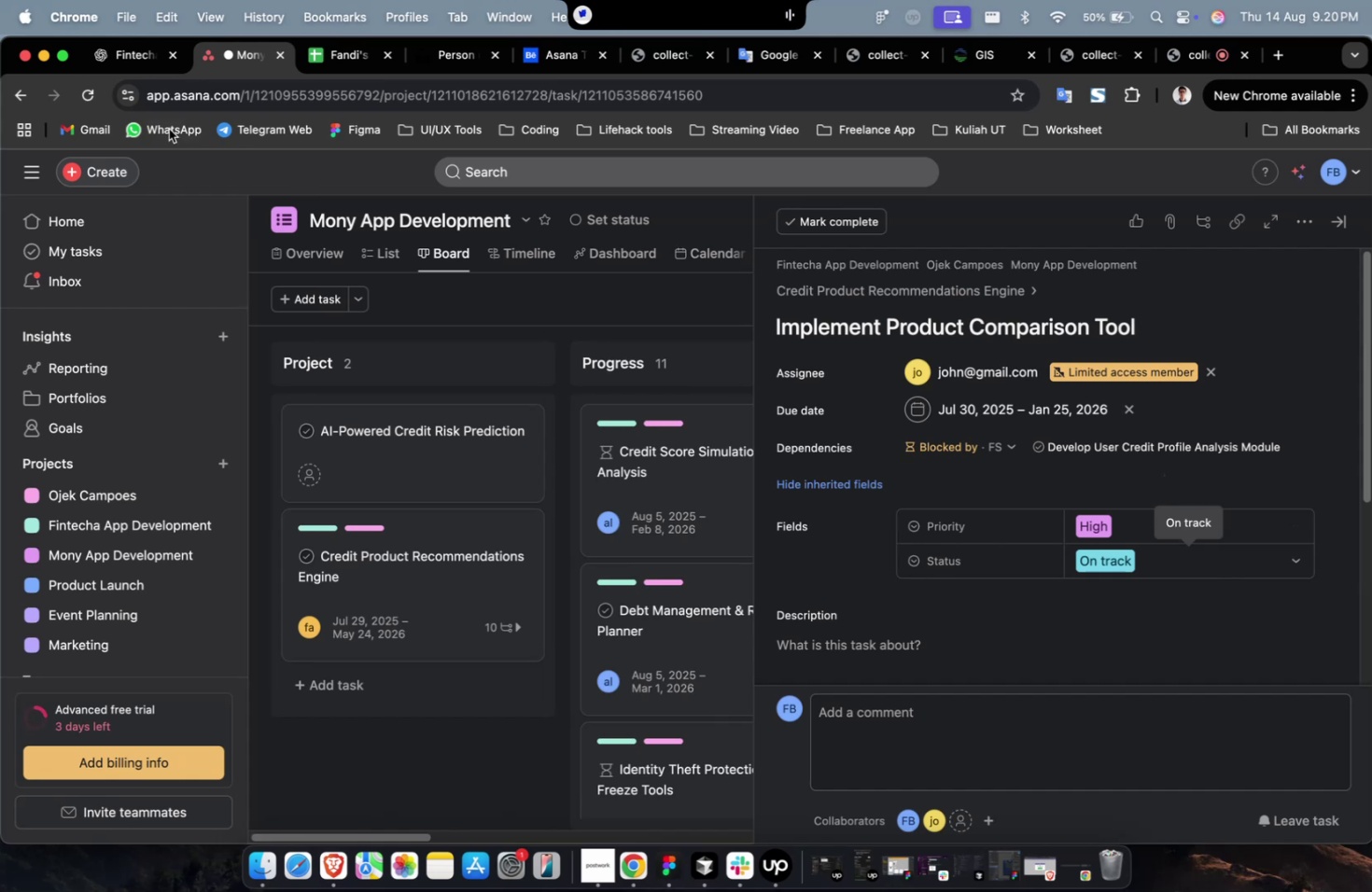 
left_click([119, 63])
 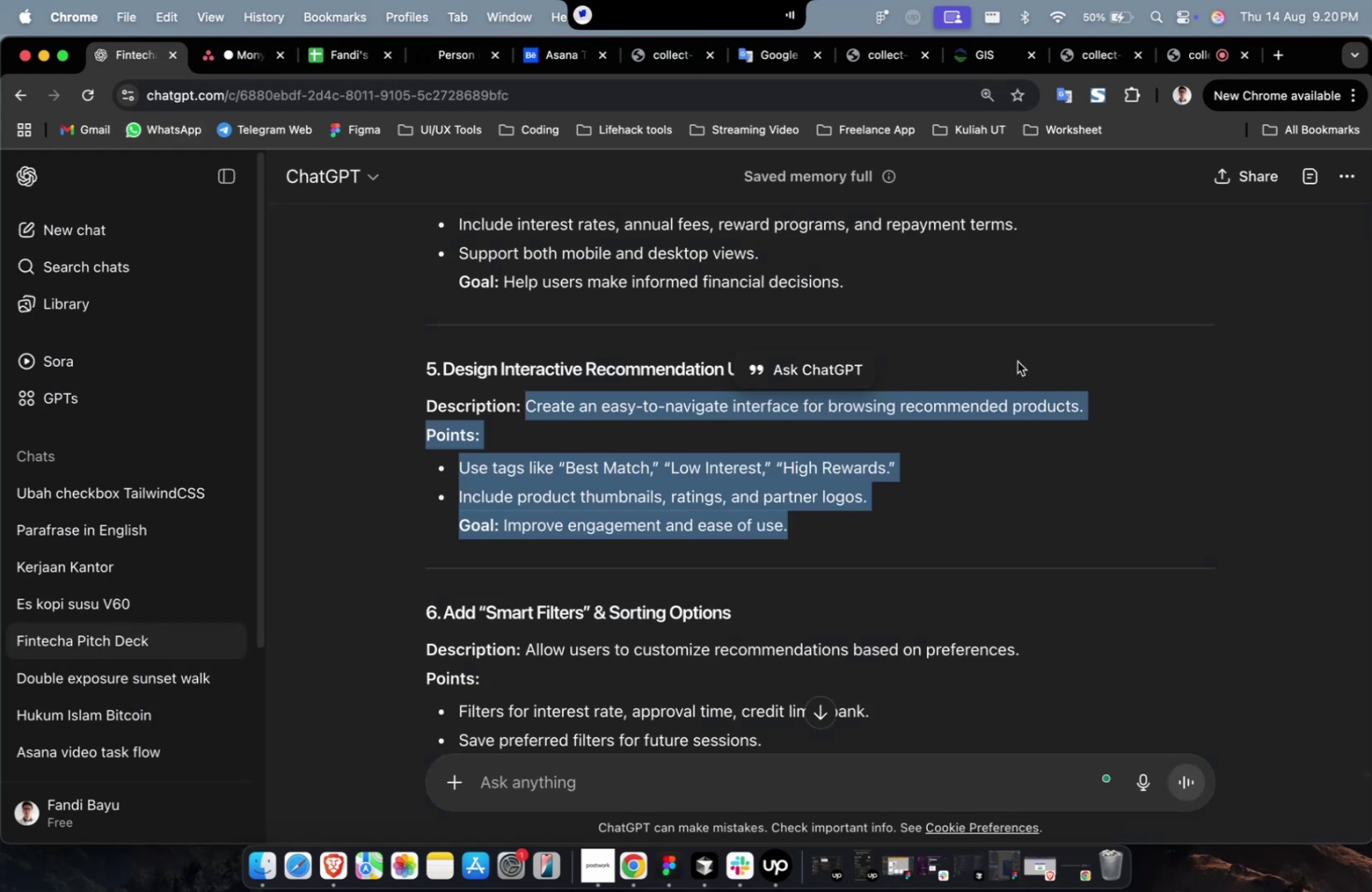 
scroll: coordinate [902, 342], scroll_direction: up, amount: 6.0
 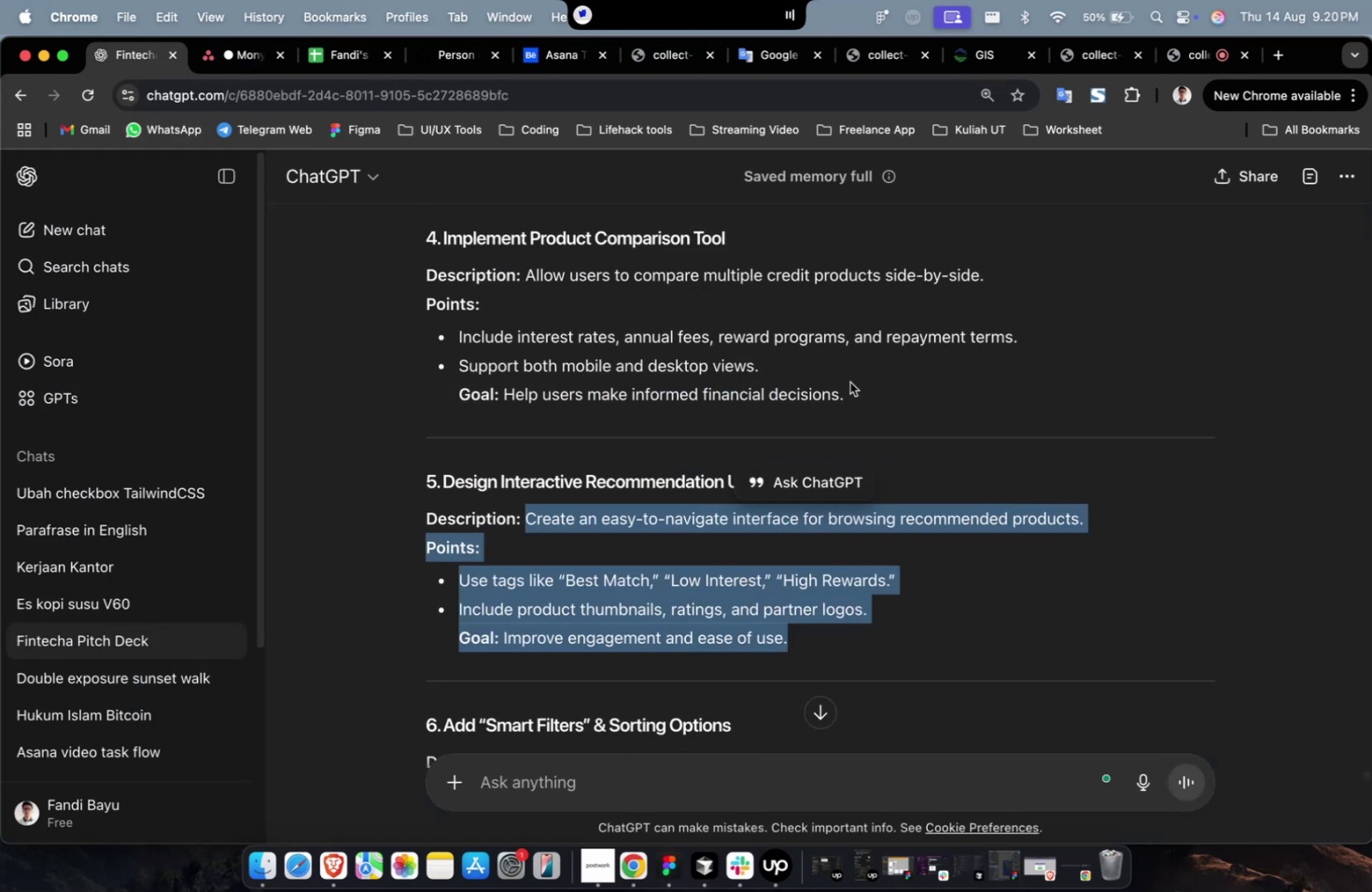 
left_click_drag(start_coordinate=[851, 398], to_coordinate=[525, 284])
 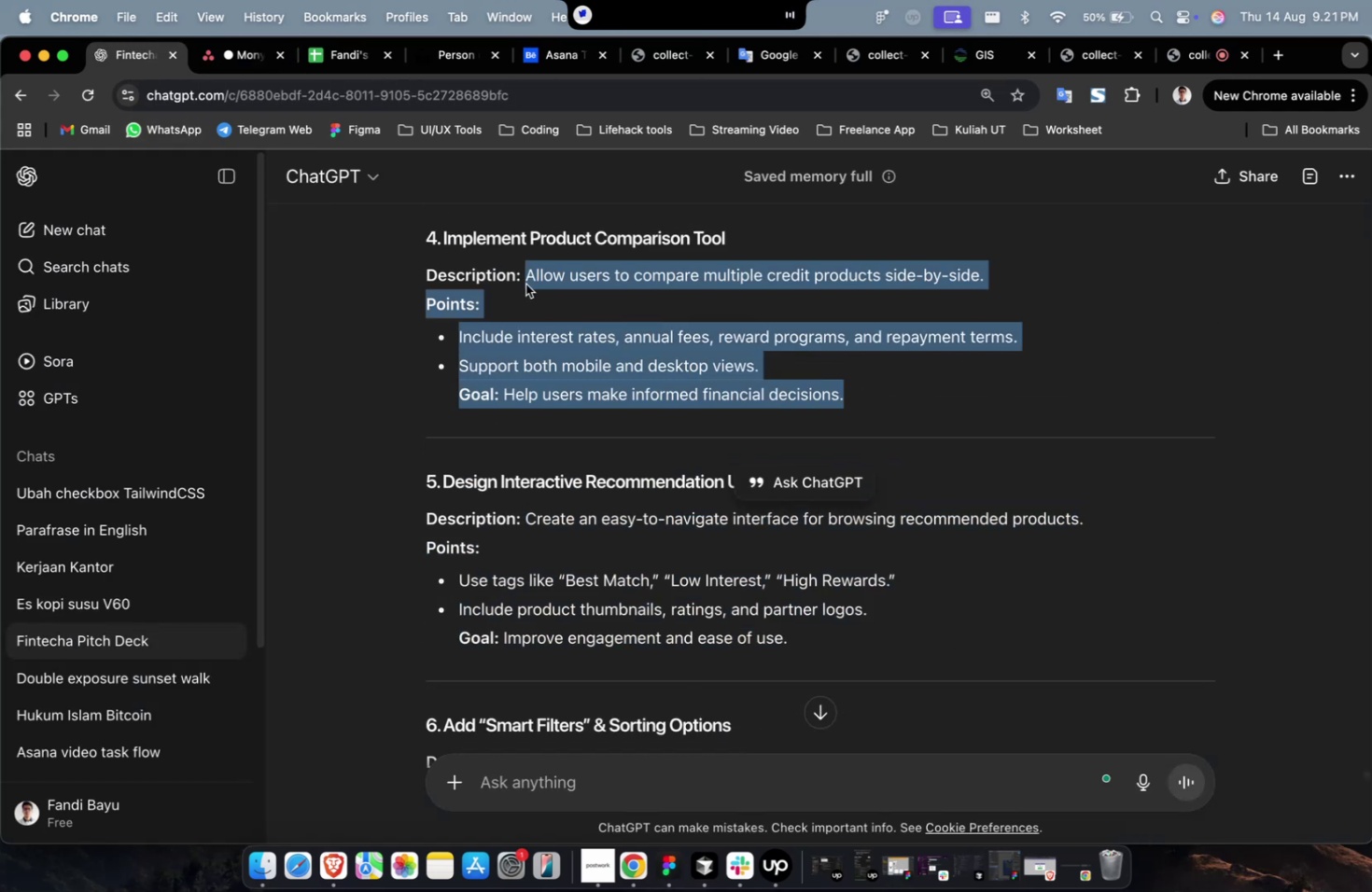 
key(Meta+C)
 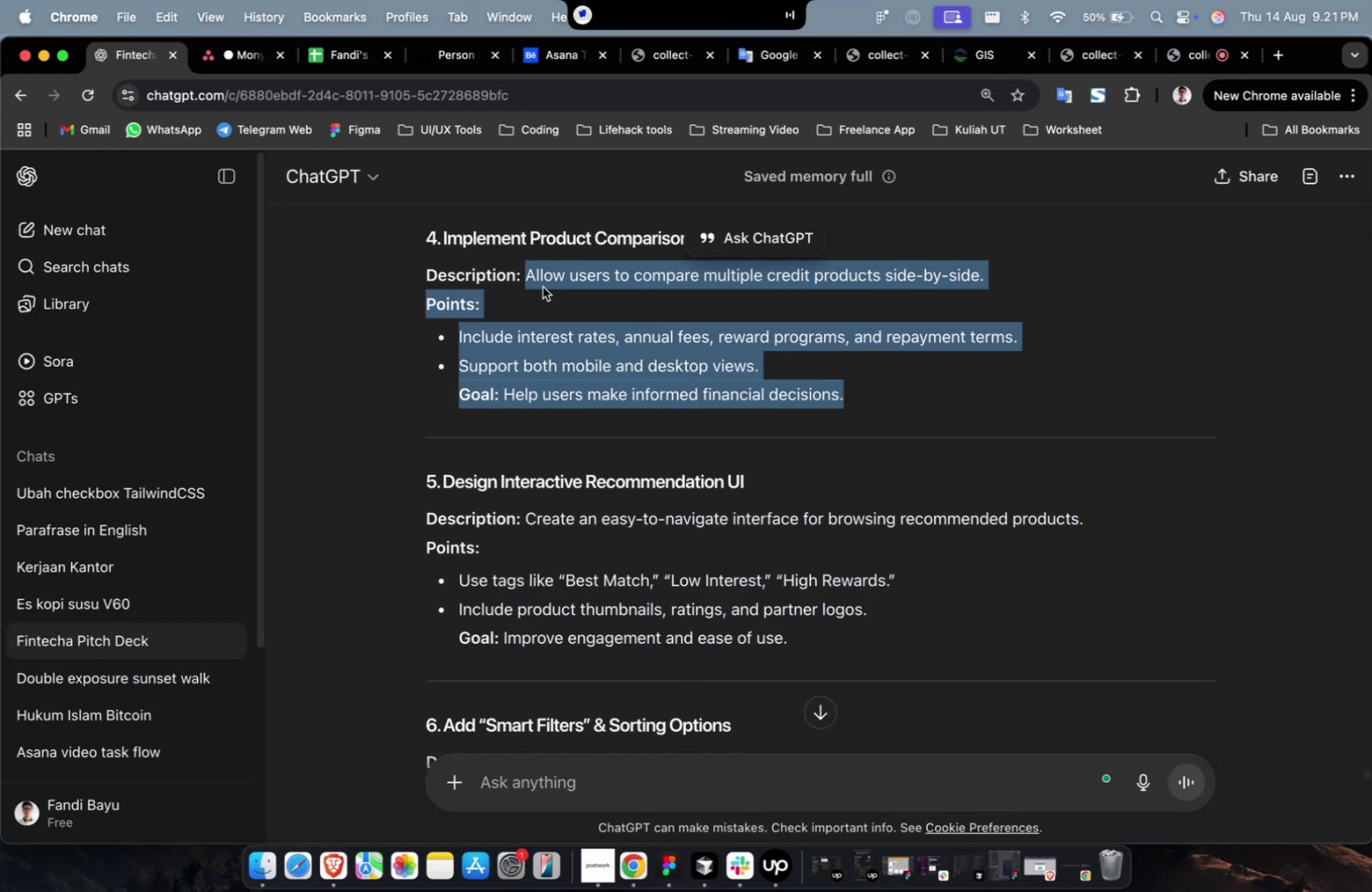 
key(Meta+C)
 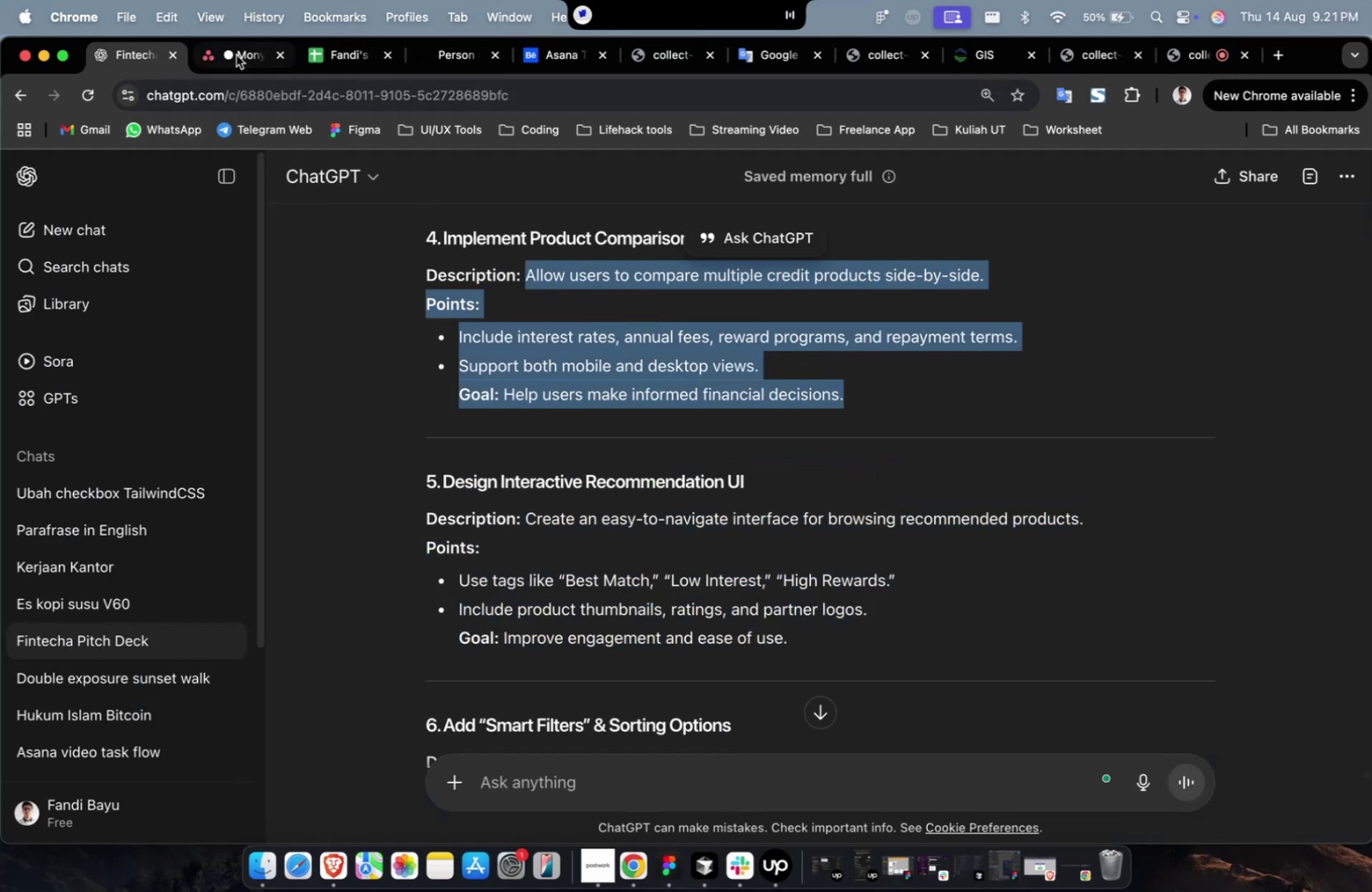 
left_click([229, 49])
 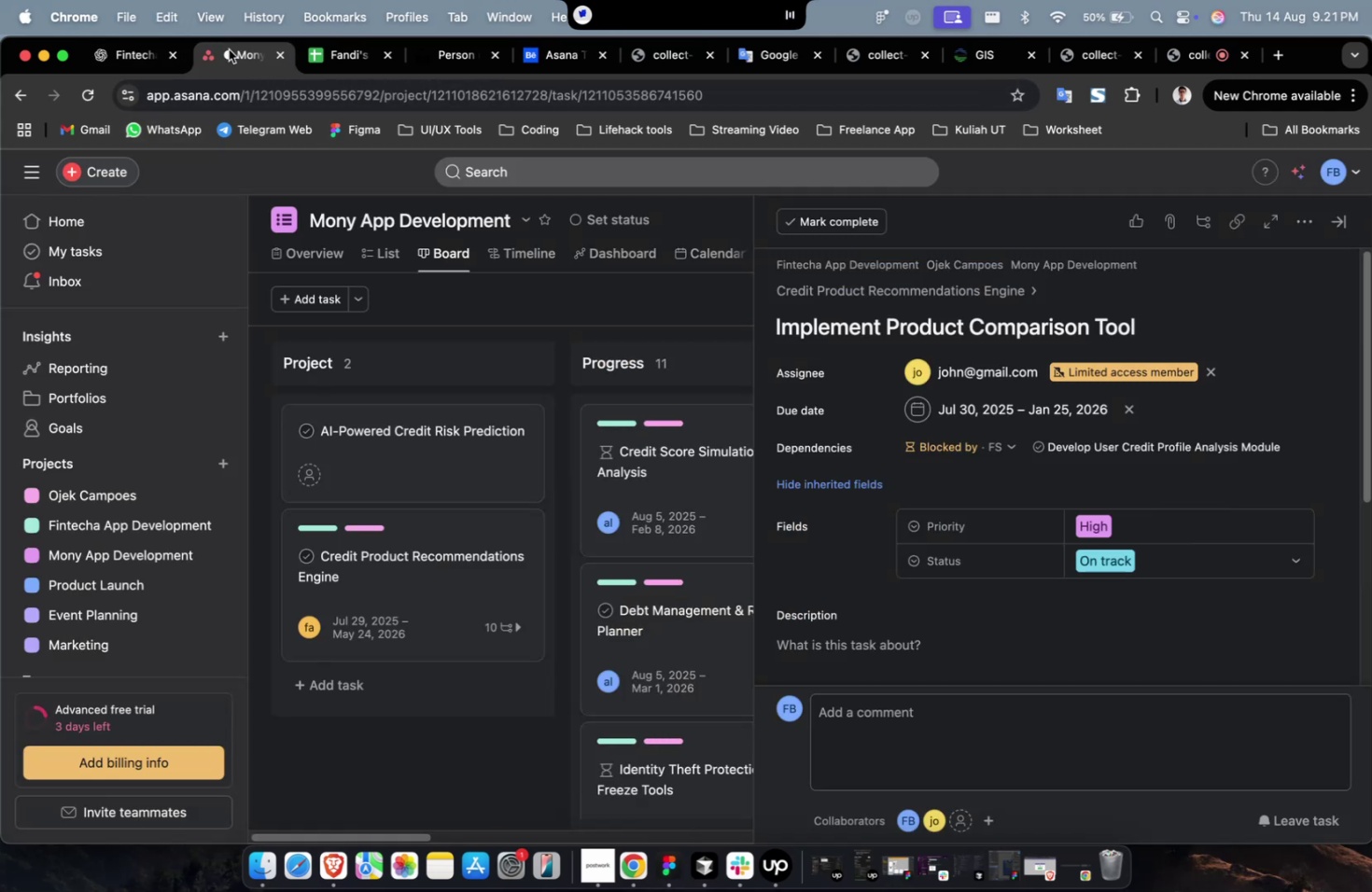 
hold_key(key=CommandLeft, duration=0.31)
 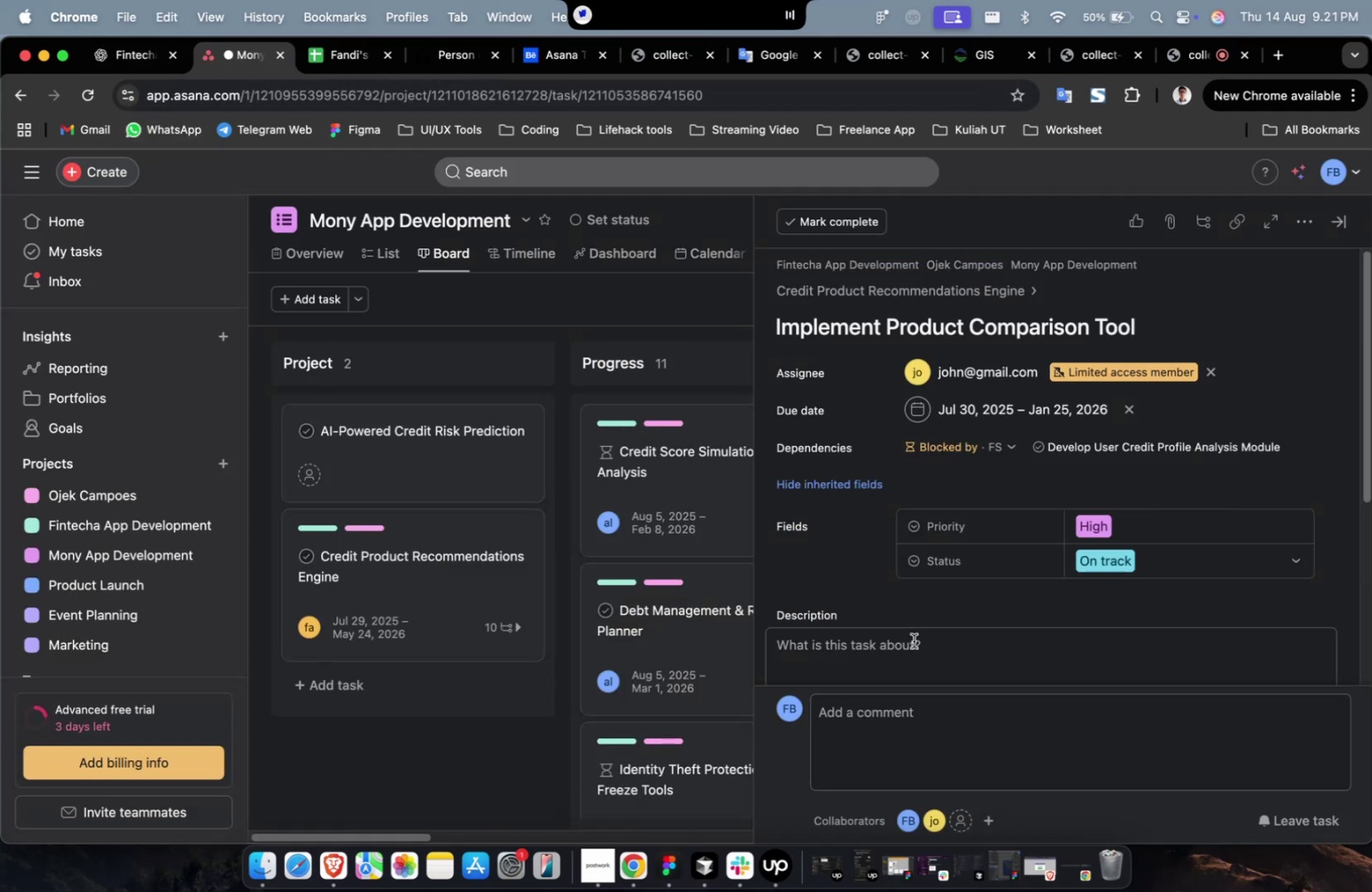 
left_click([913, 642])
 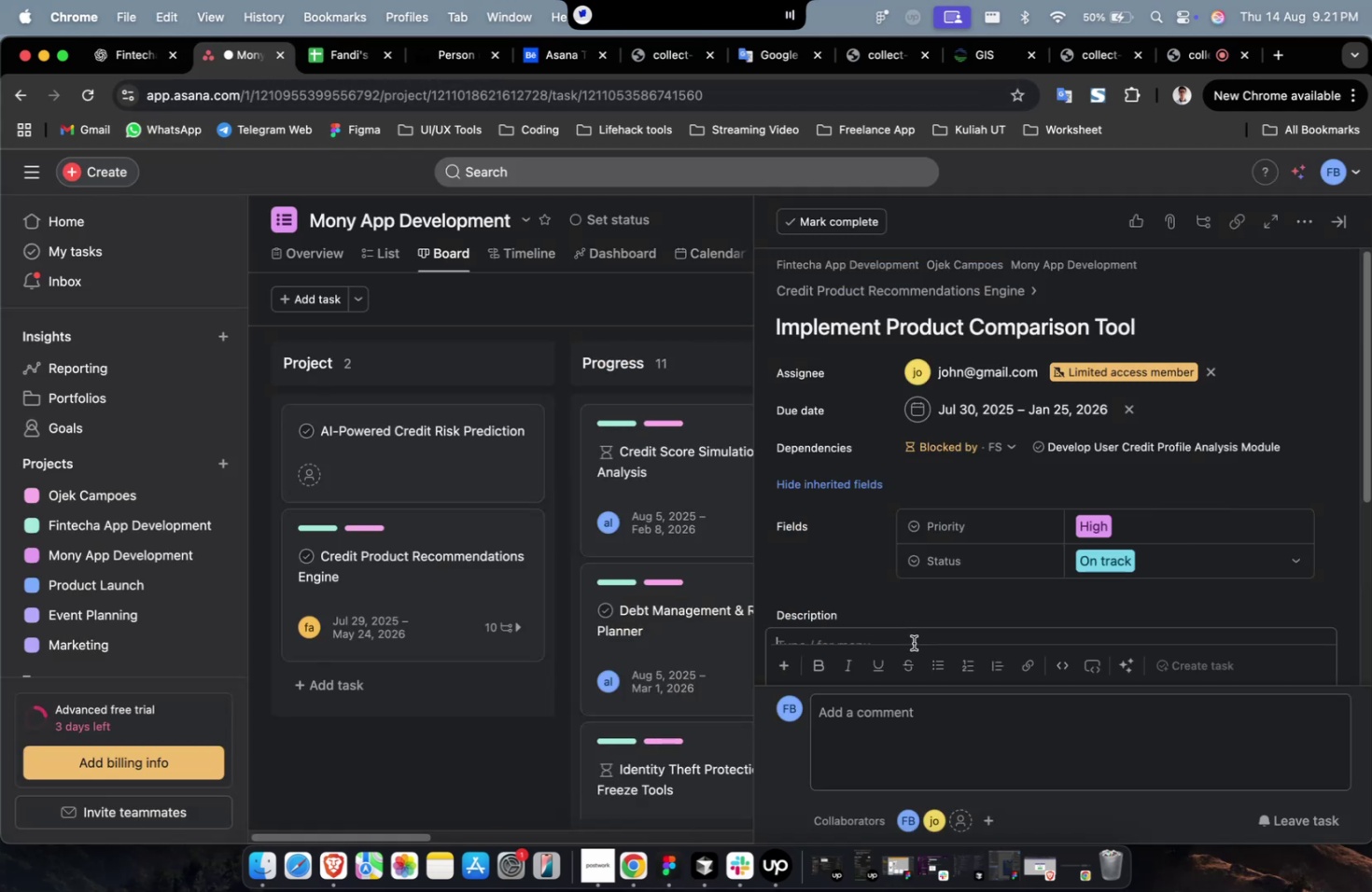 
key(Meta+CommandLeft)
 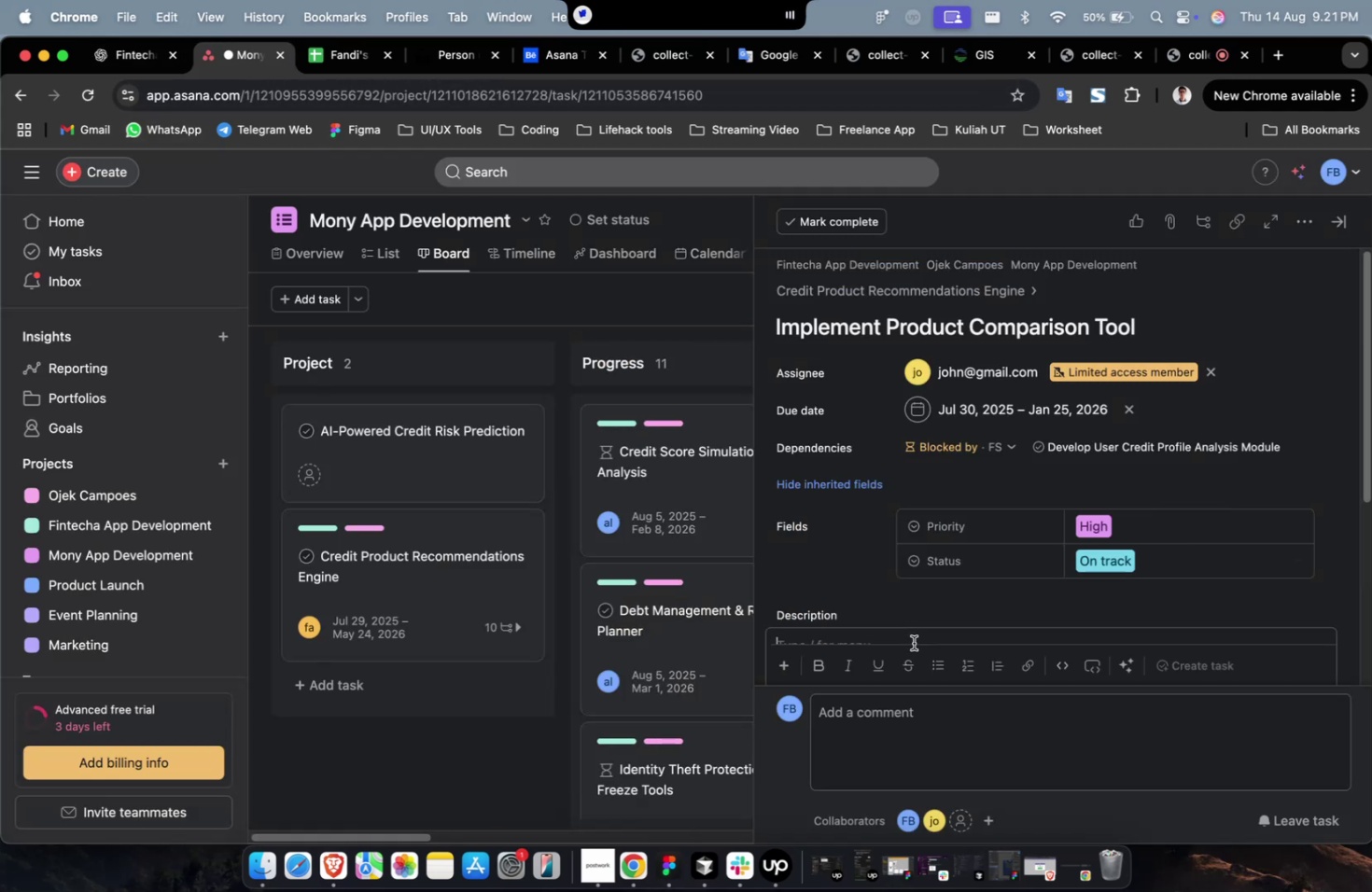 
key(Meta+V)
 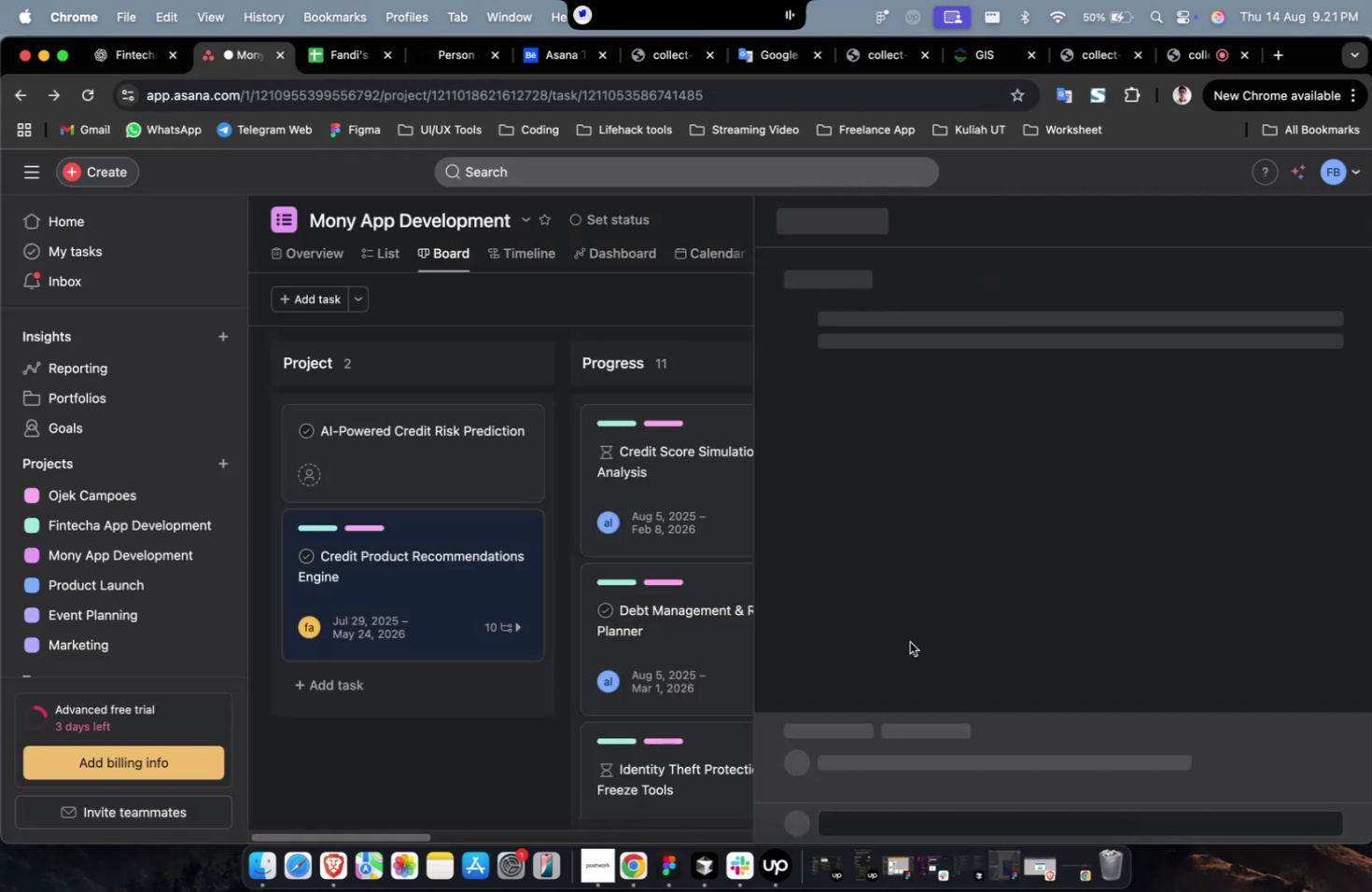 
scroll: coordinate [913, 634], scroll_direction: down, amount: 11.0
 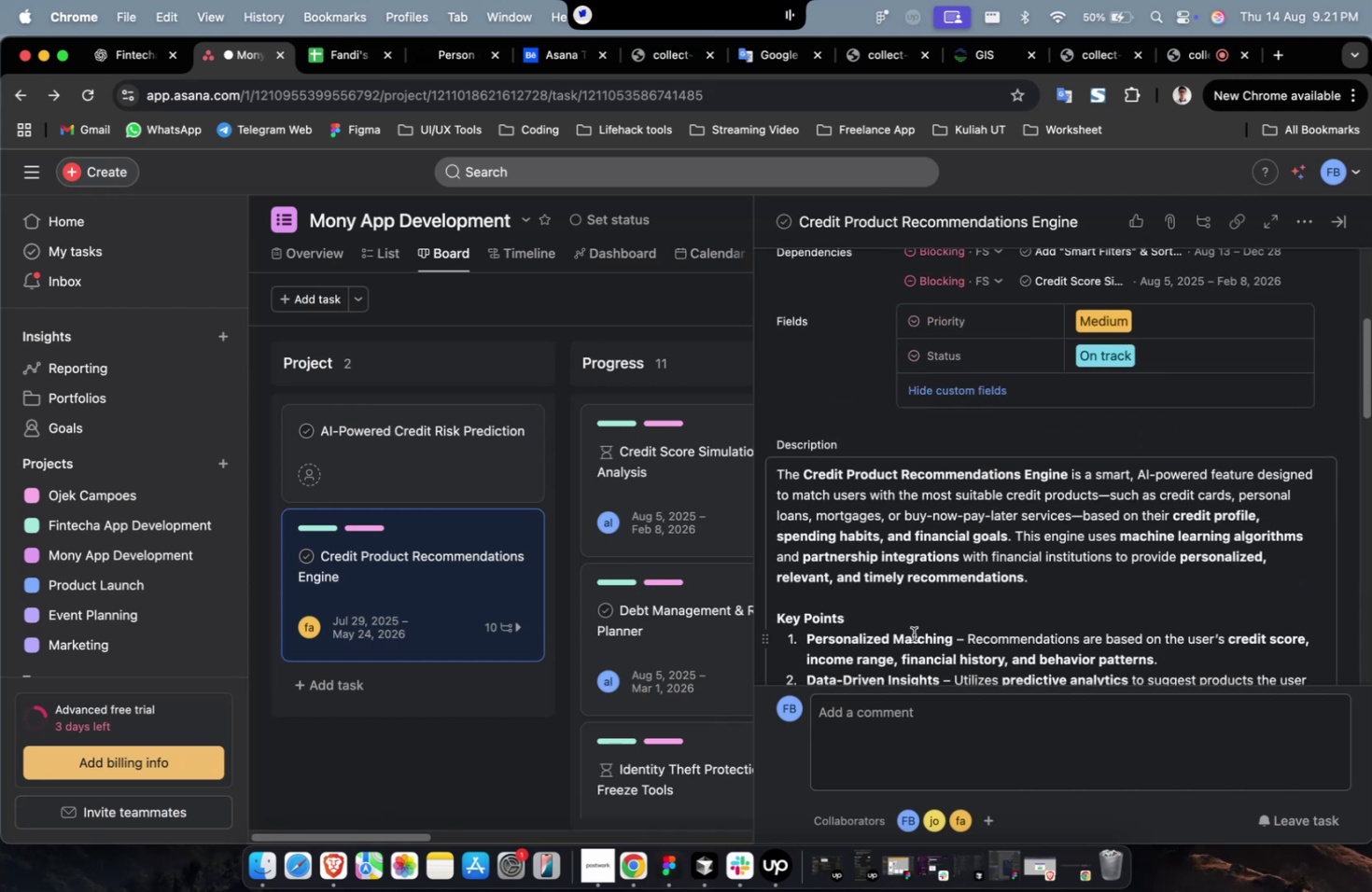 
wait(9.22)
 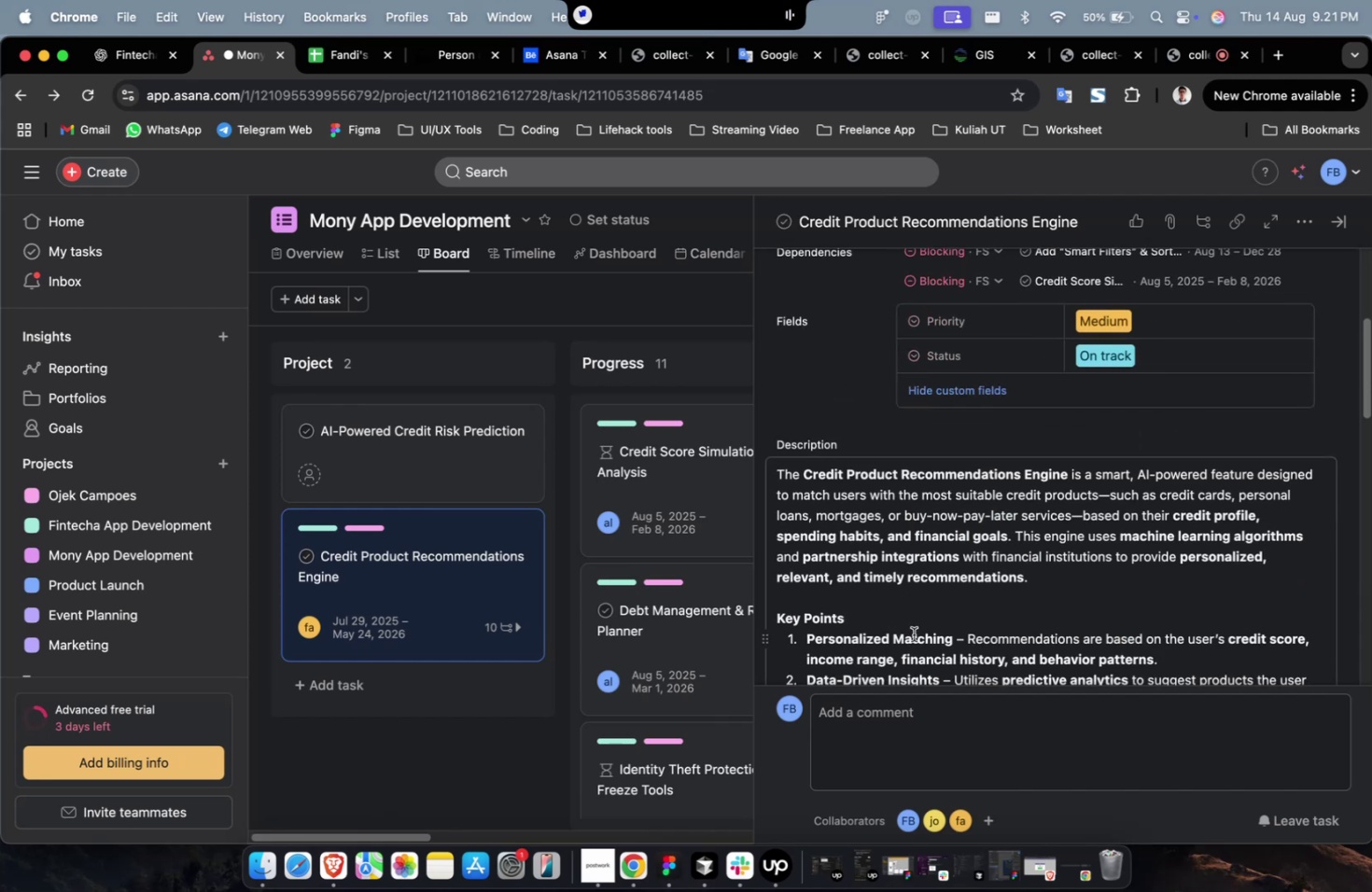 
scroll: coordinate [981, 572], scroll_direction: down, amount: 27.0
 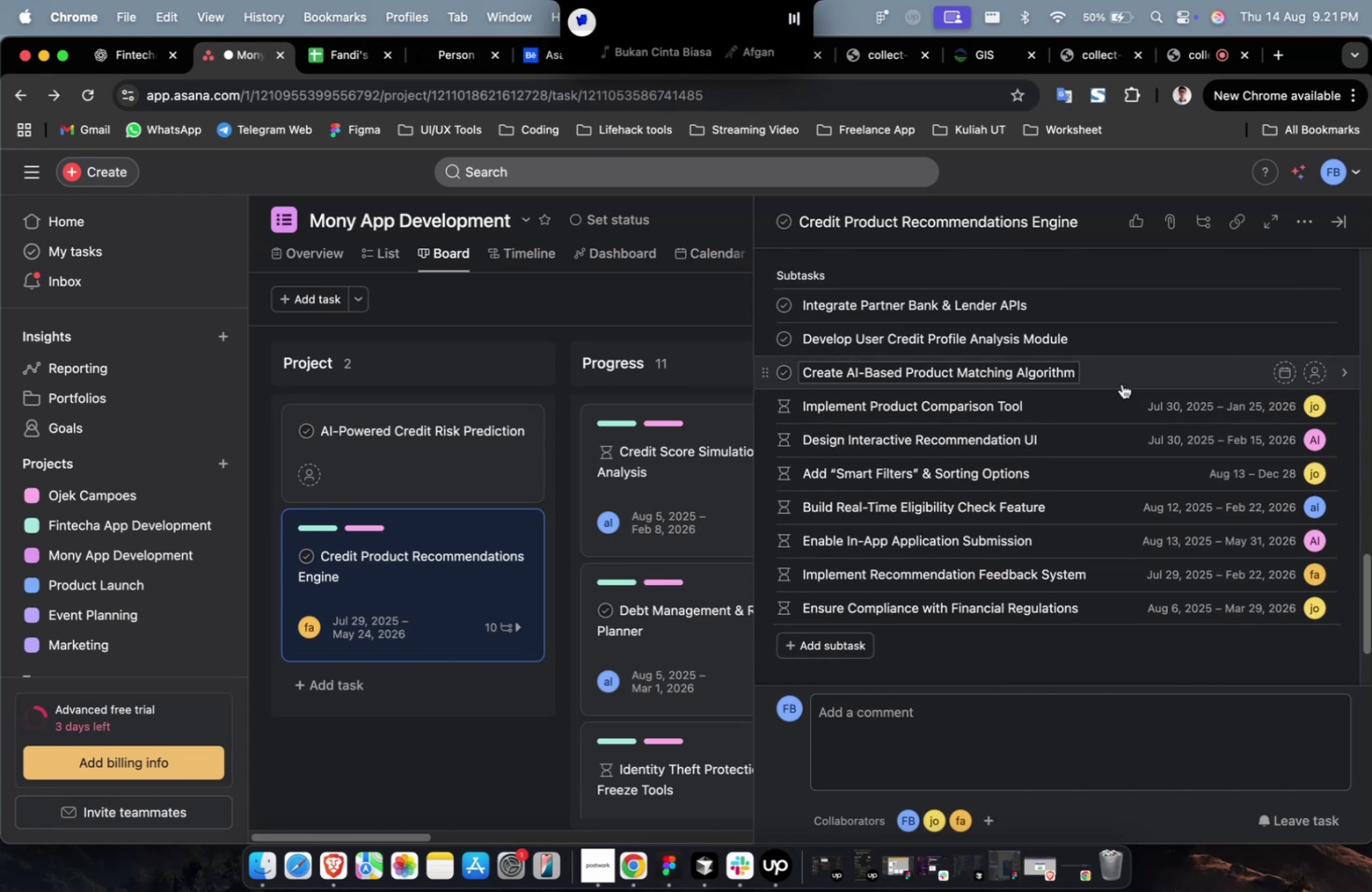 
left_click([1117, 386])
 